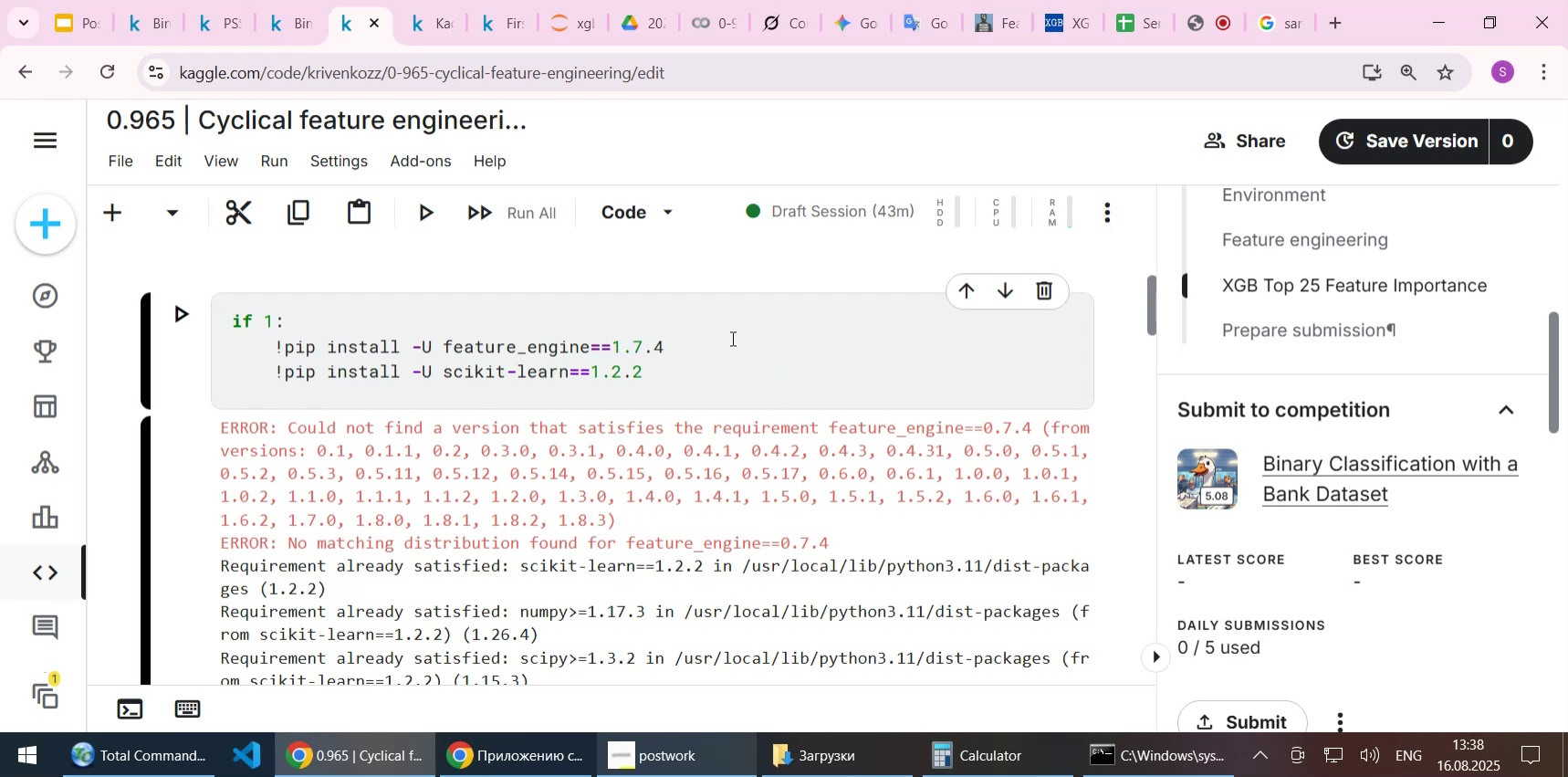 
key(5)
 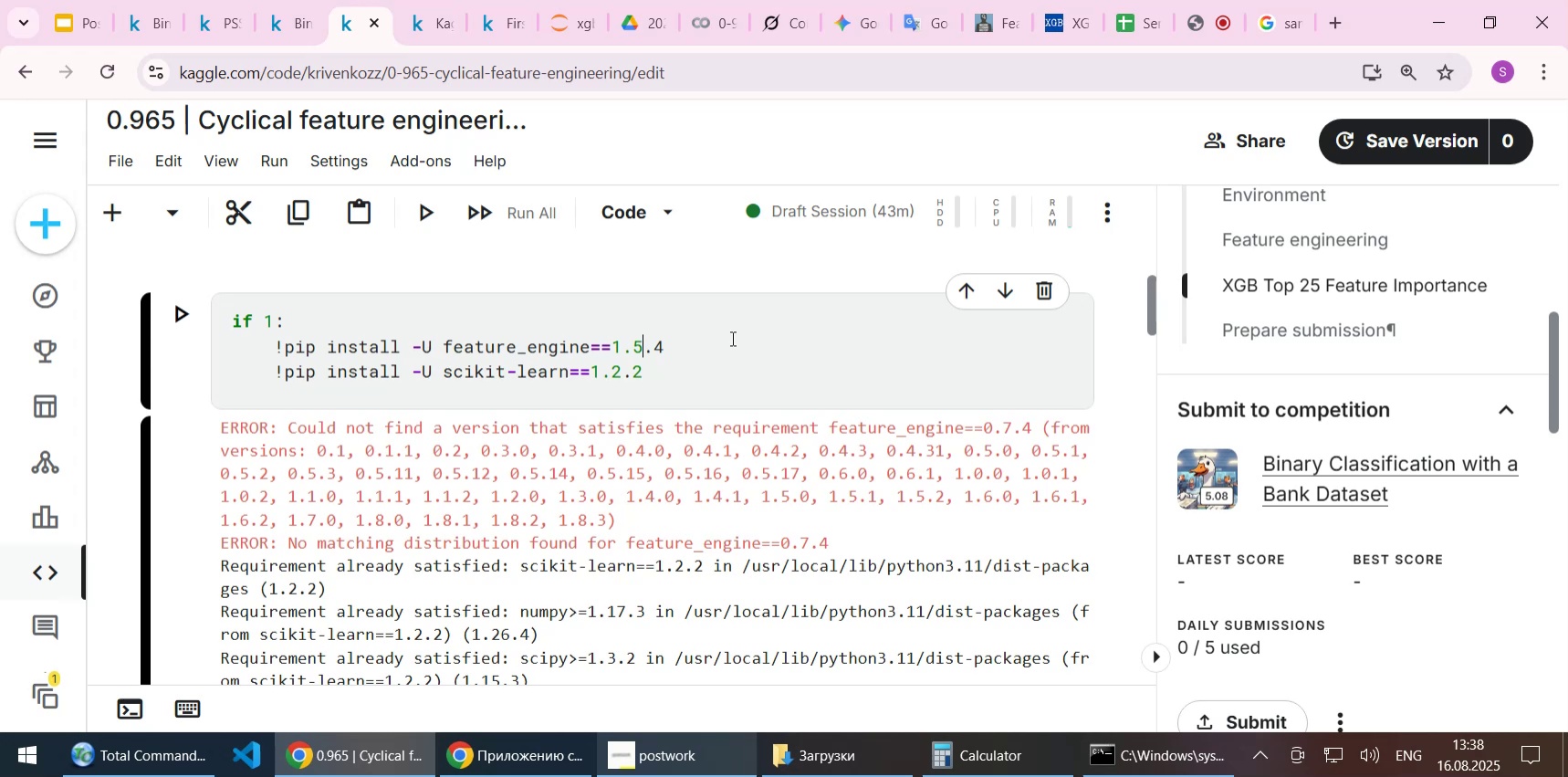 
key(ArrowRight)
 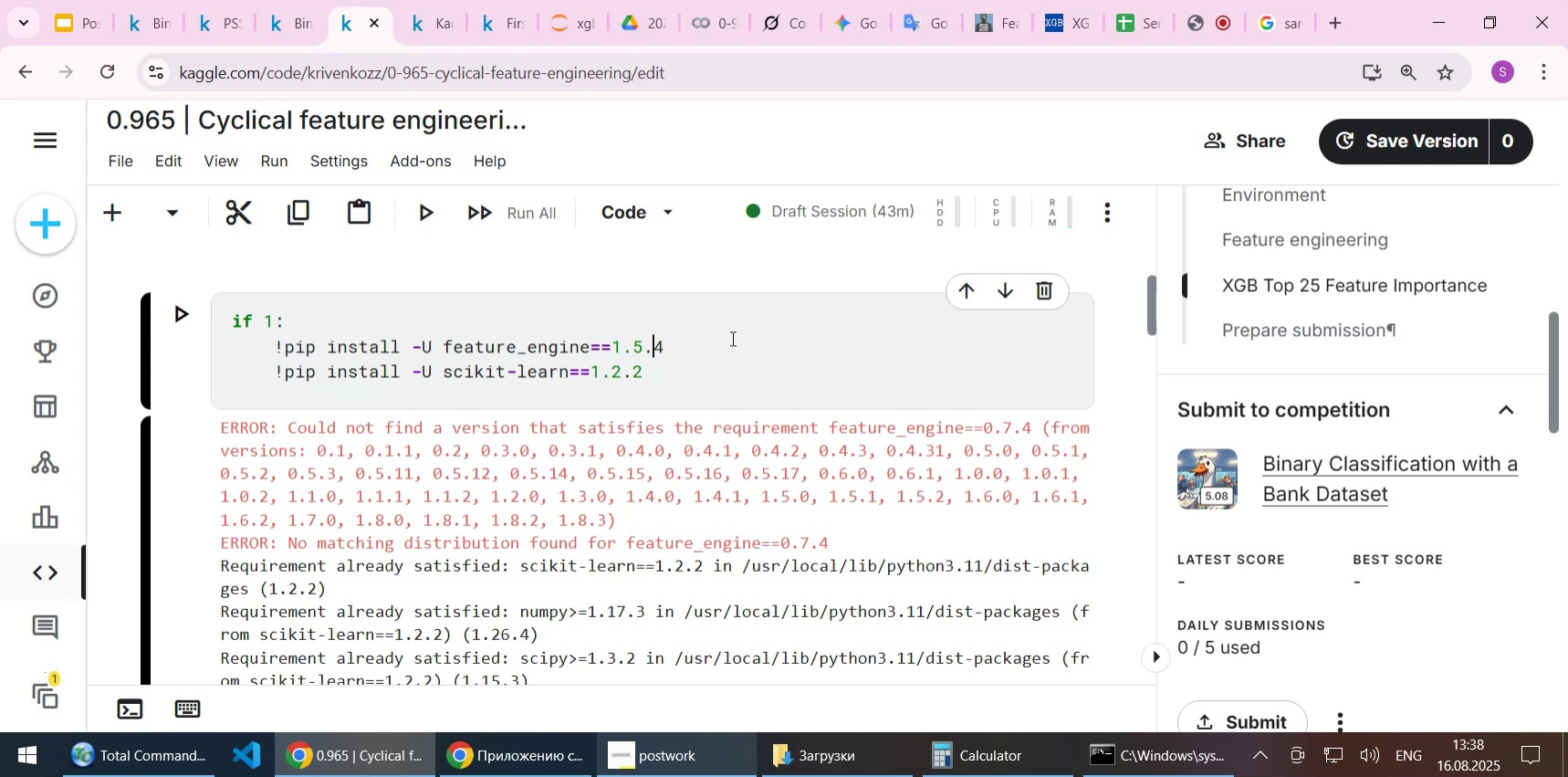 
key(Delete)
 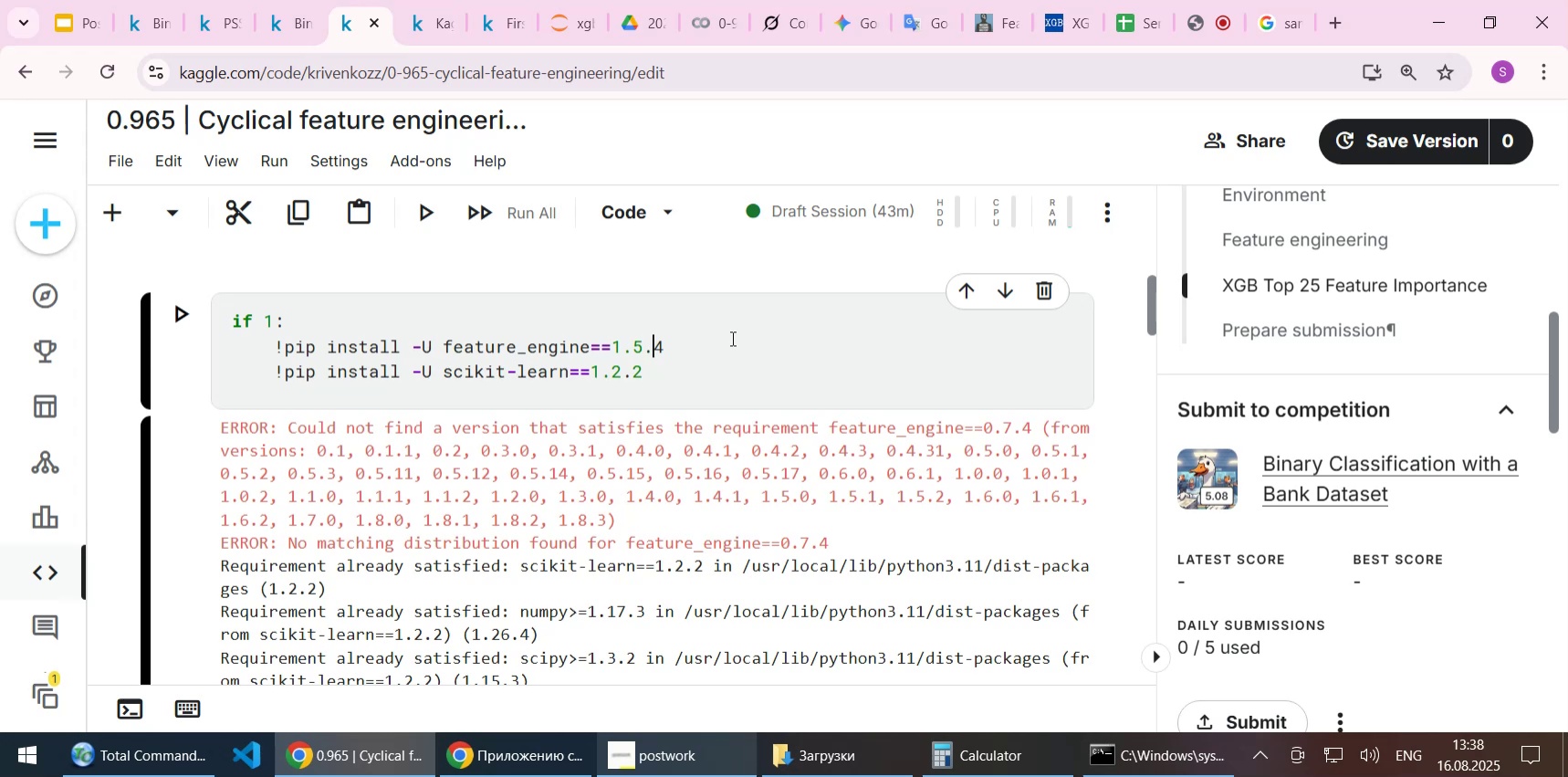 
key(1)
 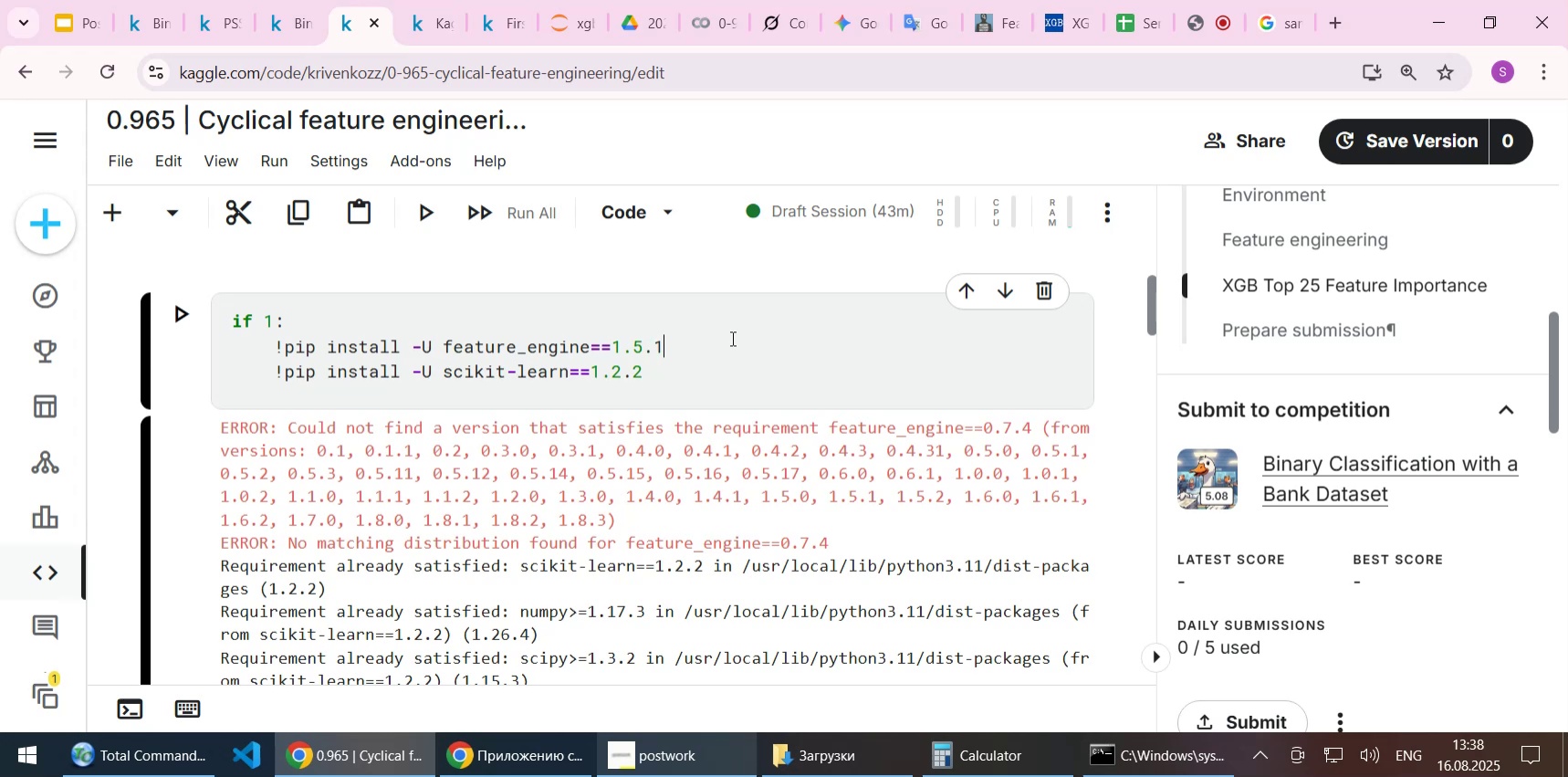 
key(Shift+ShiftLeft)
 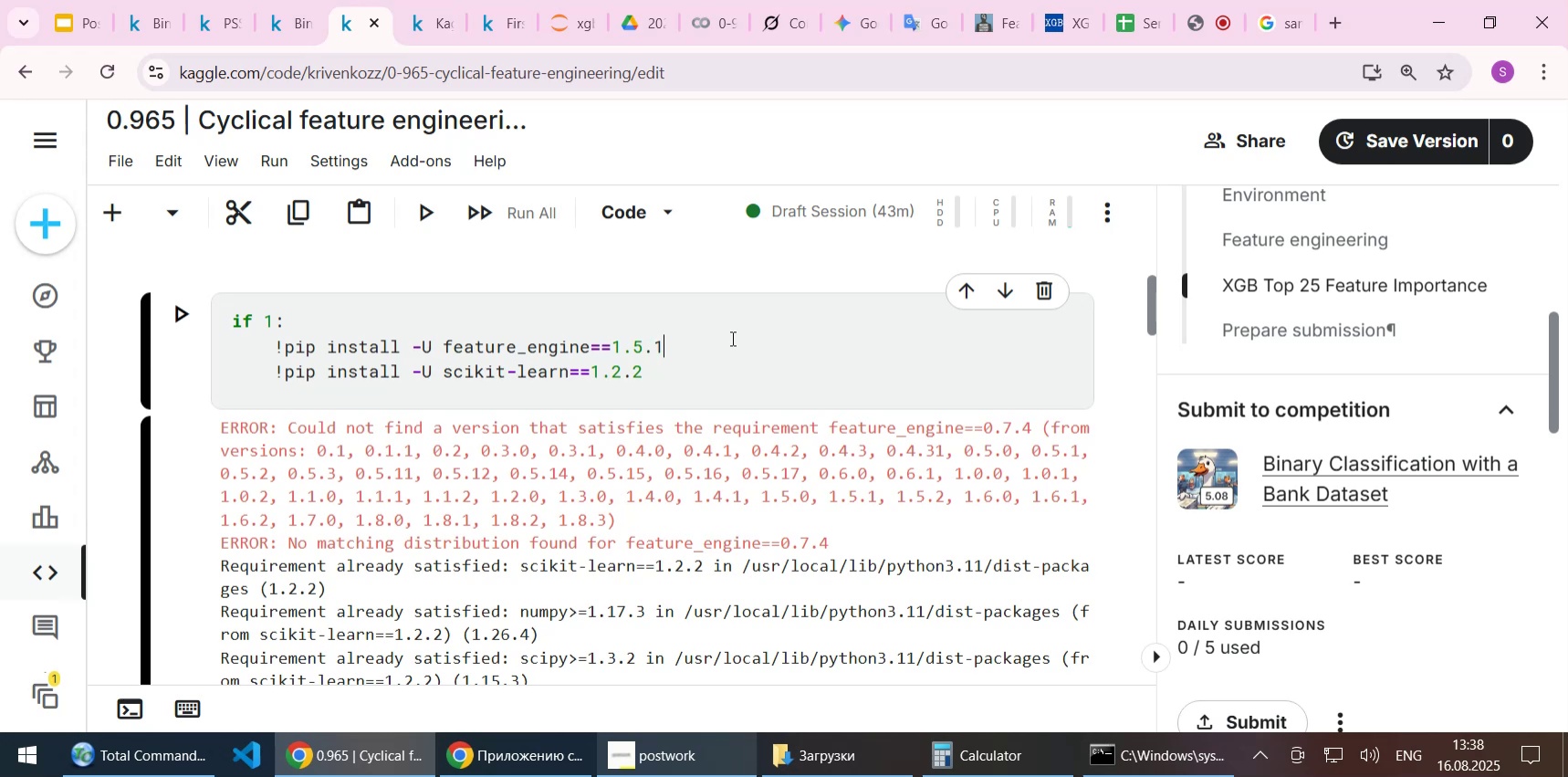 
key(Shift+Enter)
 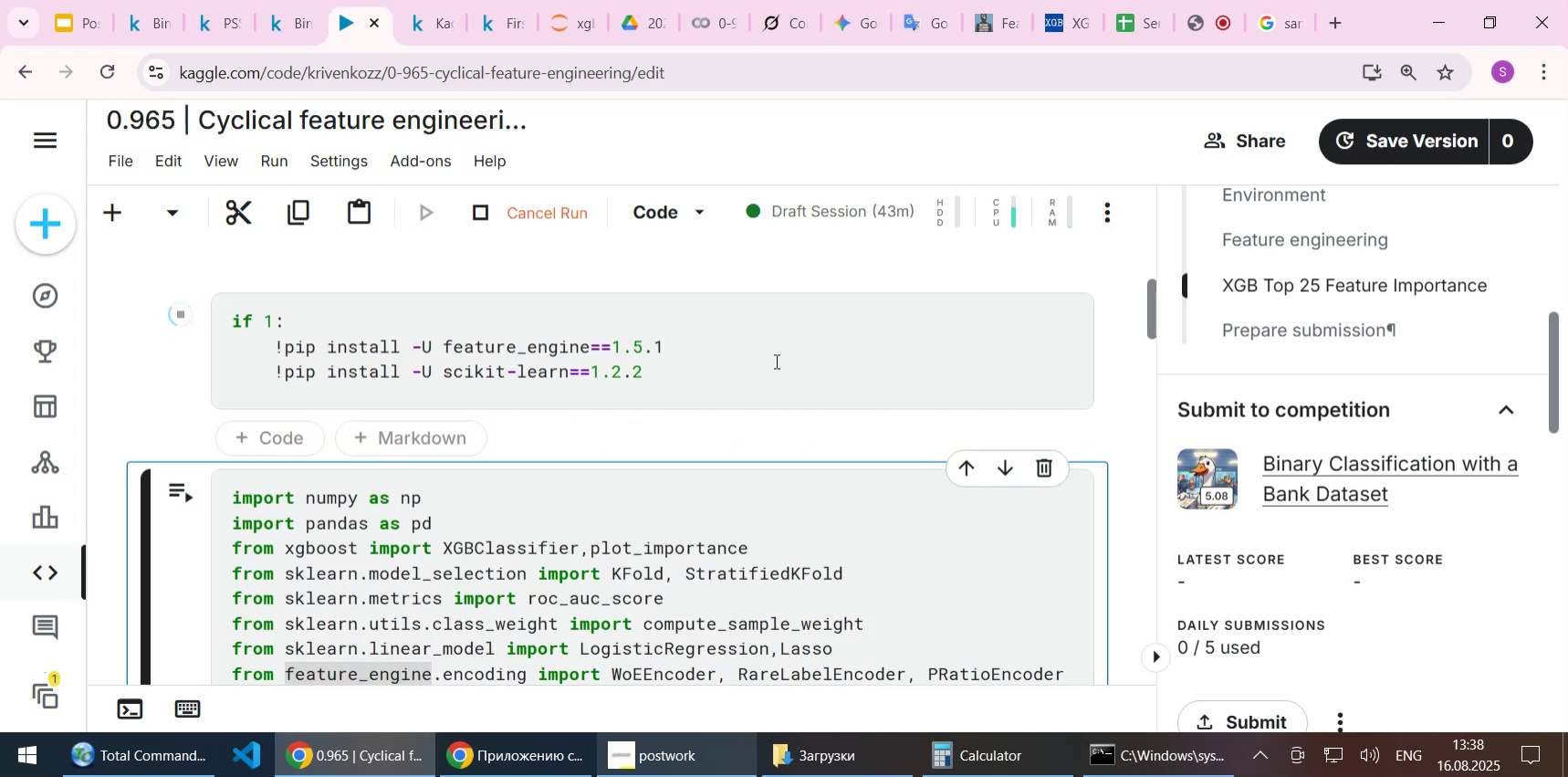 
scroll: coordinate [775, 361], scroll_direction: down, amount: 16.0
 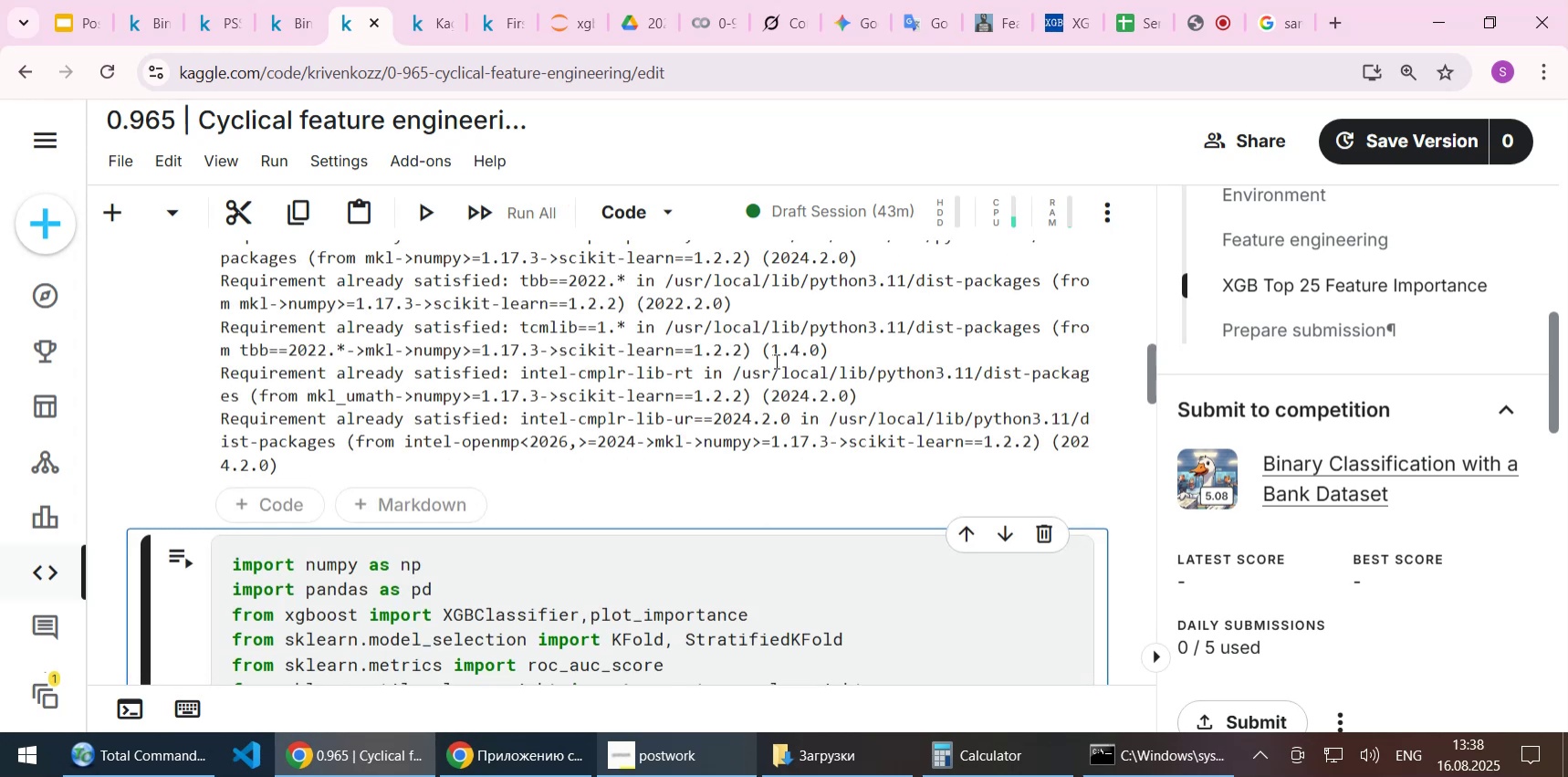 
scroll: coordinate [775, 361], scroll_direction: up, amount: 9.0
 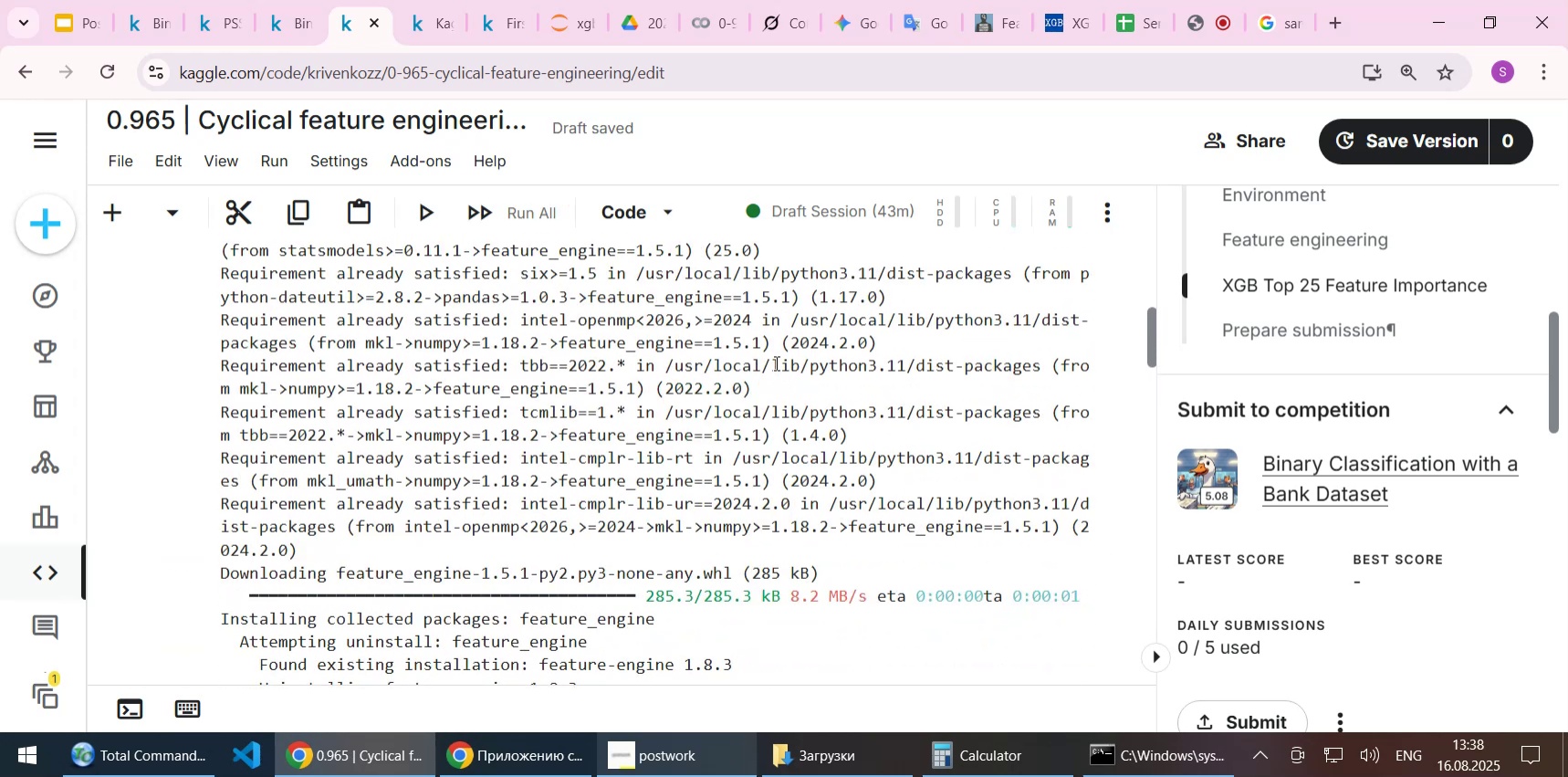 
scroll: coordinate [763, 394], scroll_direction: down, amount: 11.0
 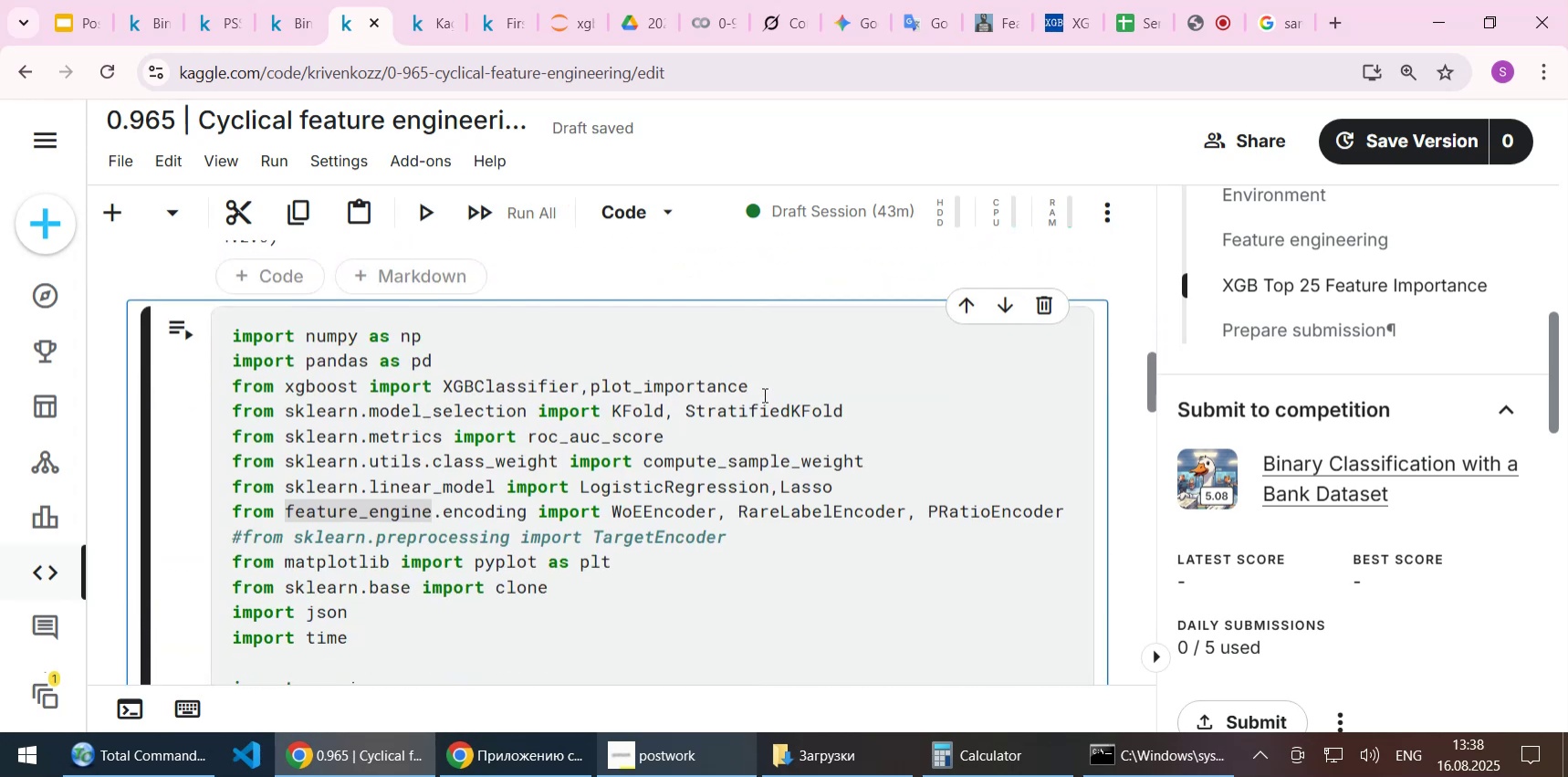 
key(Shift+ShiftLeft)
 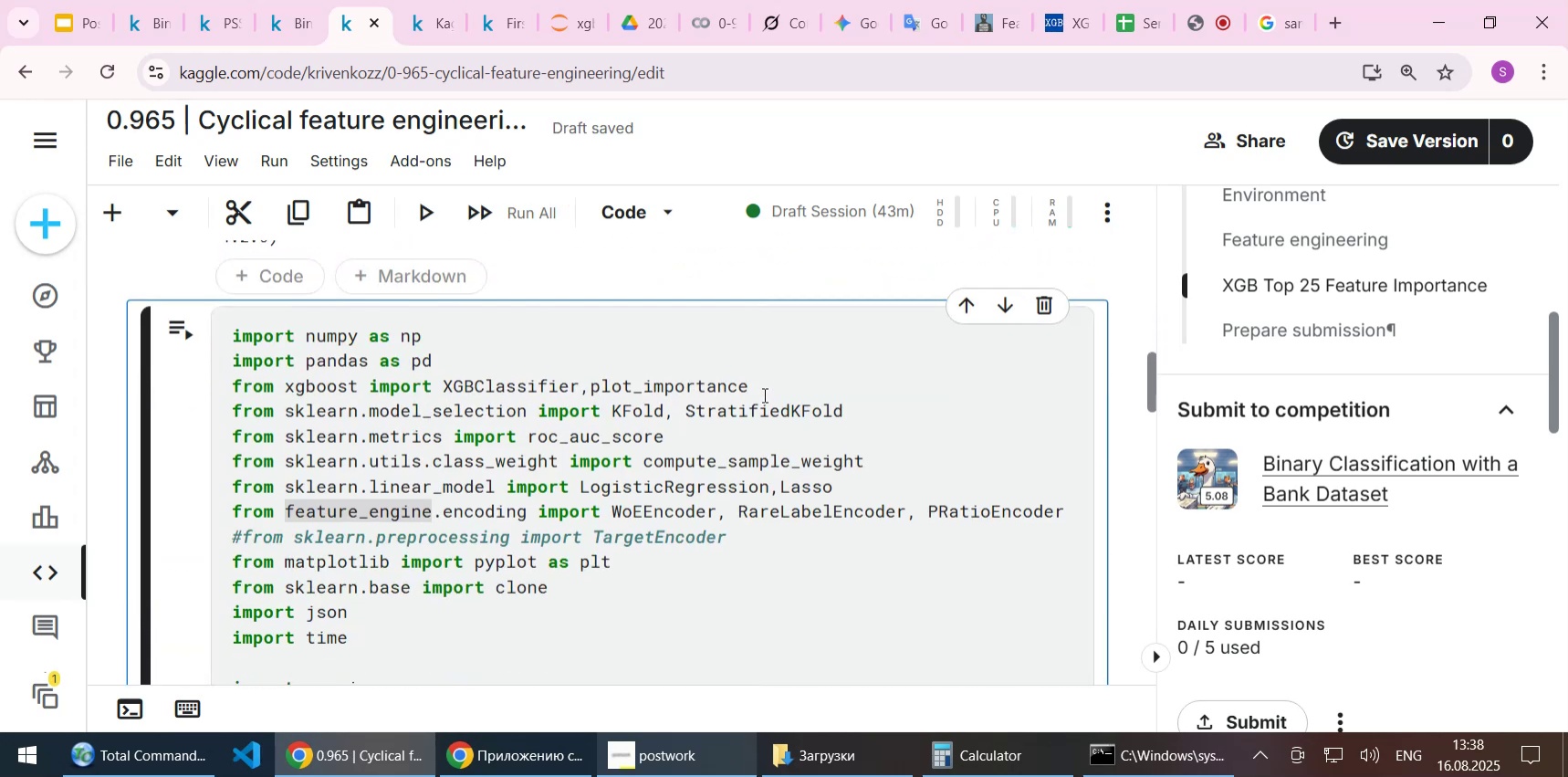 
key(Shift+Enter)
 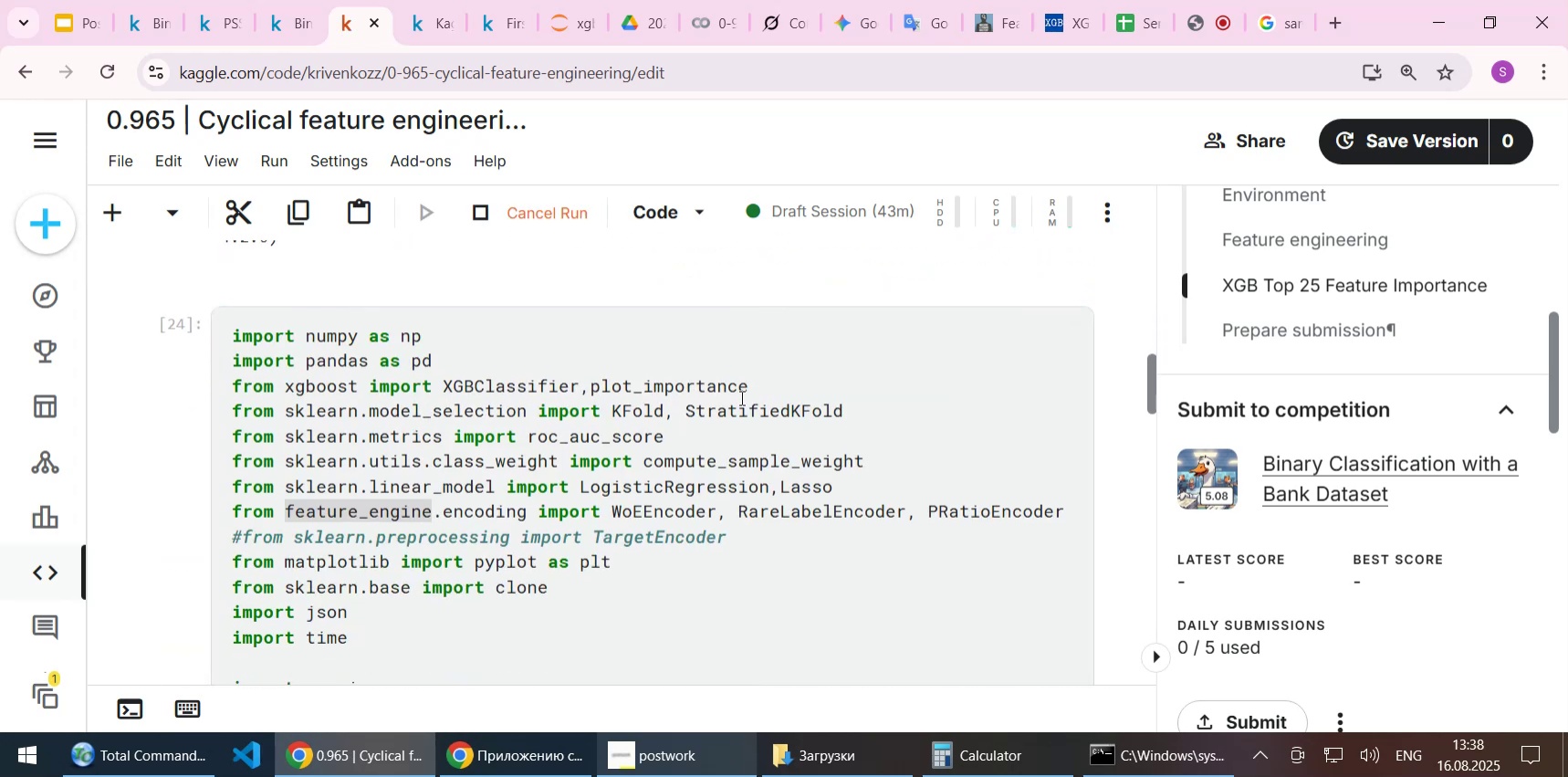 
scroll: coordinate [687, 442], scroll_direction: down, amount: 3.0
 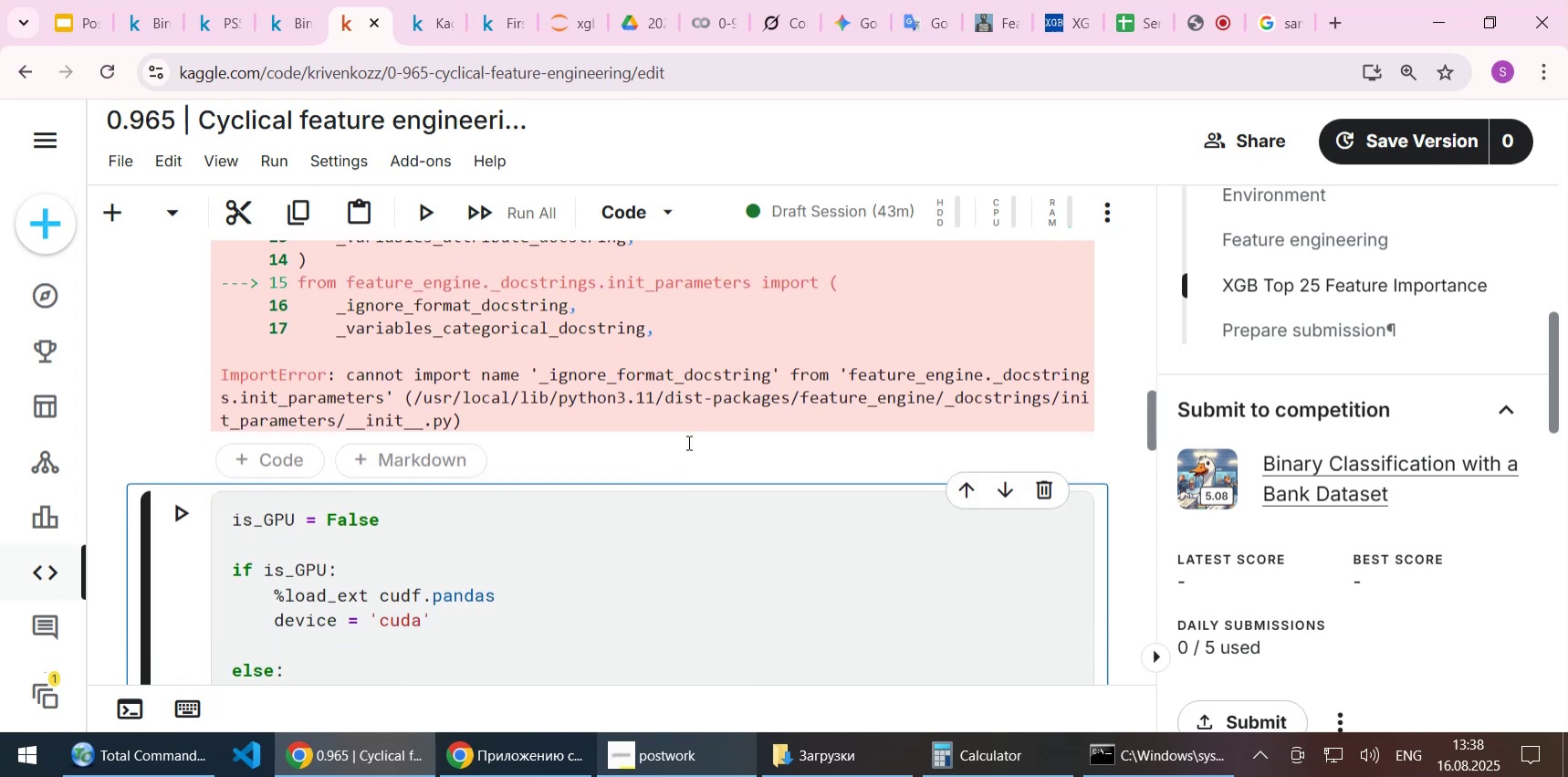 
scroll: coordinate [795, 413], scroll_direction: up, amount: 14.0
 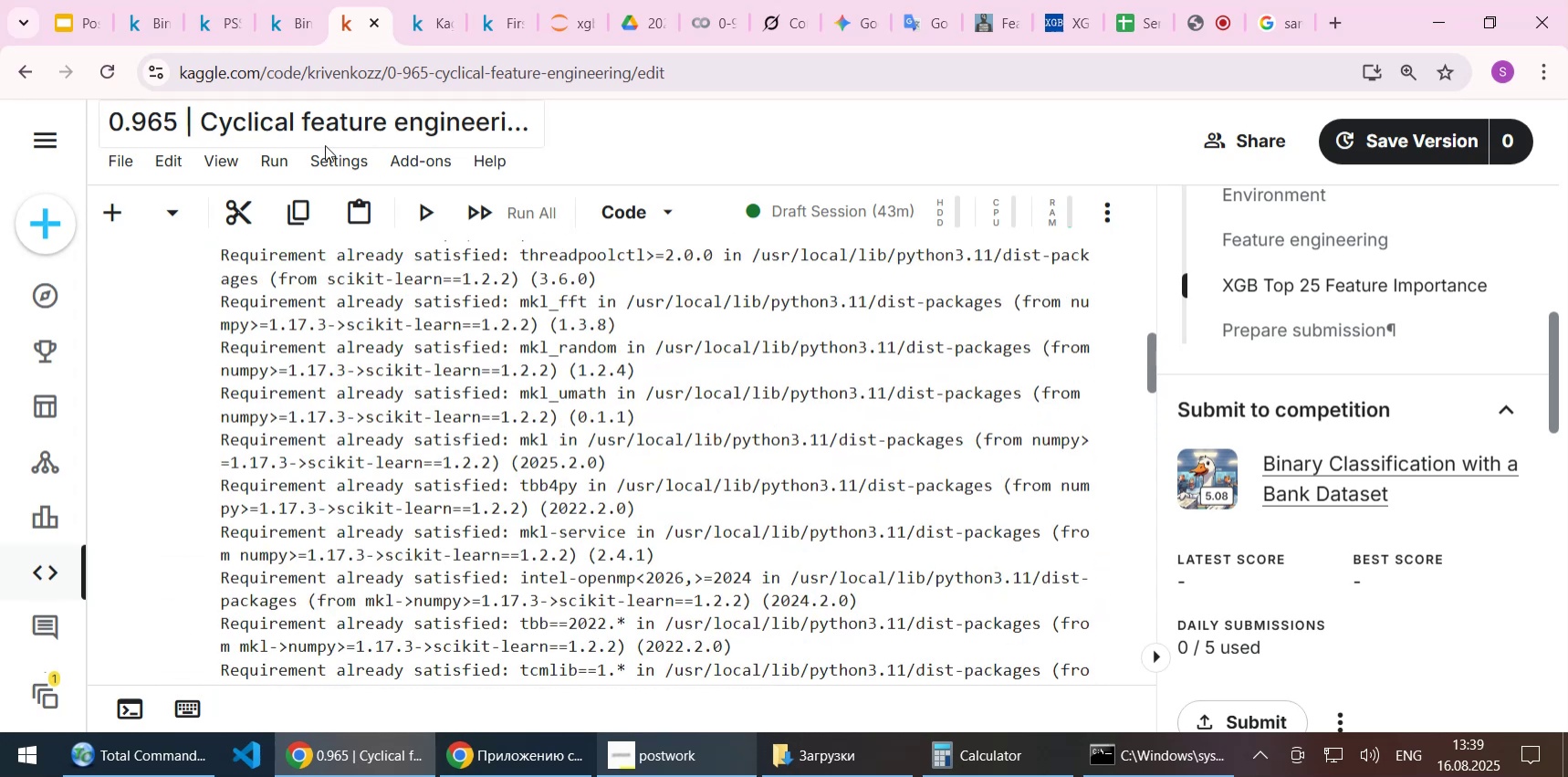 
left_click([326, 152])
 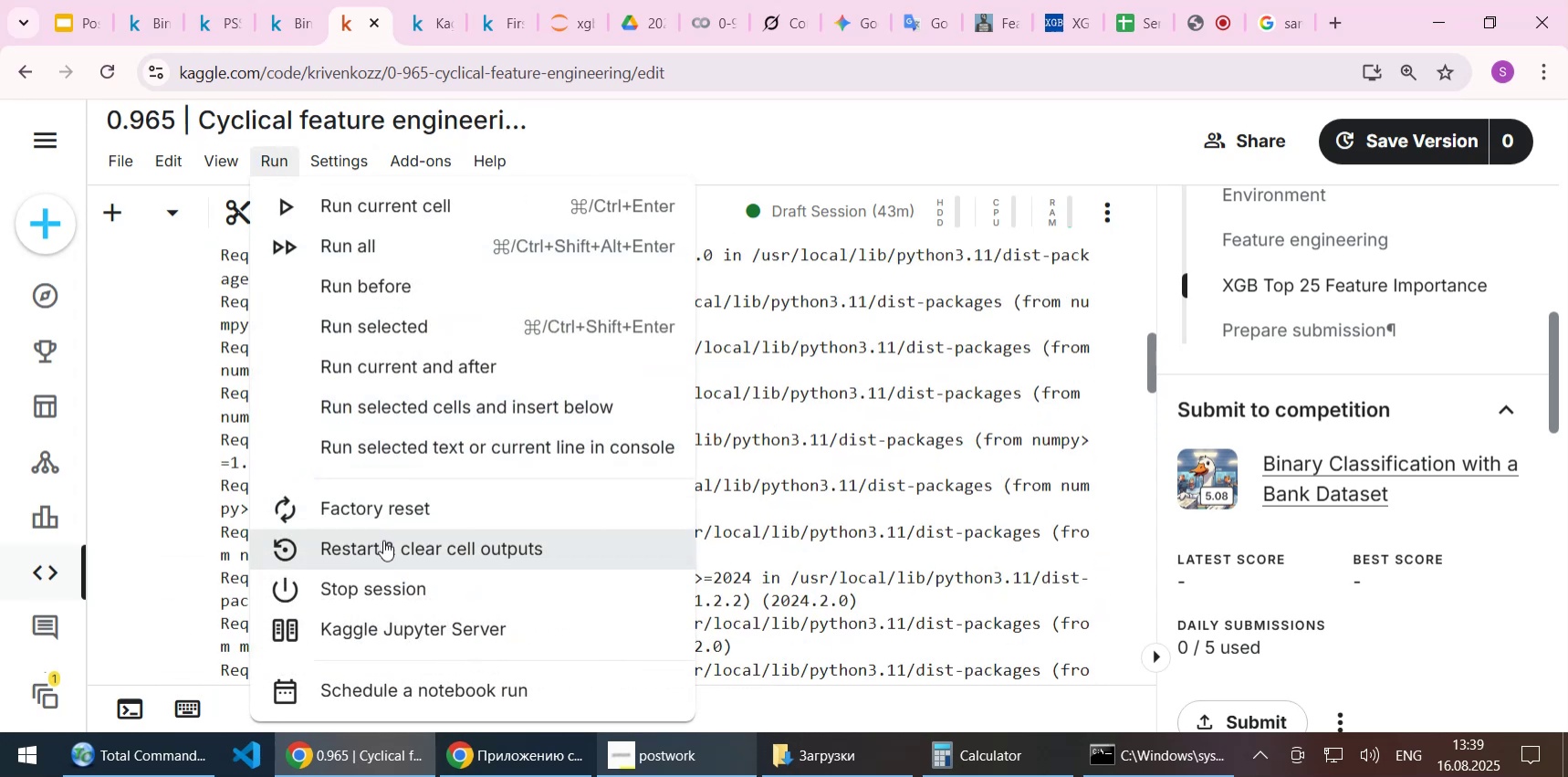 
left_click([383, 520])
 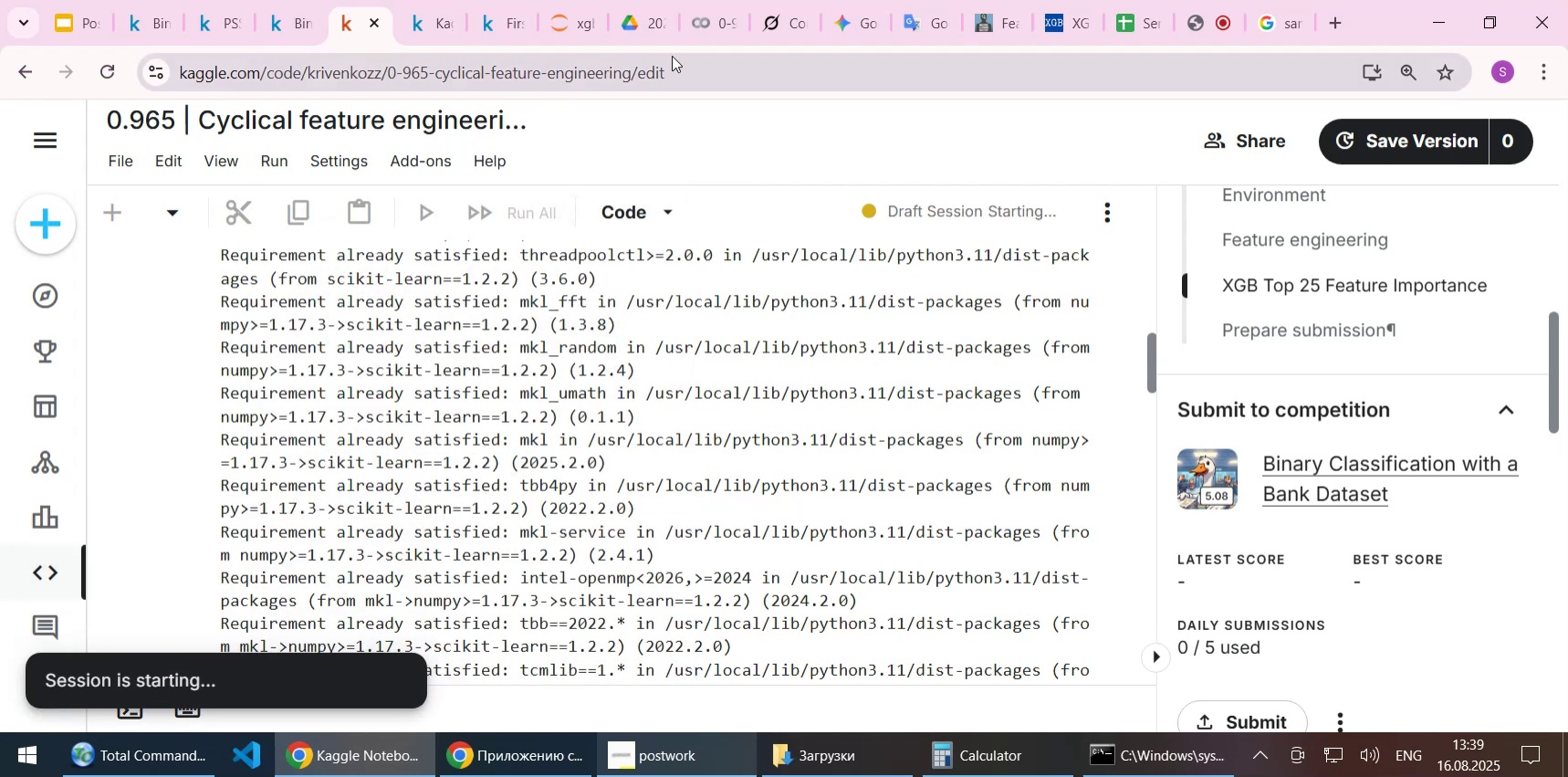 
left_click([701, 26])
 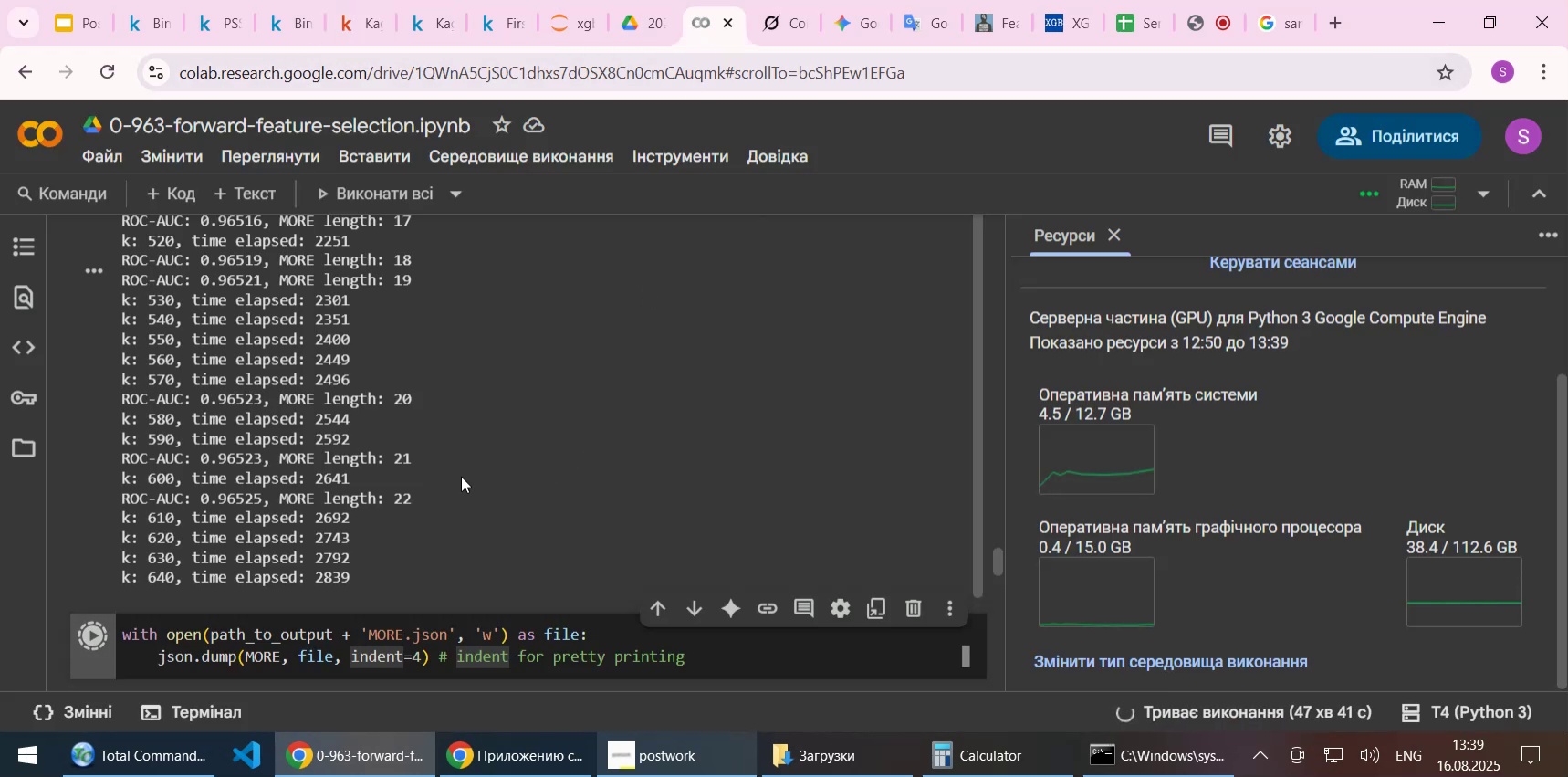 
left_click([380, 457])
 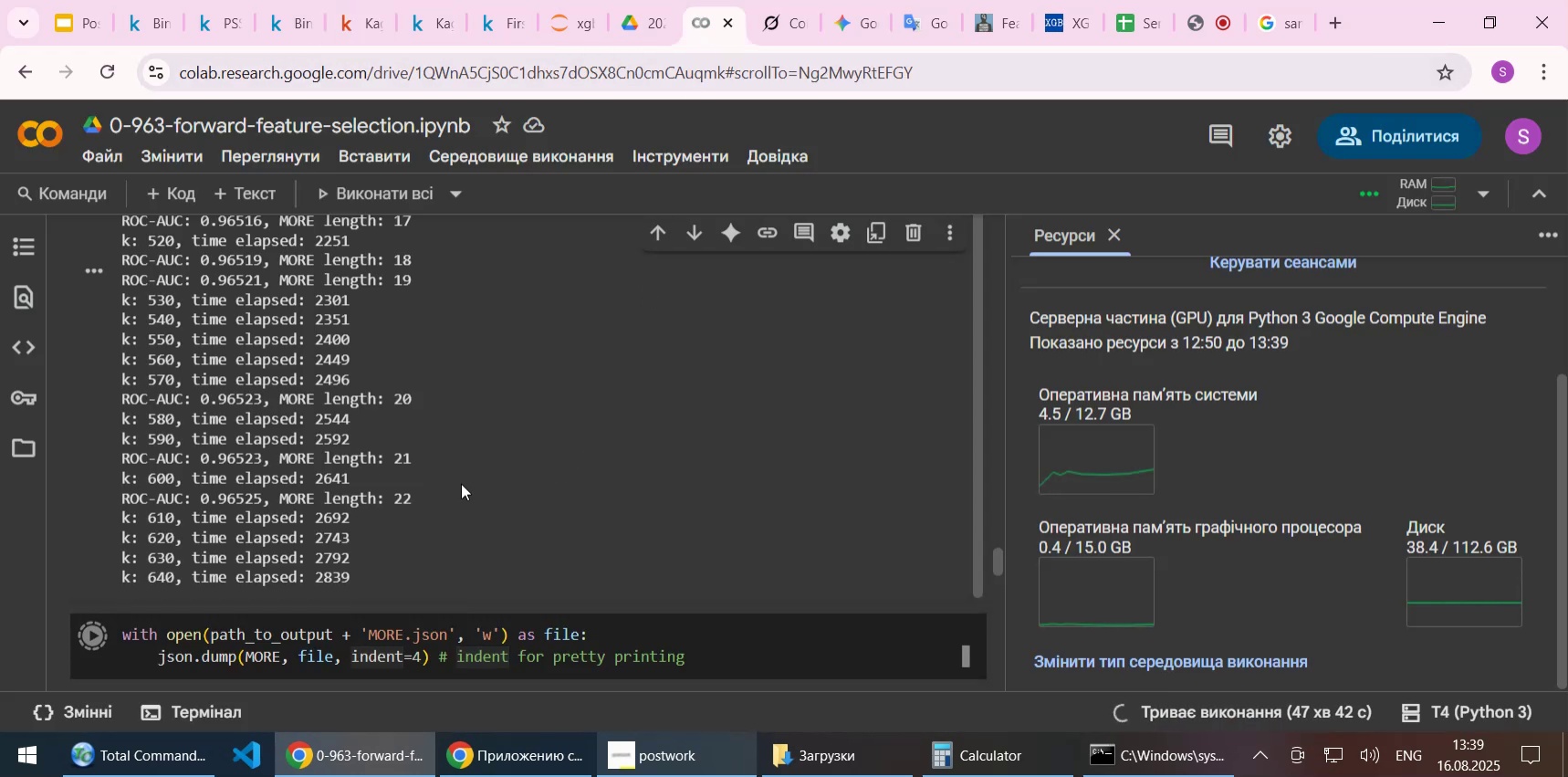 
scroll: coordinate [461, 483], scroll_direction: down, amount: 1.0
 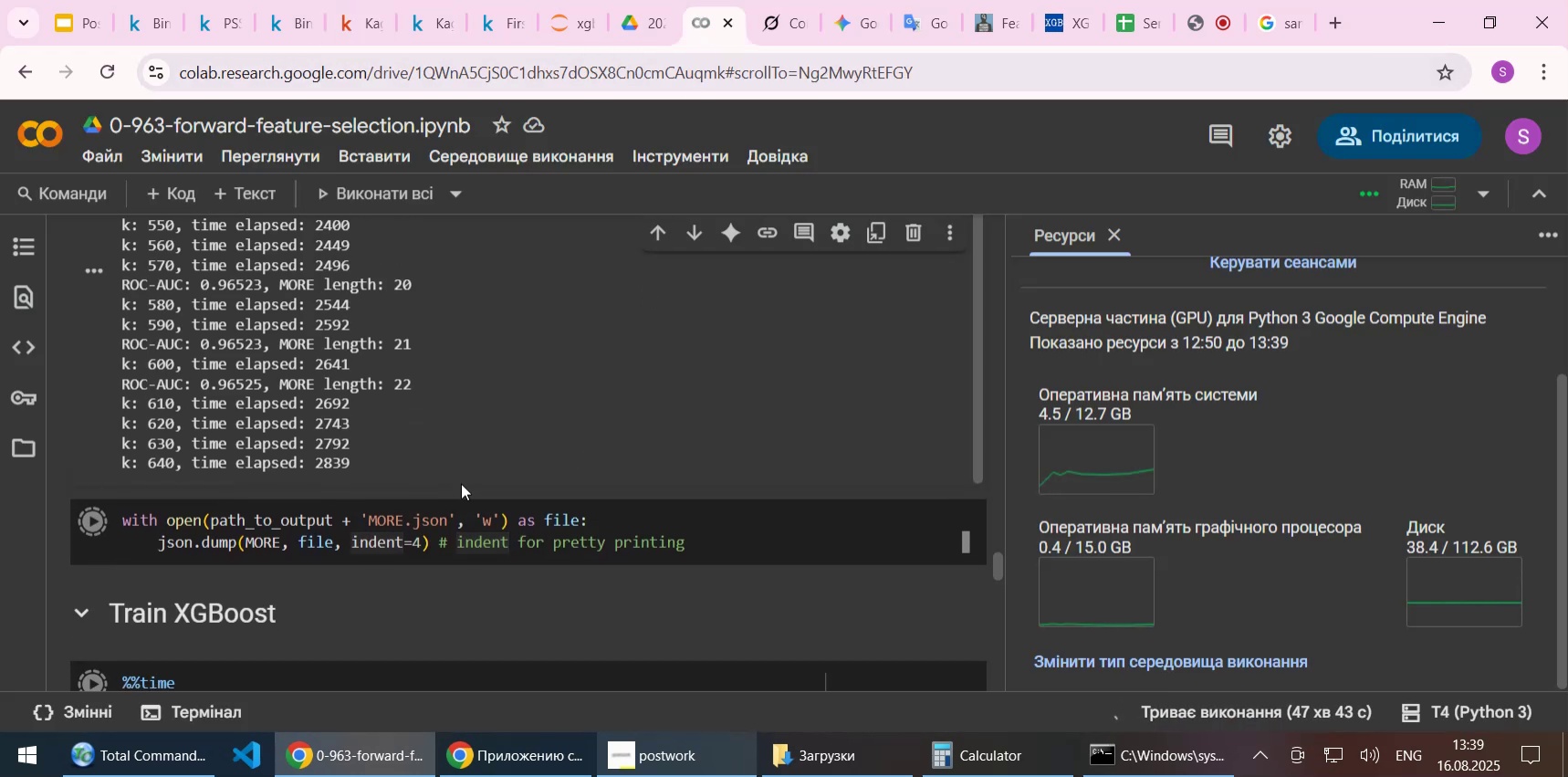 
scroll: coordinate [461, 483], scroll_direction: up, amount: 1.0
 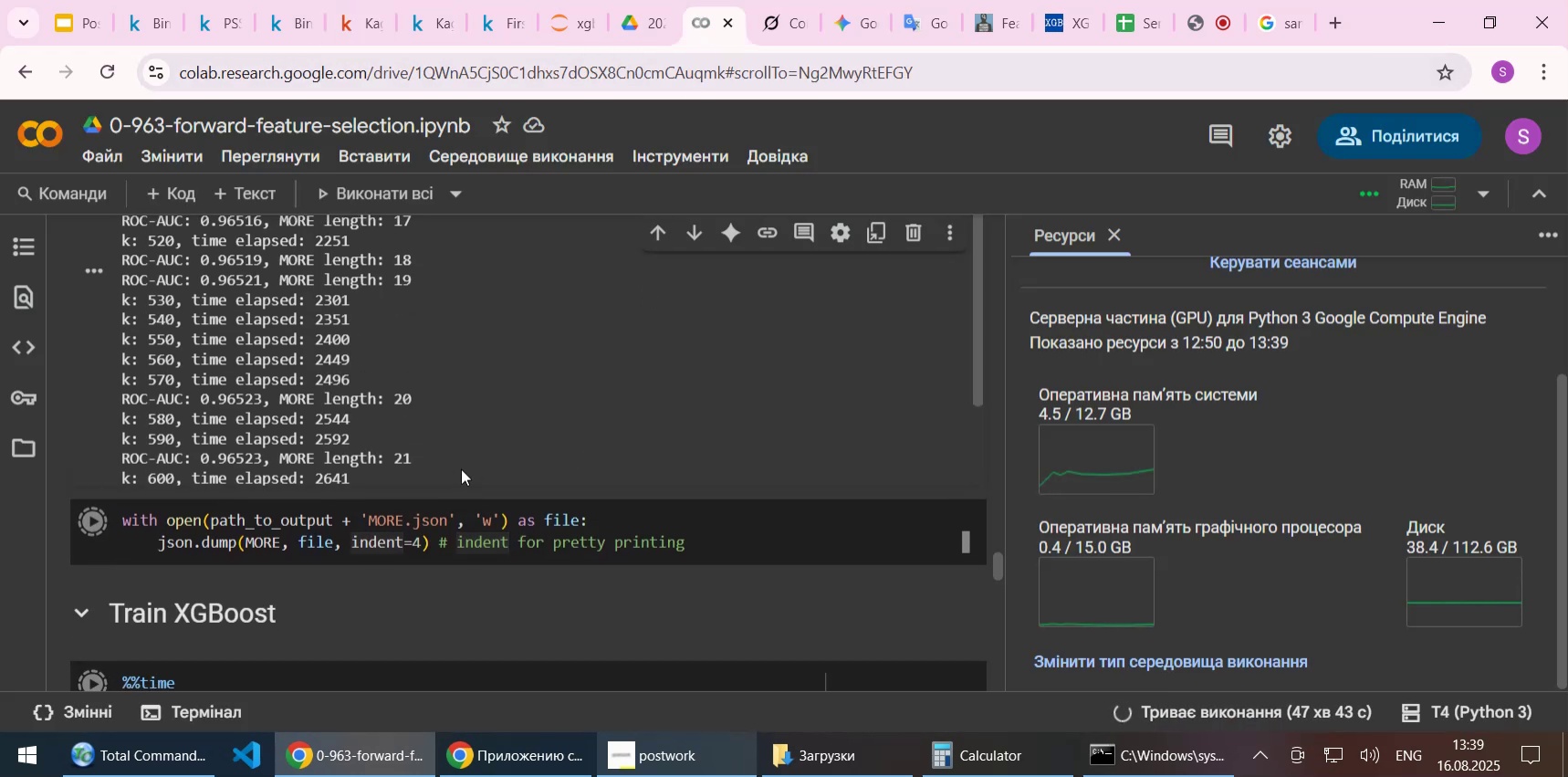 
scroll: coordinate [469, 425], scroll_direction: down, amount: 2.0
 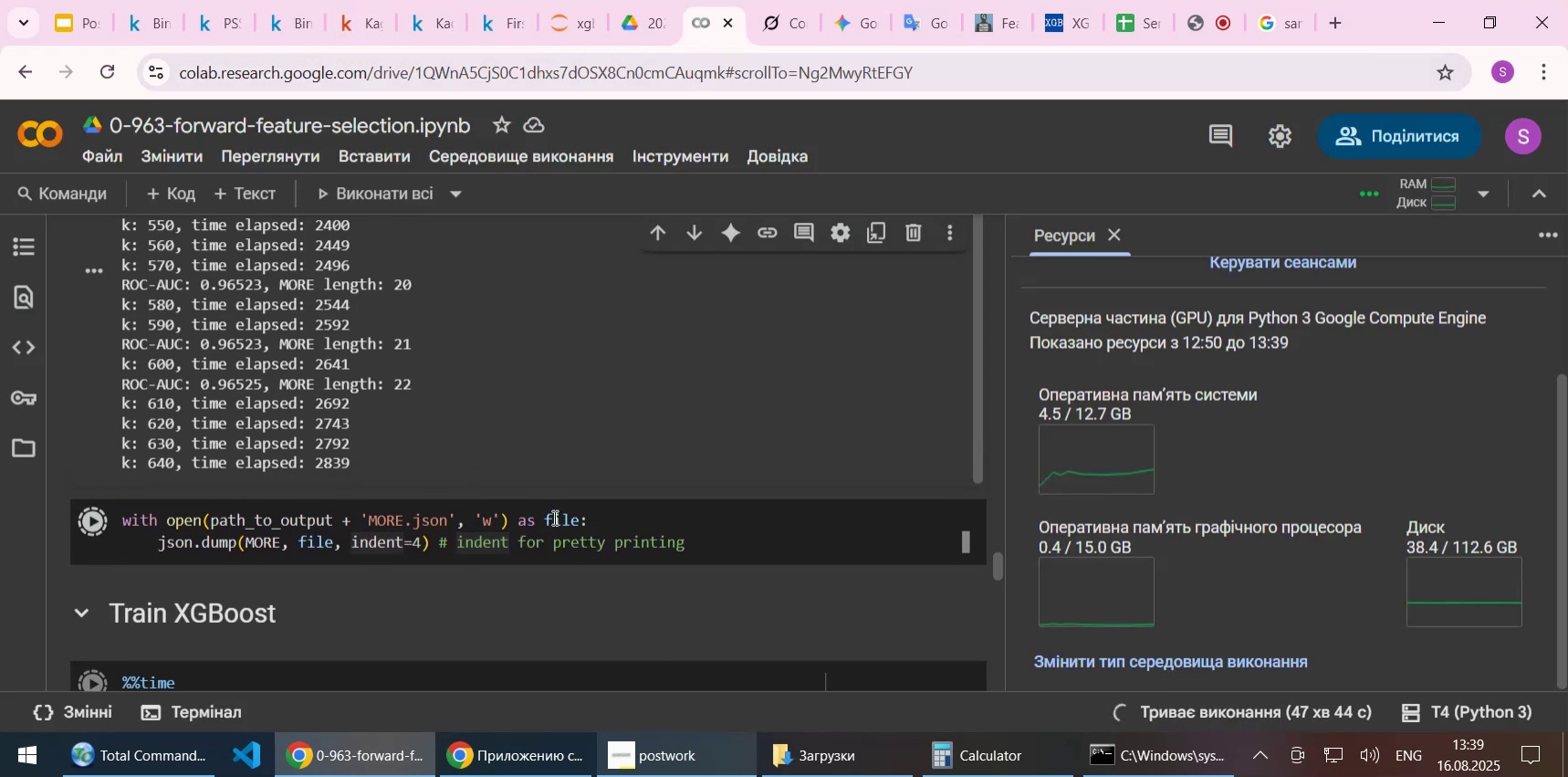 
left_click([556, 513])
 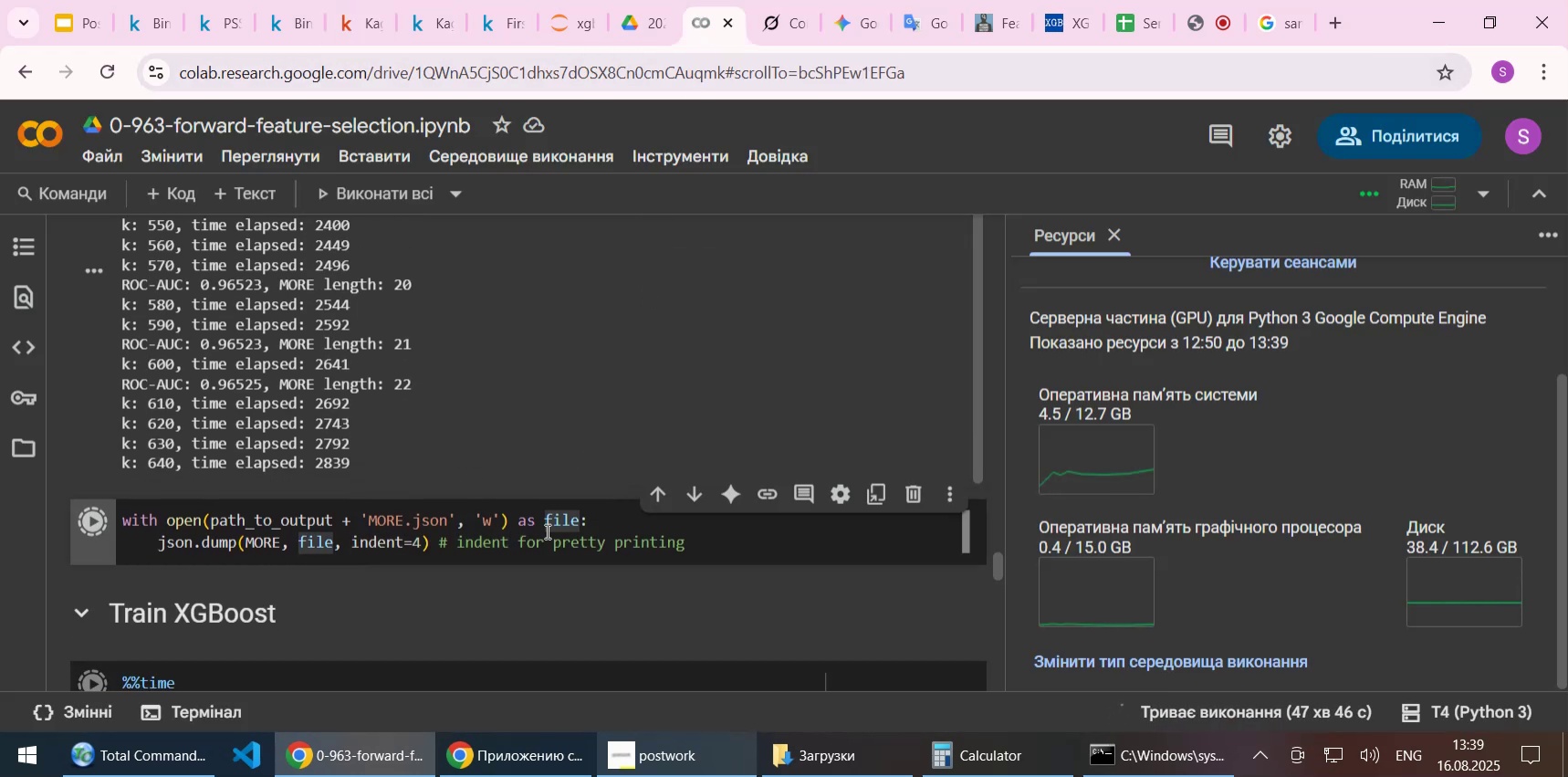 
scroll: coordinate [576, 614], scroll_direction: up, amount: 1.0
 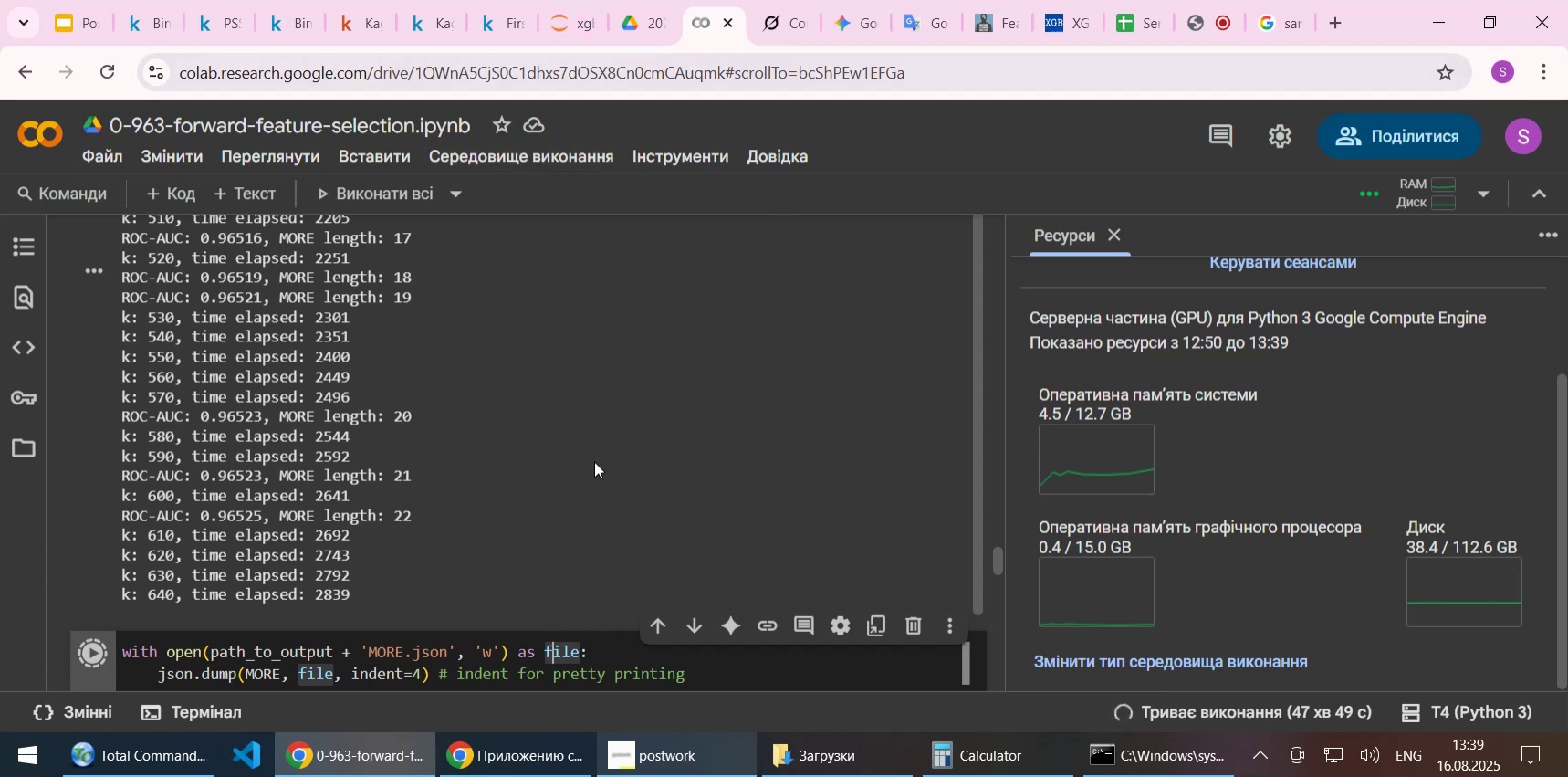 
left_click([574, 28])
 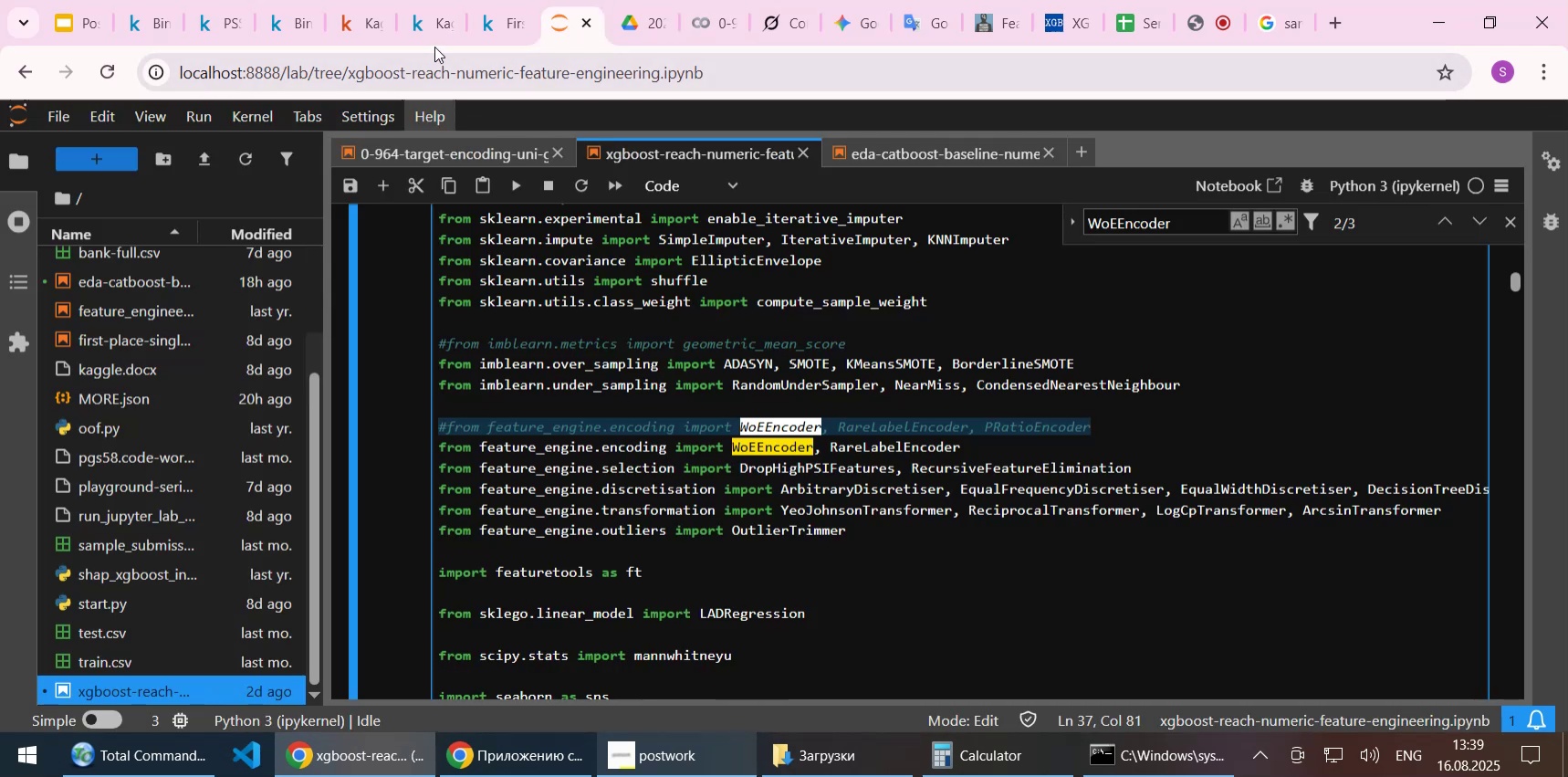 
left_click([423, 27])
 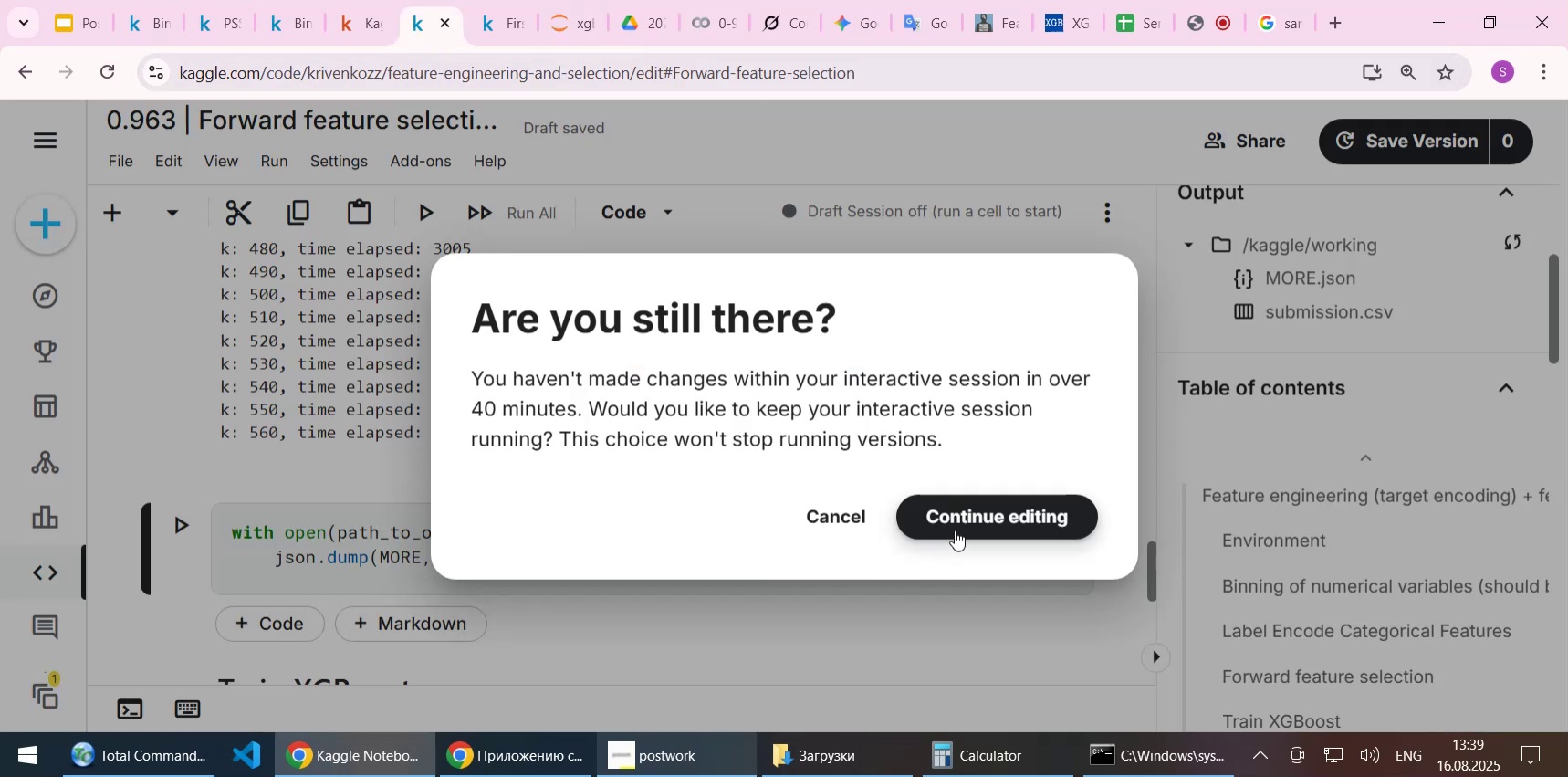 
left_click([955, 530])
 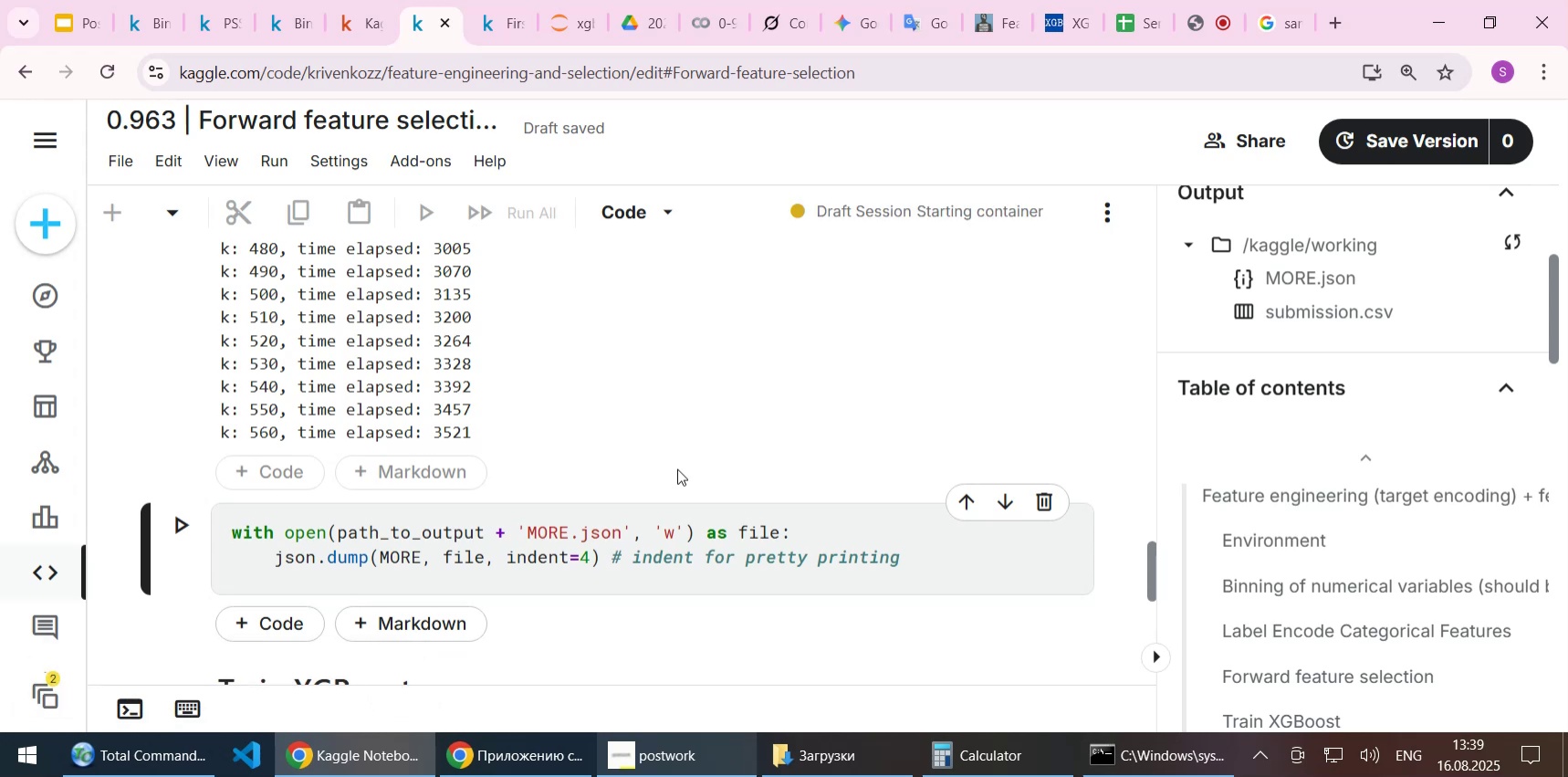 
wait(6.47)
 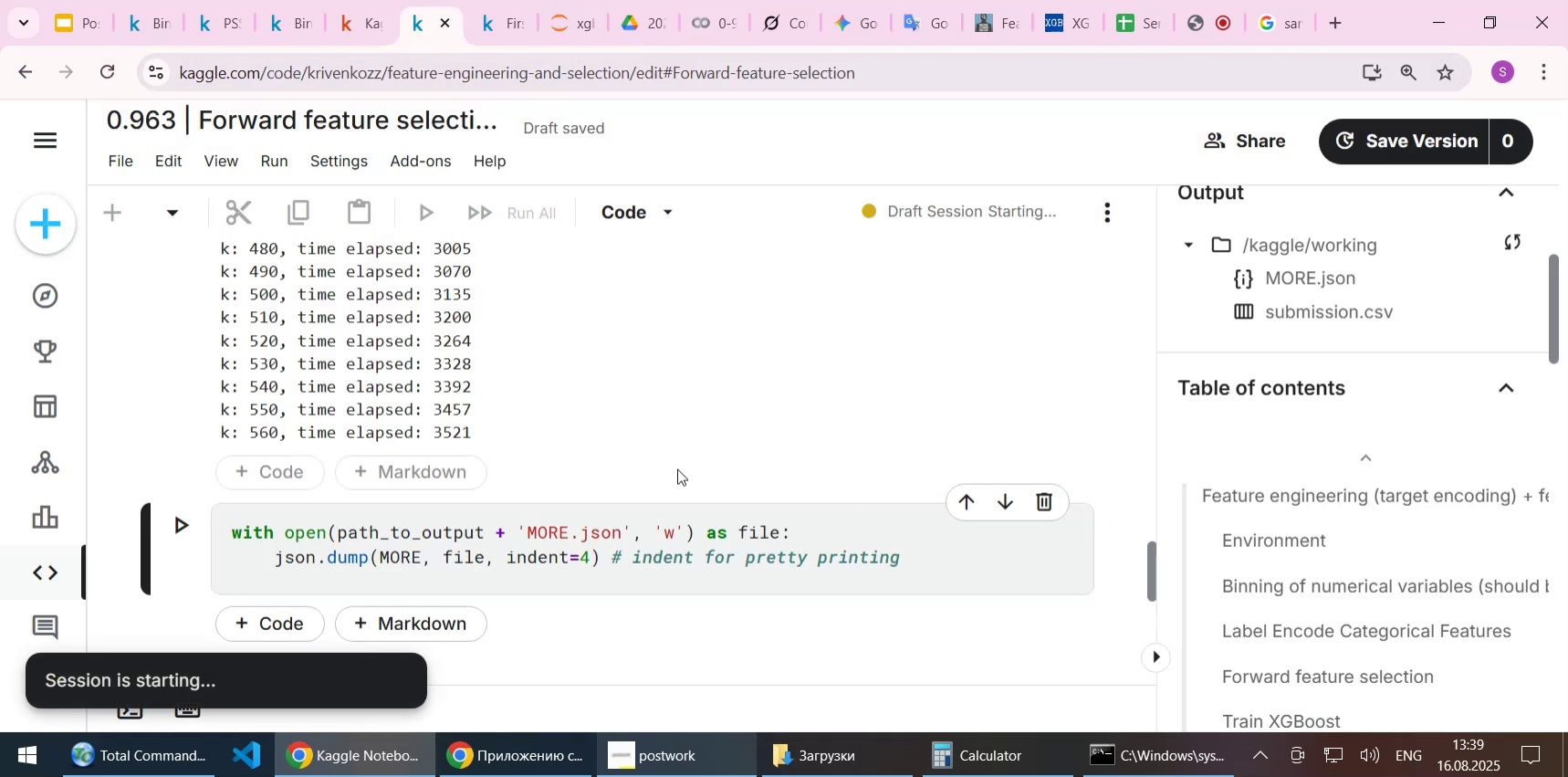 
left_click_drag(start_coordinate=[1152, 565], to_coordinate=[1134, 541])
 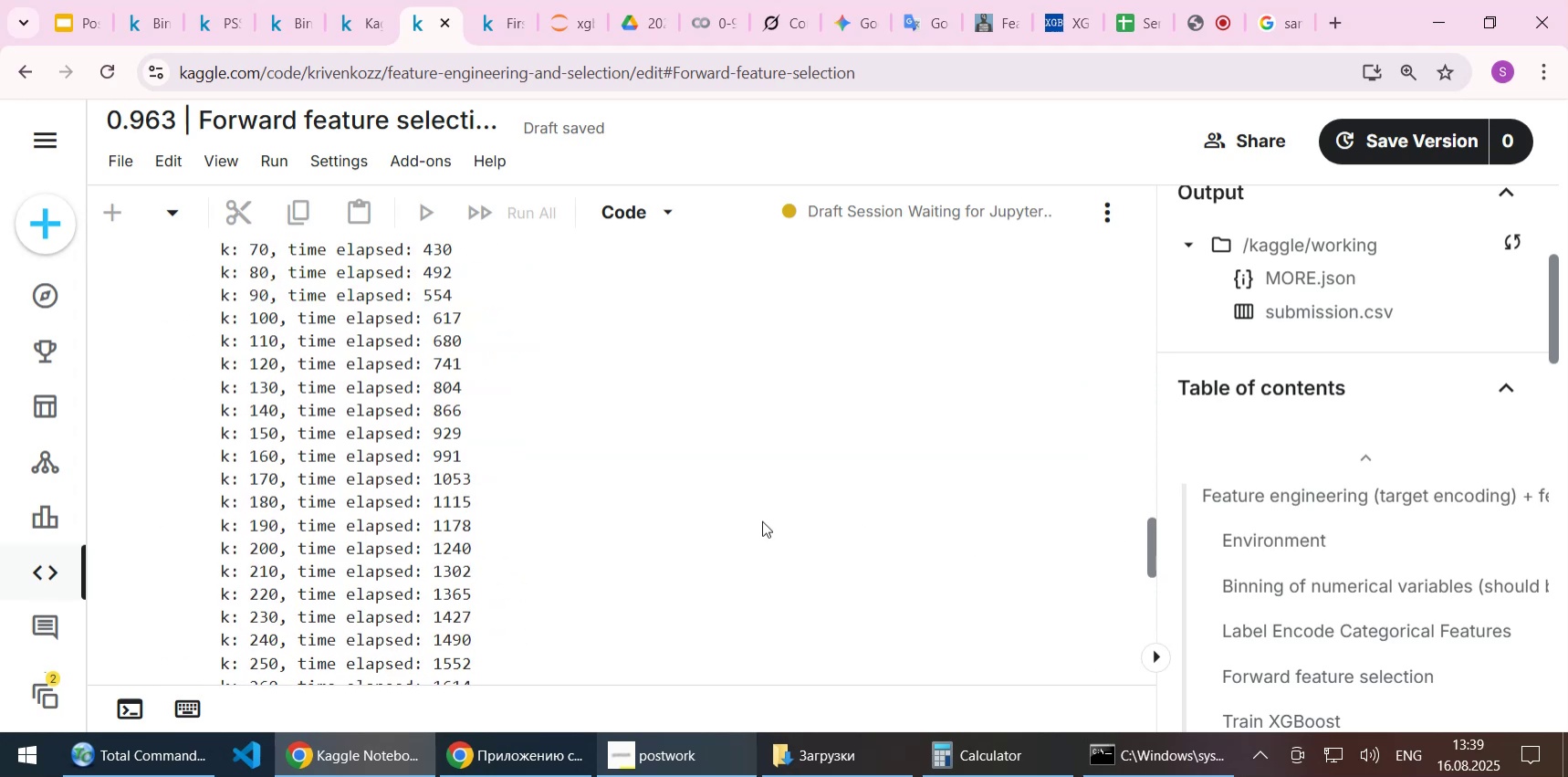 
scroll: coordinate [756, 520], scroll_direction: up, amount: 5.0
 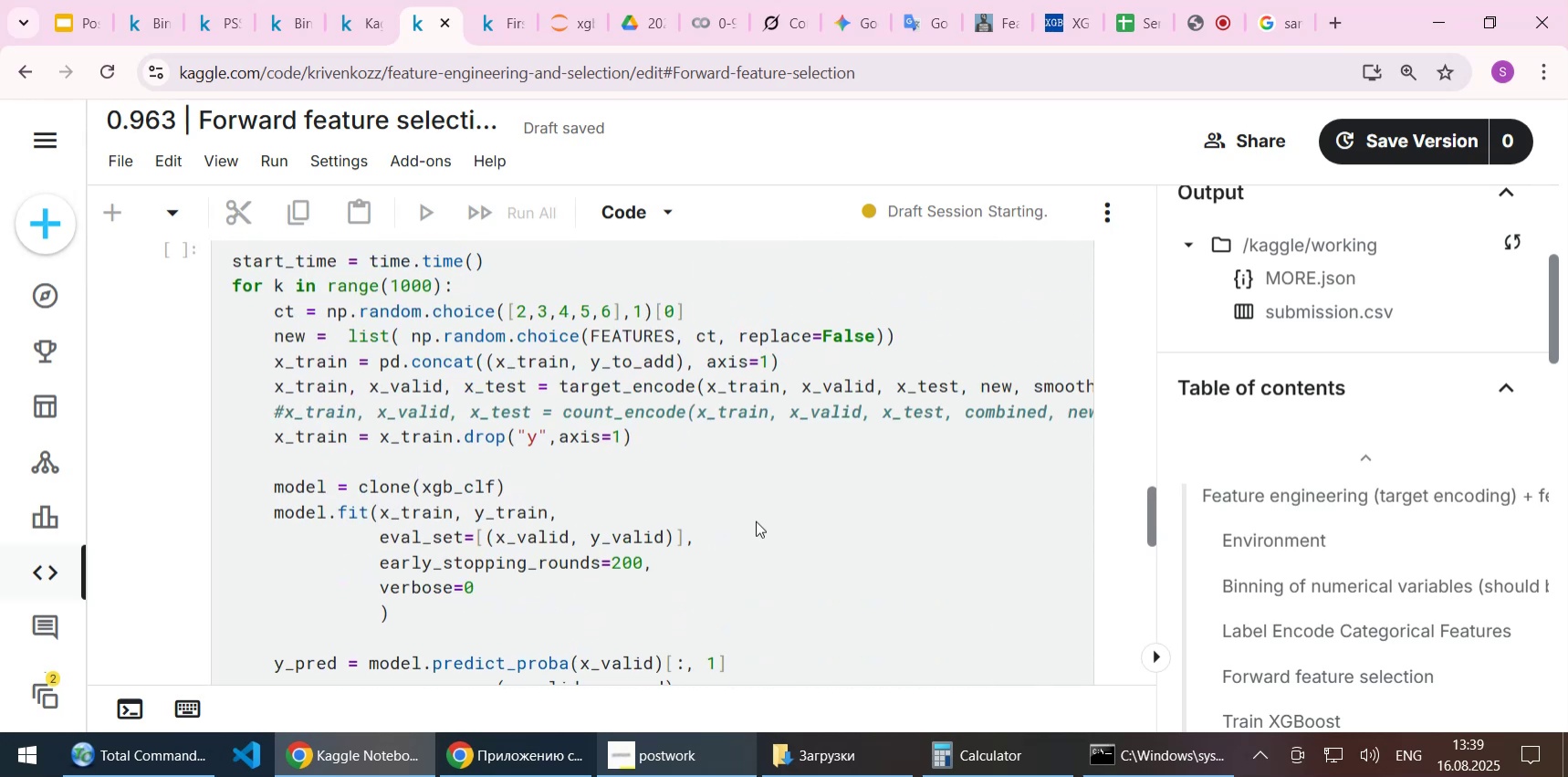 
scroll: coordinate [756, 520], scroll_direction: down, amount: 2.0
 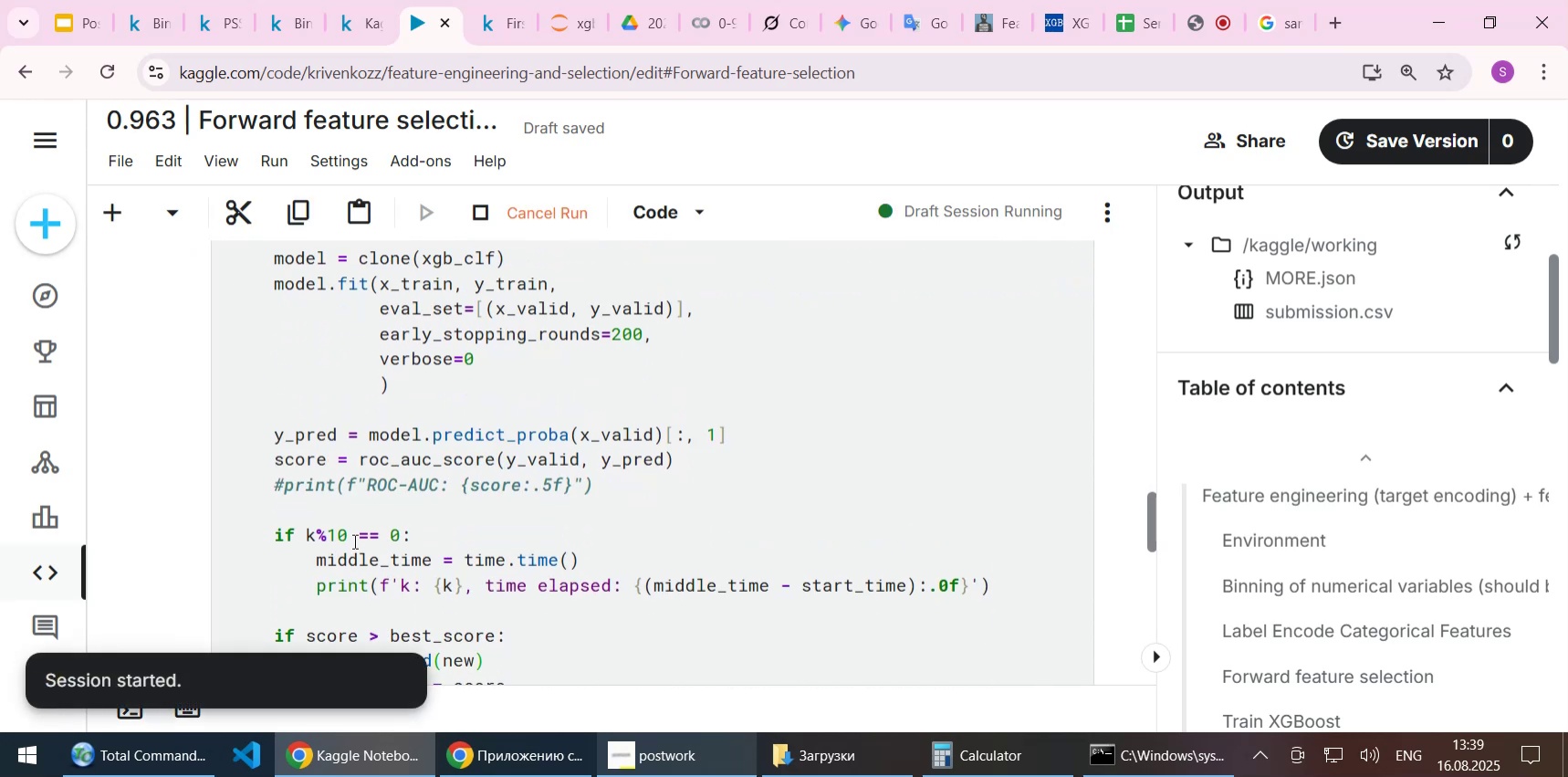 
left_click([350, 535])
 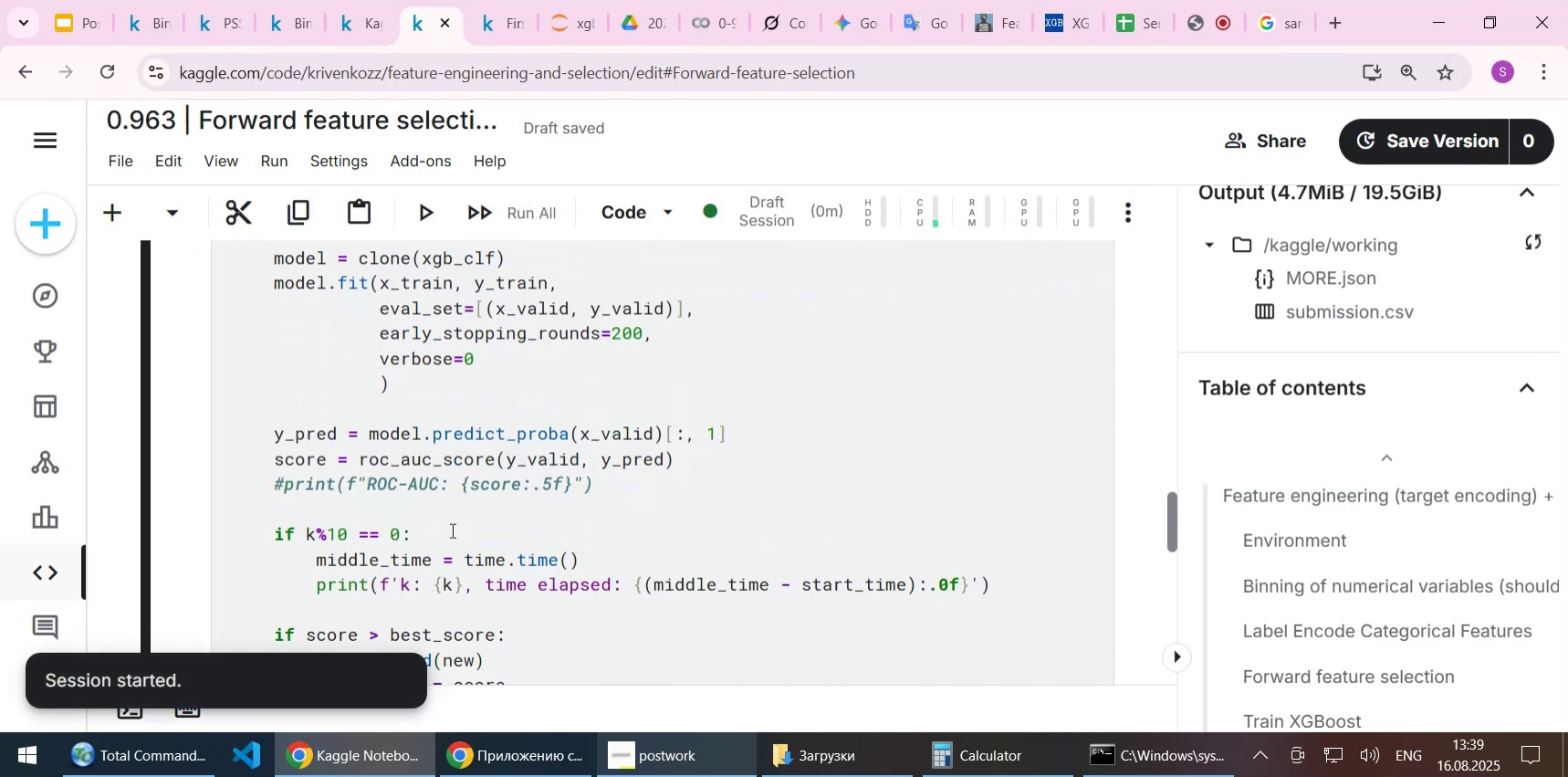 
key(0)
 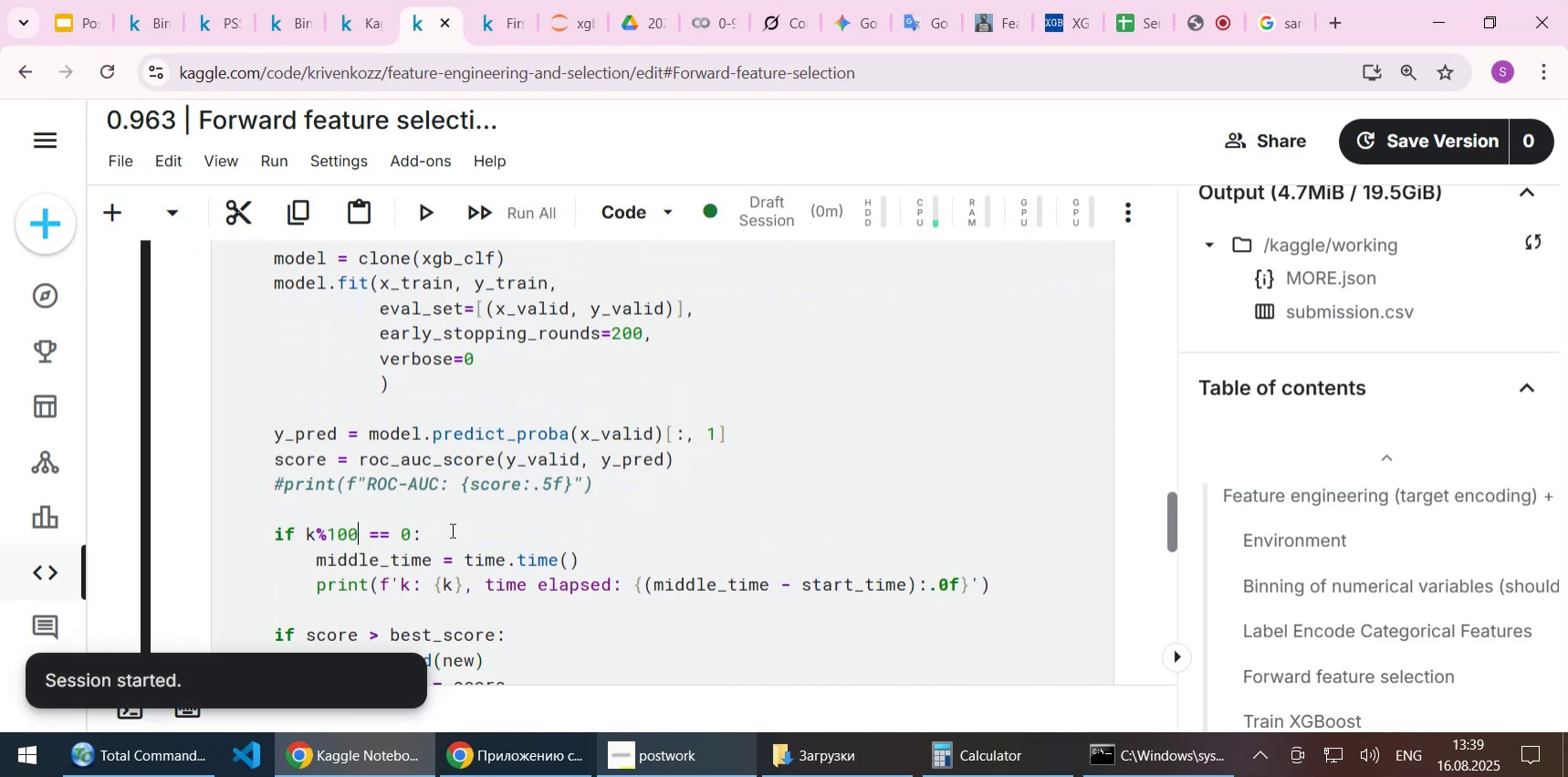 
key(Control+S)
 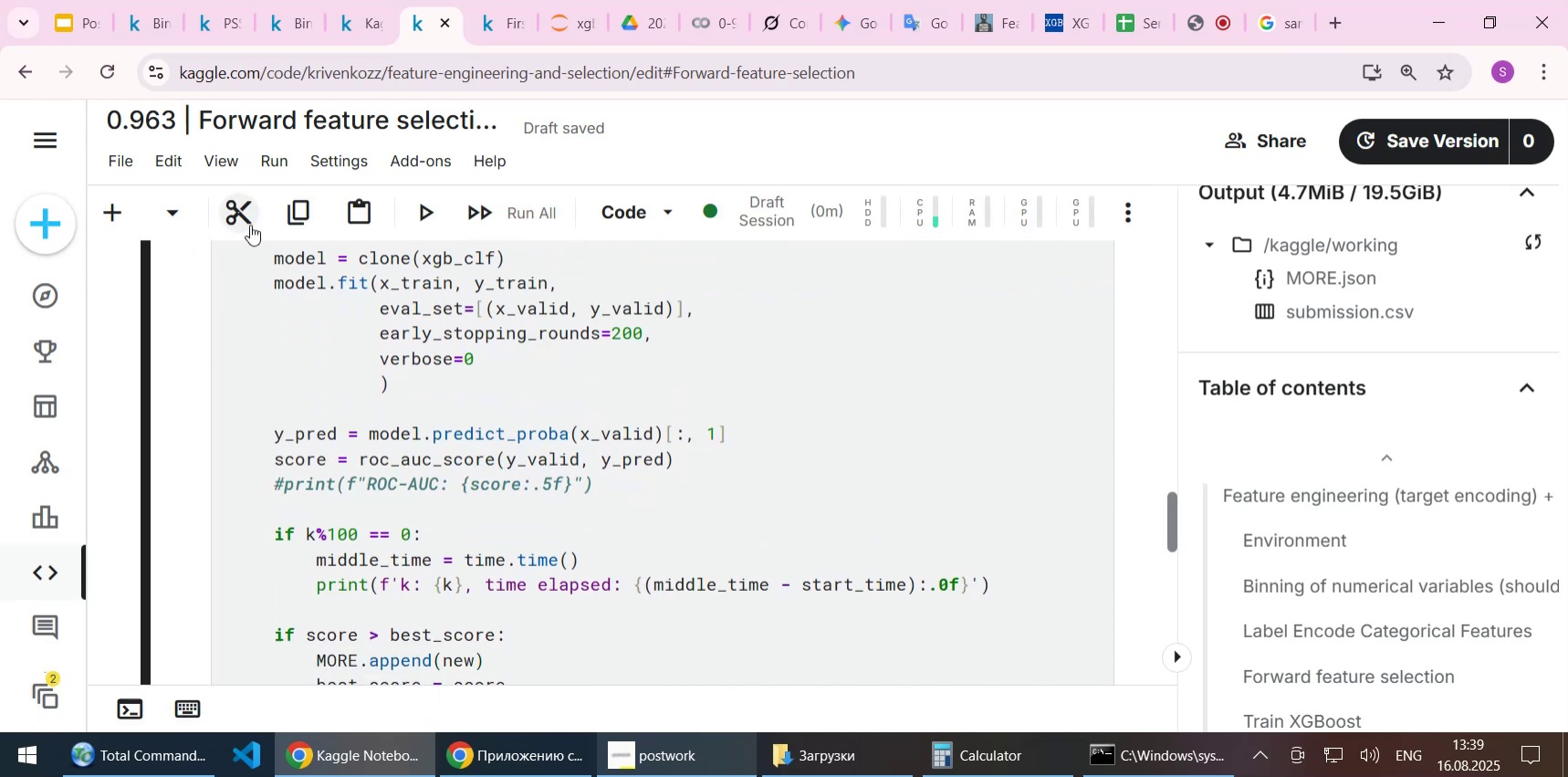 
left_click([263, 159])
 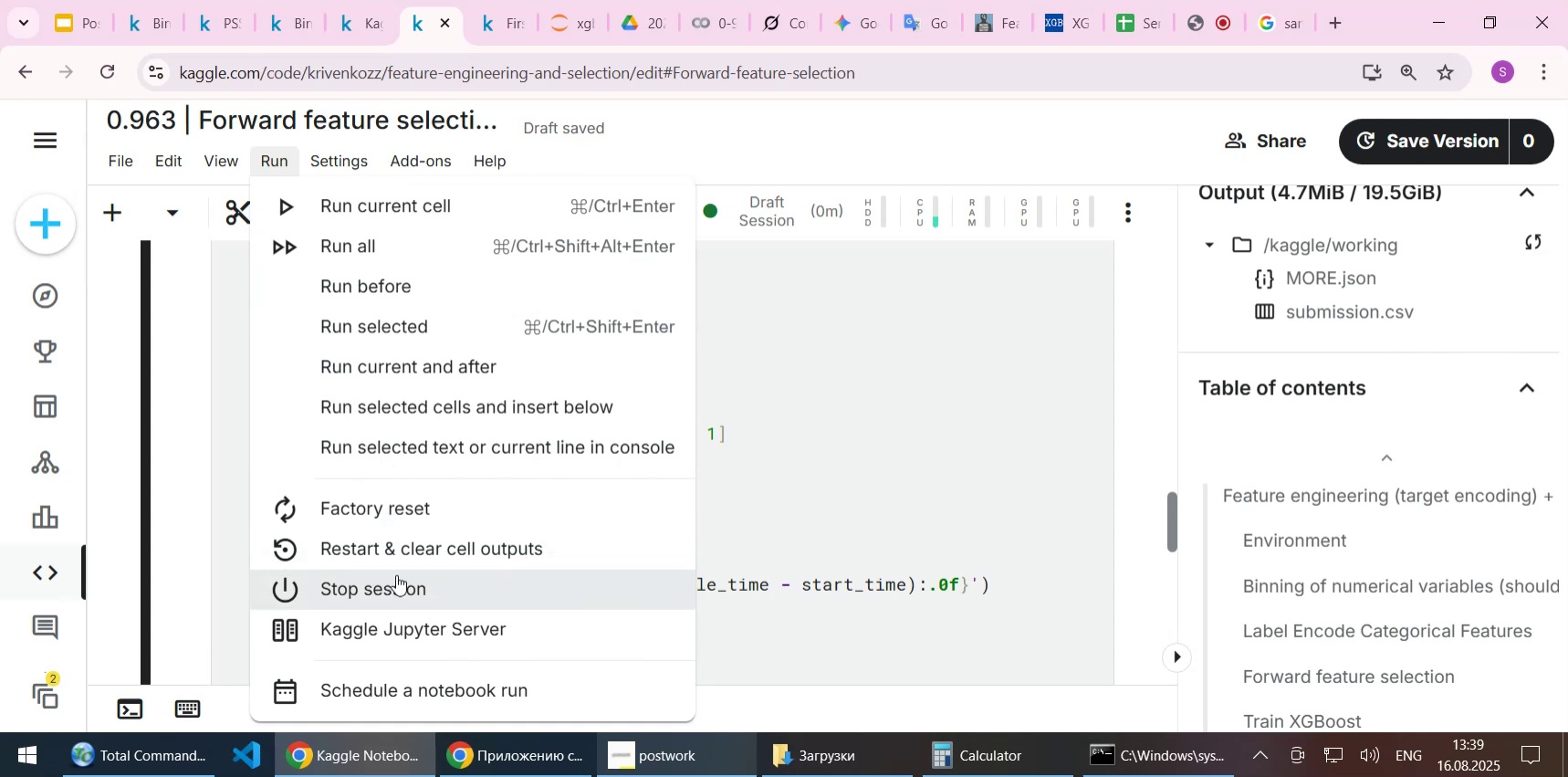 
left_click([396, 584])
 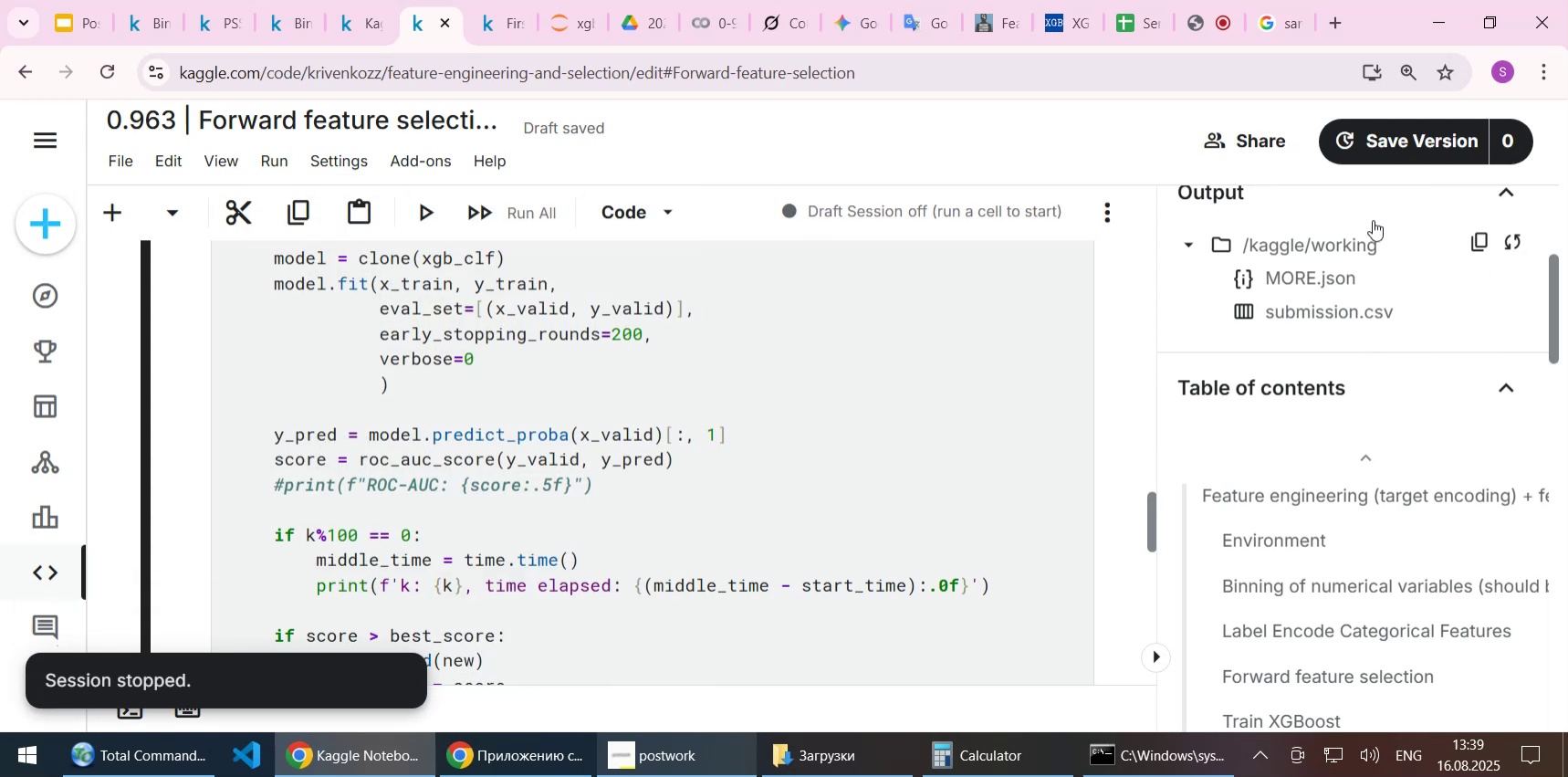 
left_click([1408, 146])
 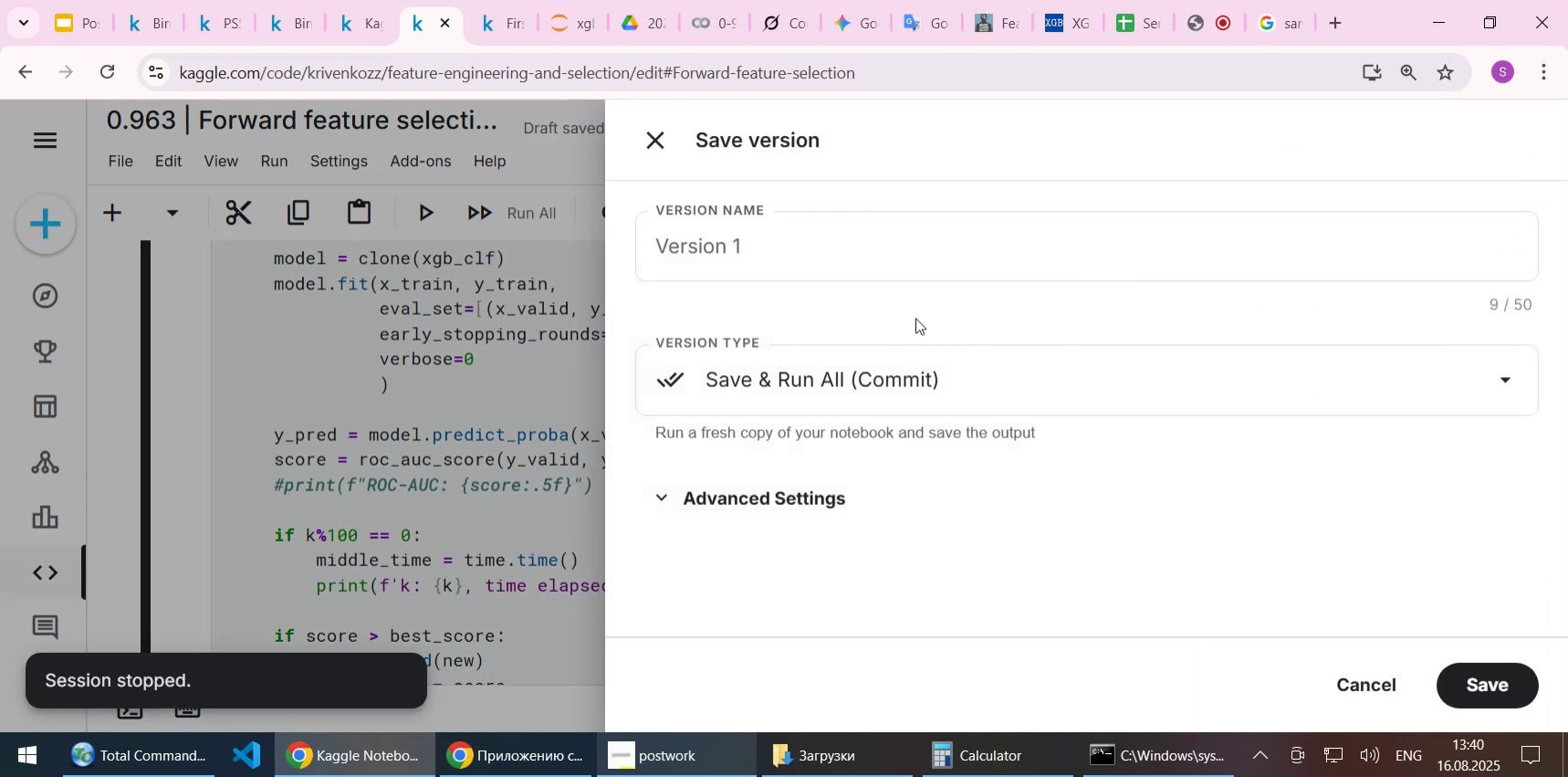 
left_click([768, 244])
 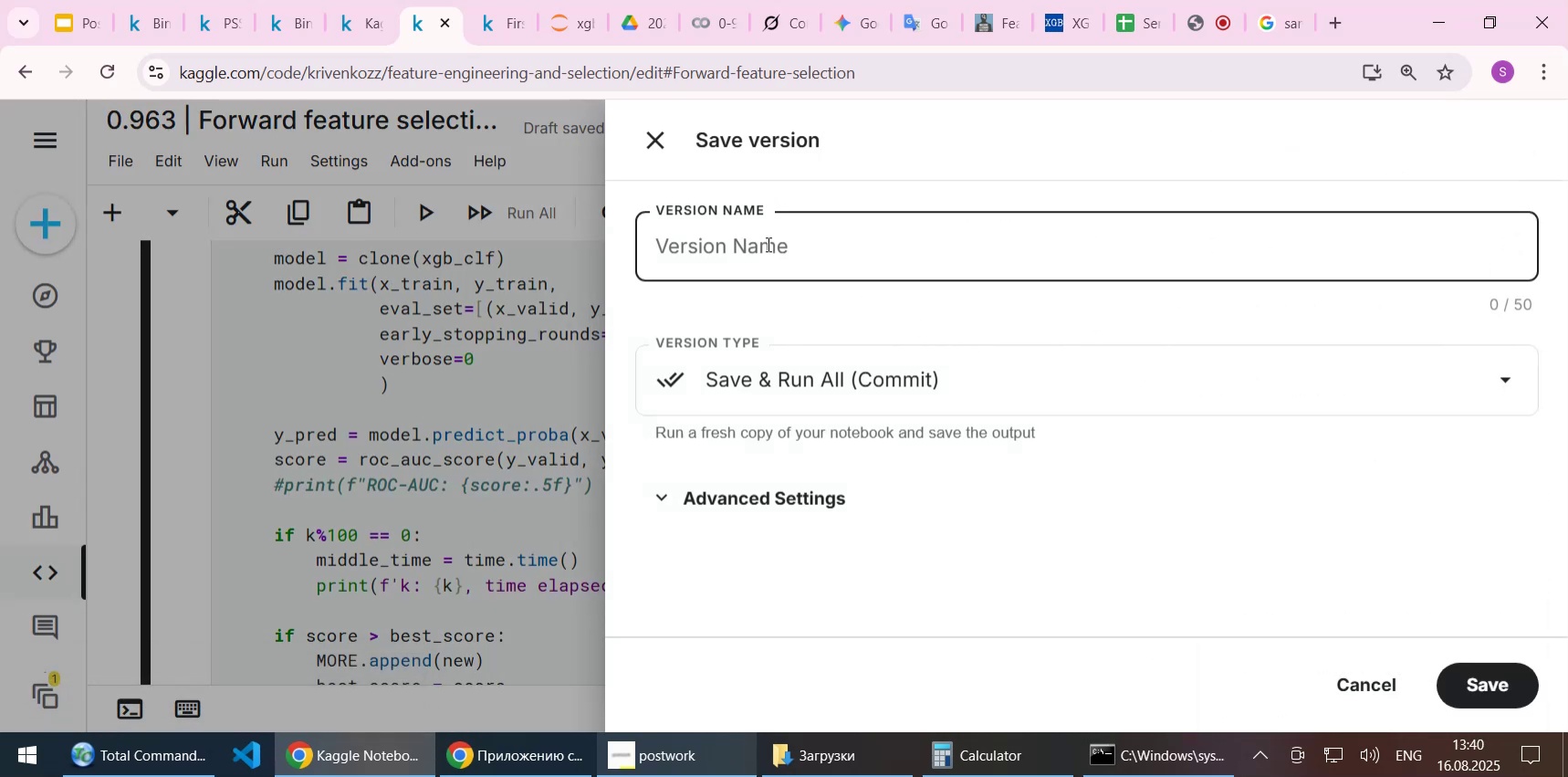 
type(Fo)
key(Backspace)
type(FS)
 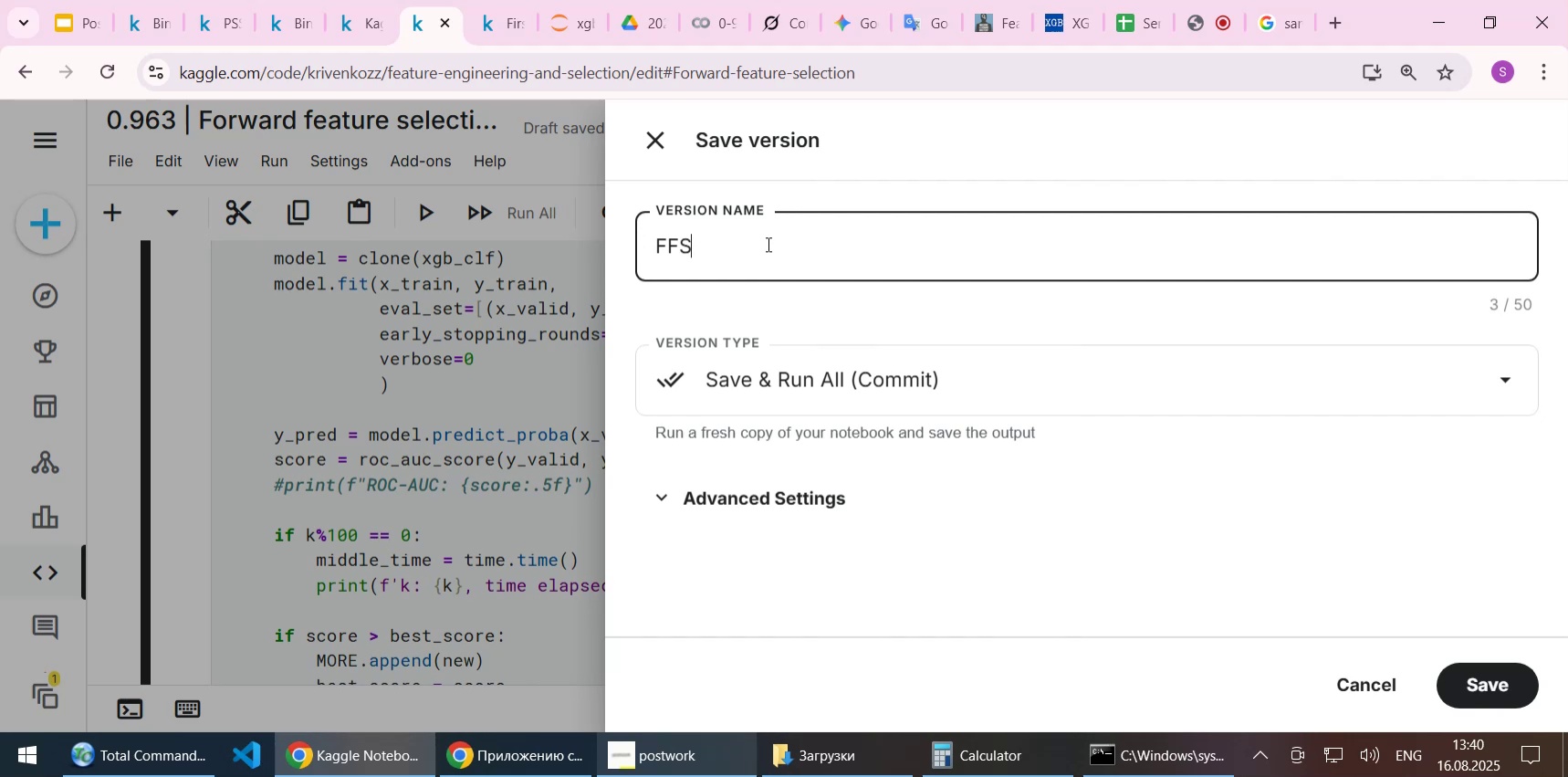 
wait(5.31)
 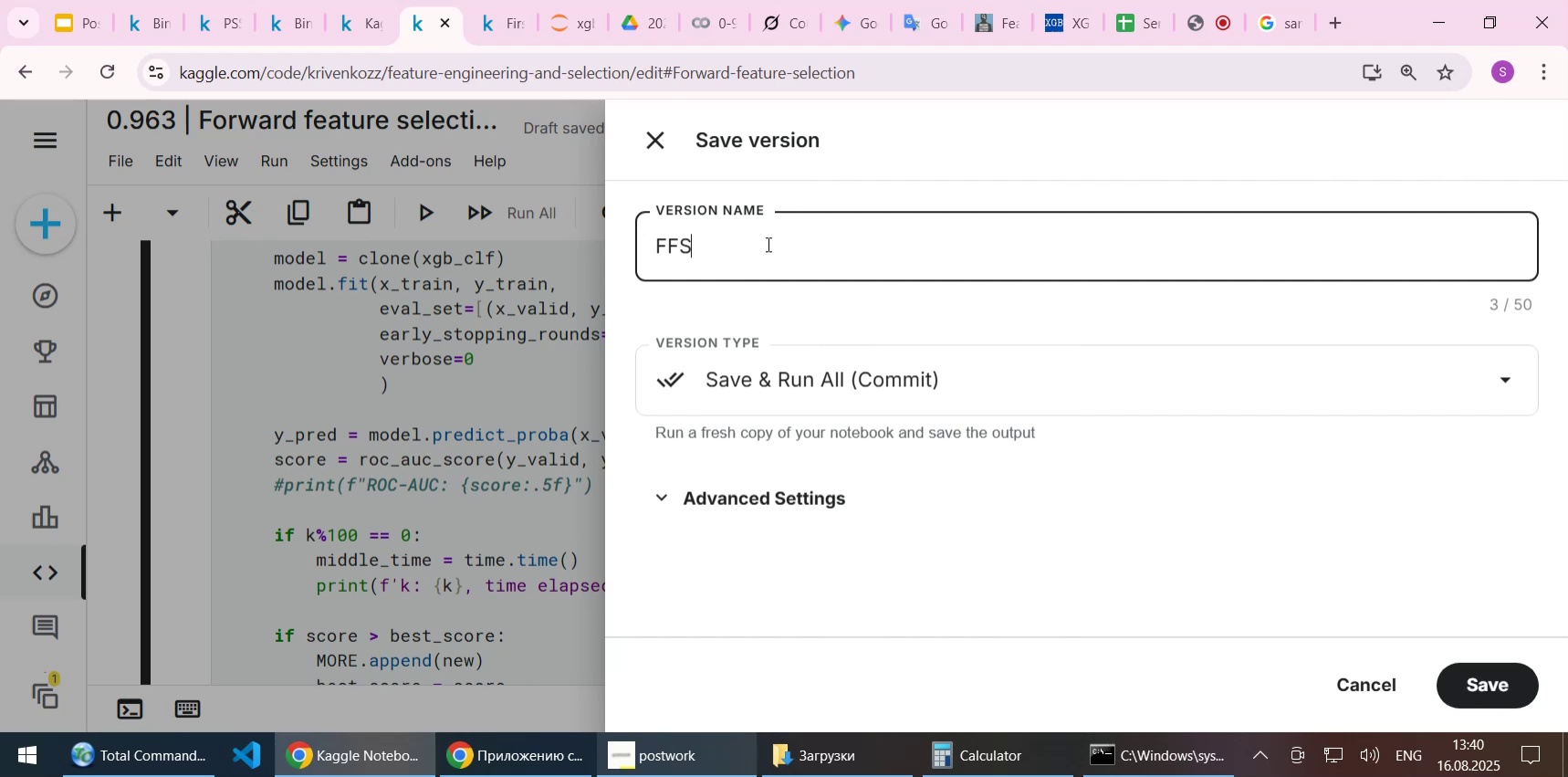 
left_click([653, 498])
 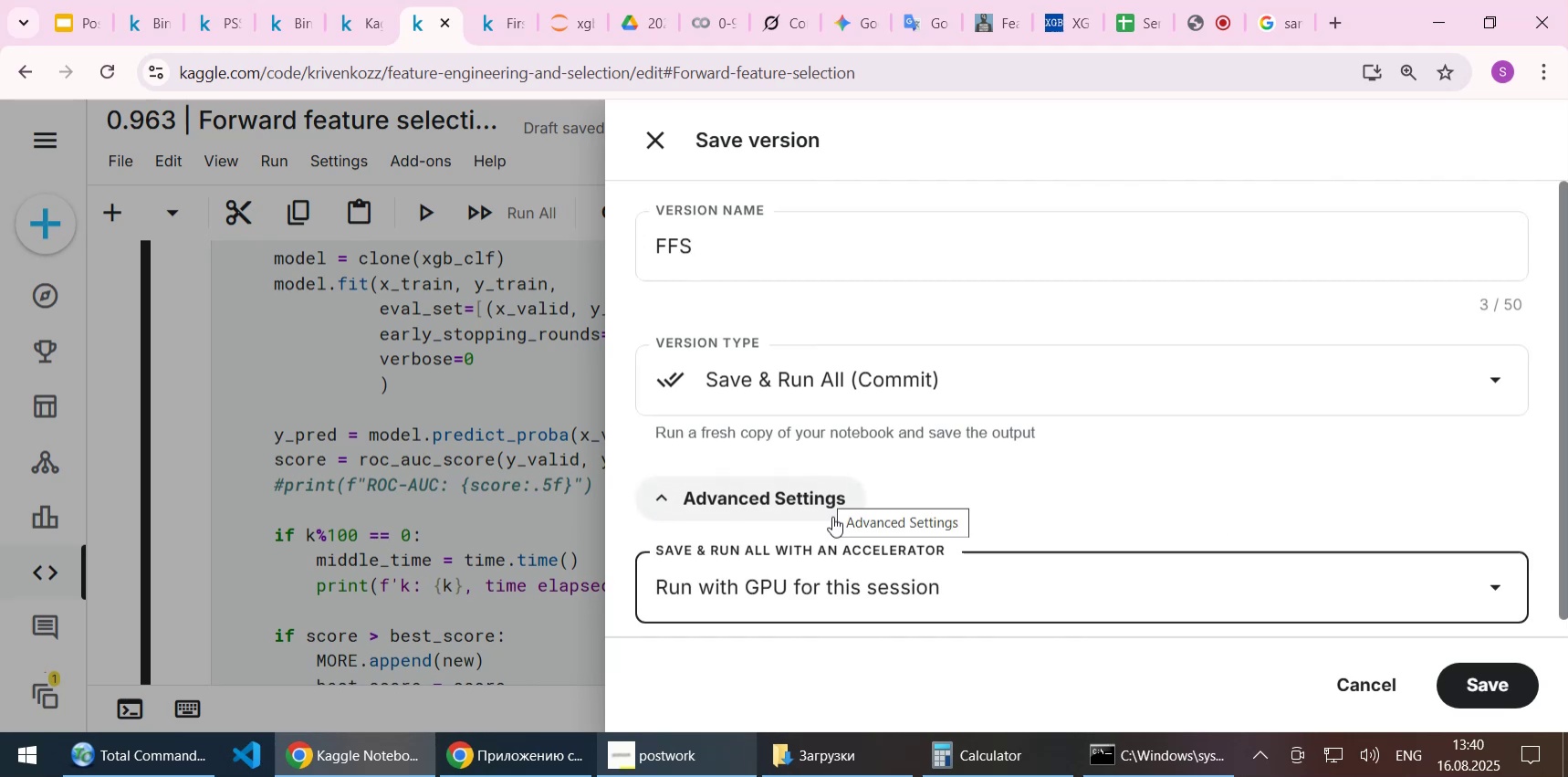 
left_click([857, 595])
 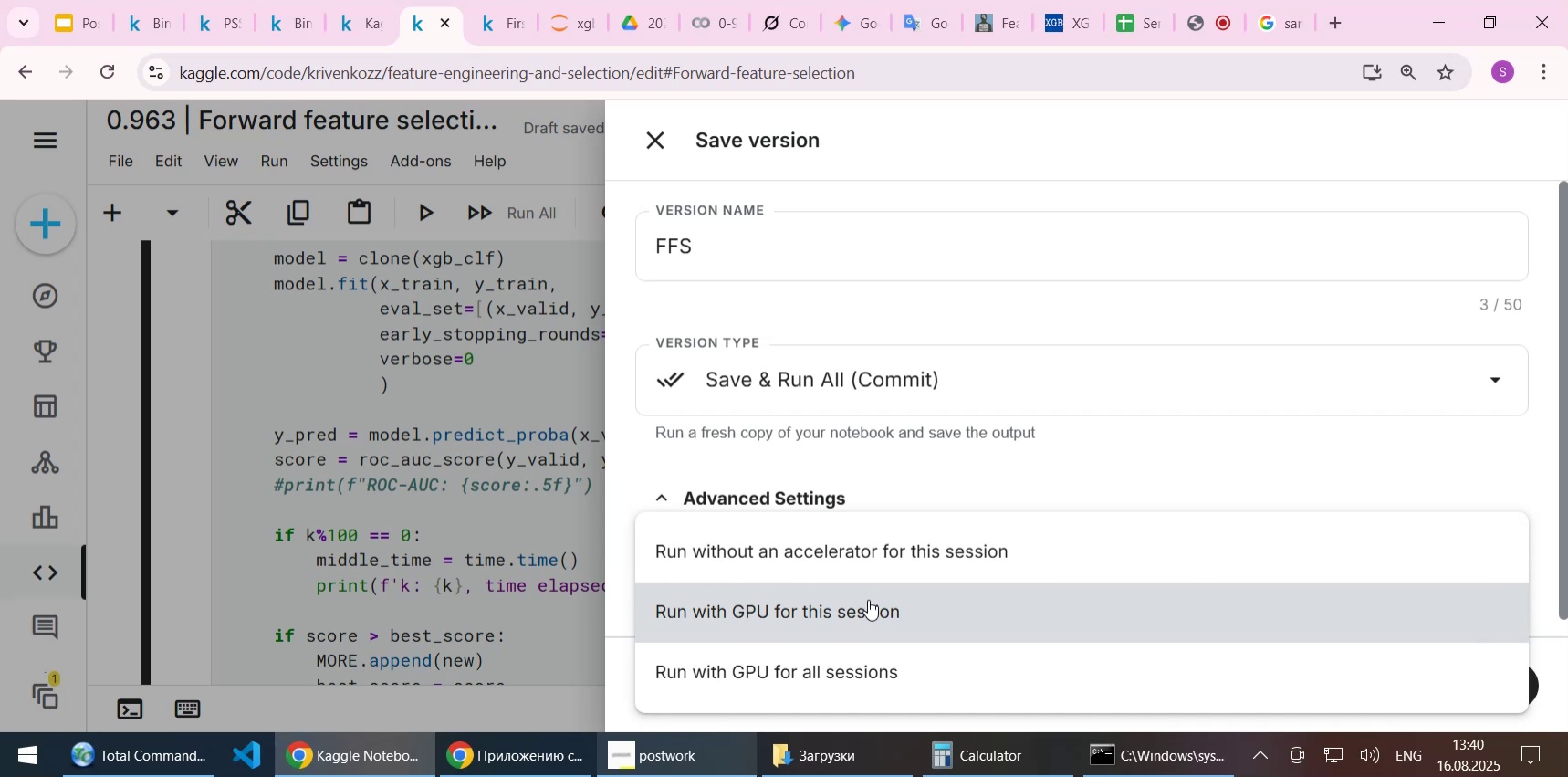 
left_click([868, 599])
 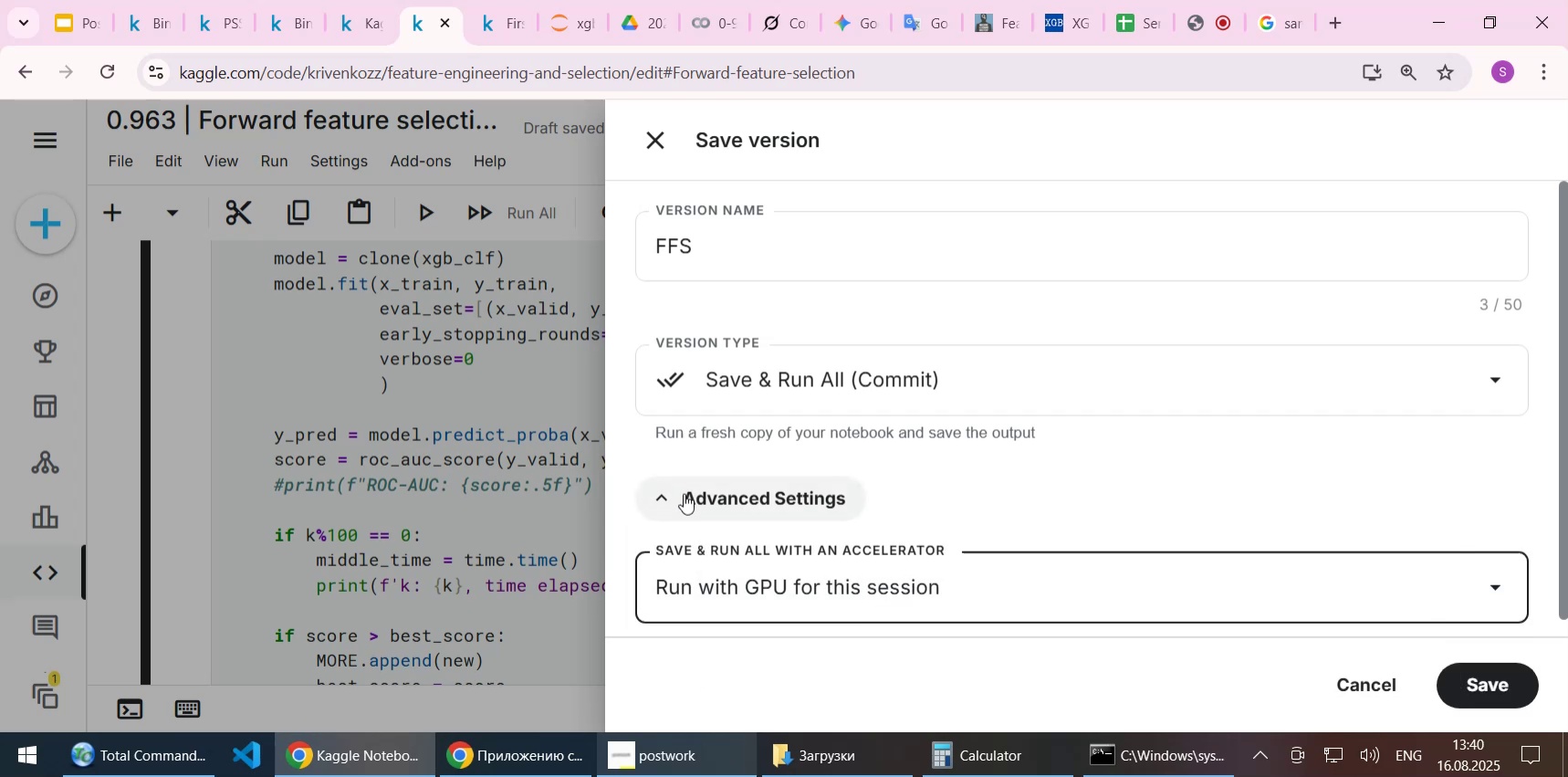 
left_click([663, 498])
 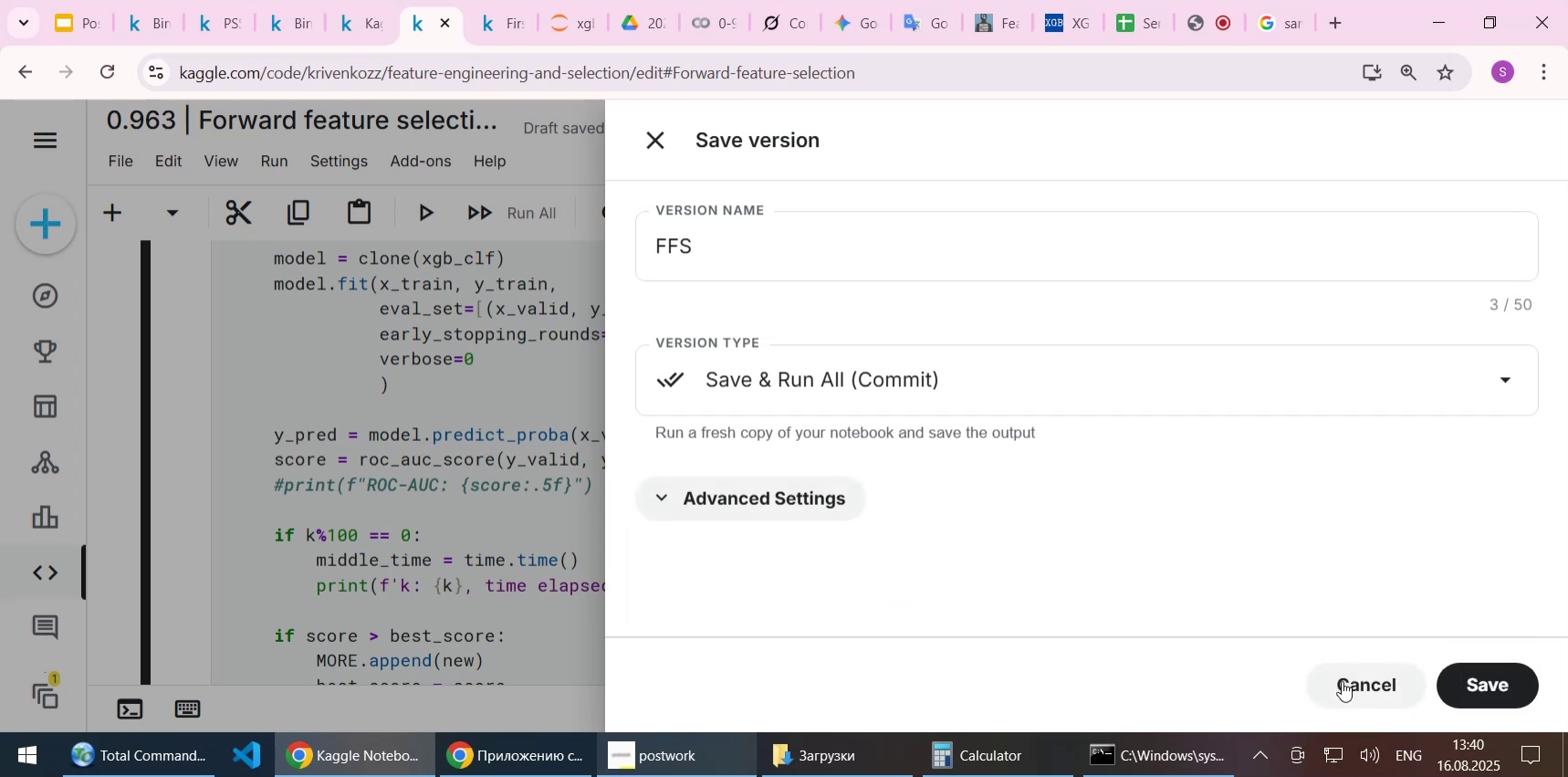 
left_click([1348, 680])
 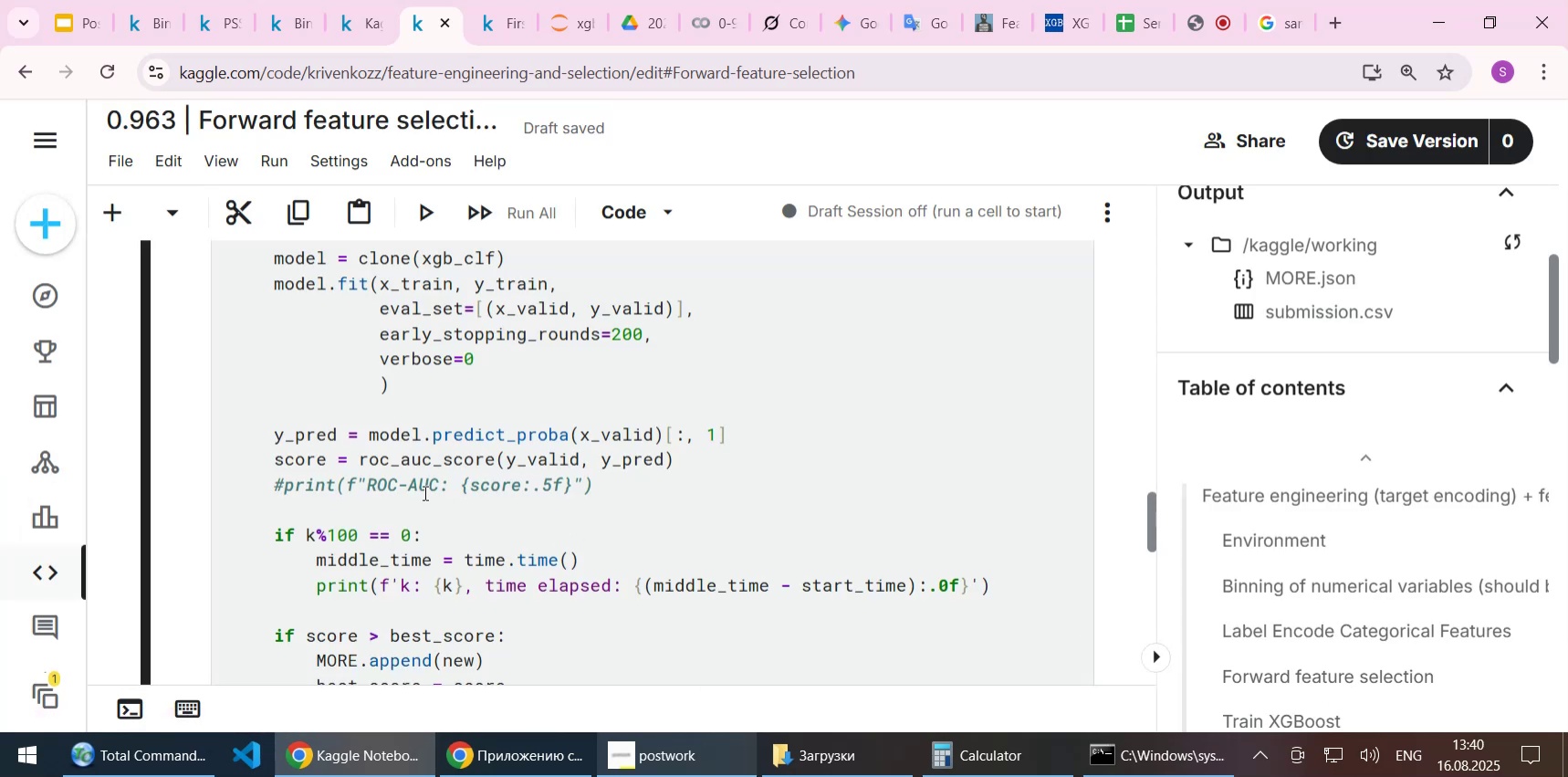 
scroll: coordinate [423, 492], scroll_direction: up, amount: 3.0
 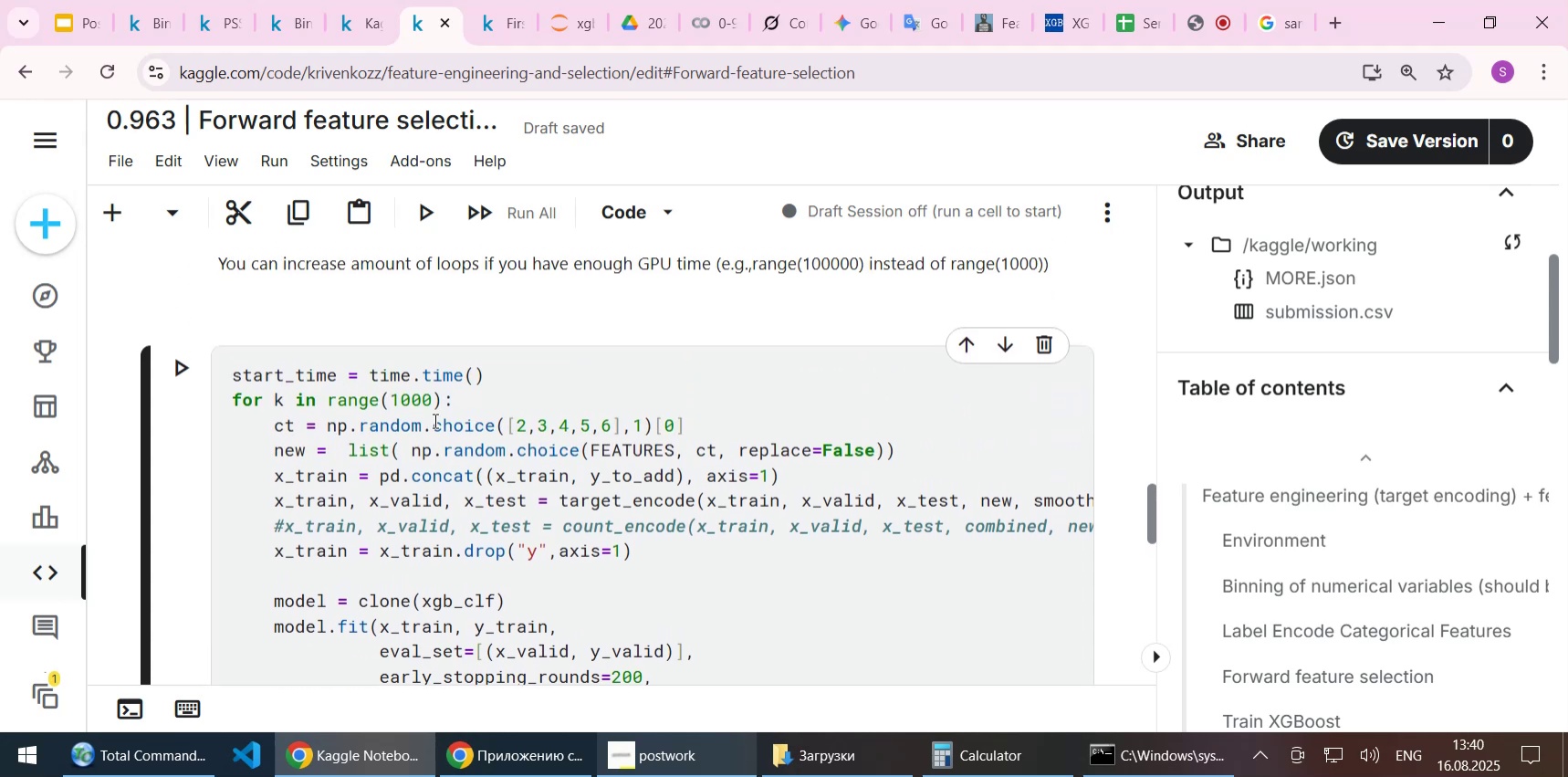 
left_click([413, 401])
 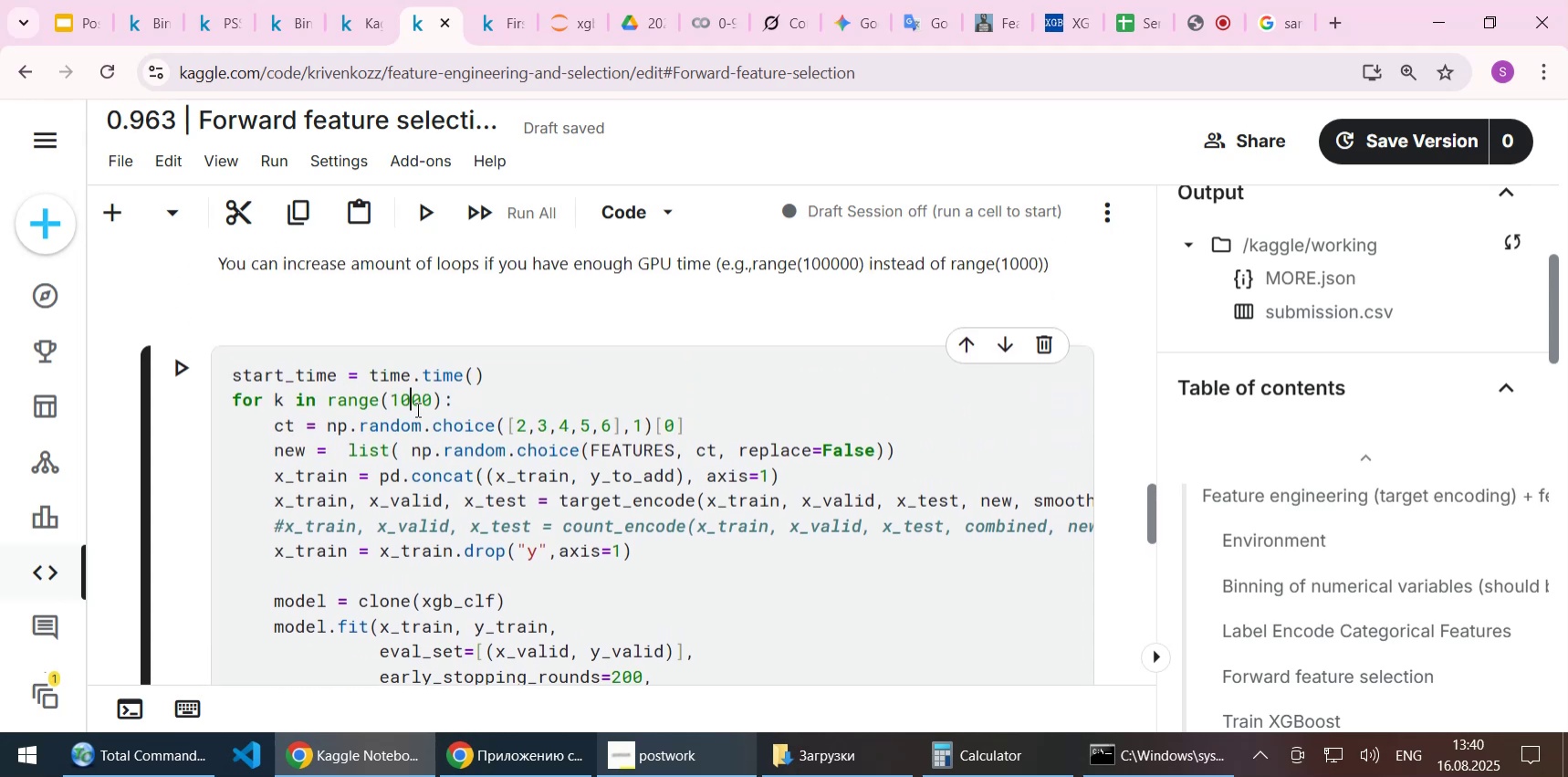 
key(Delete)
 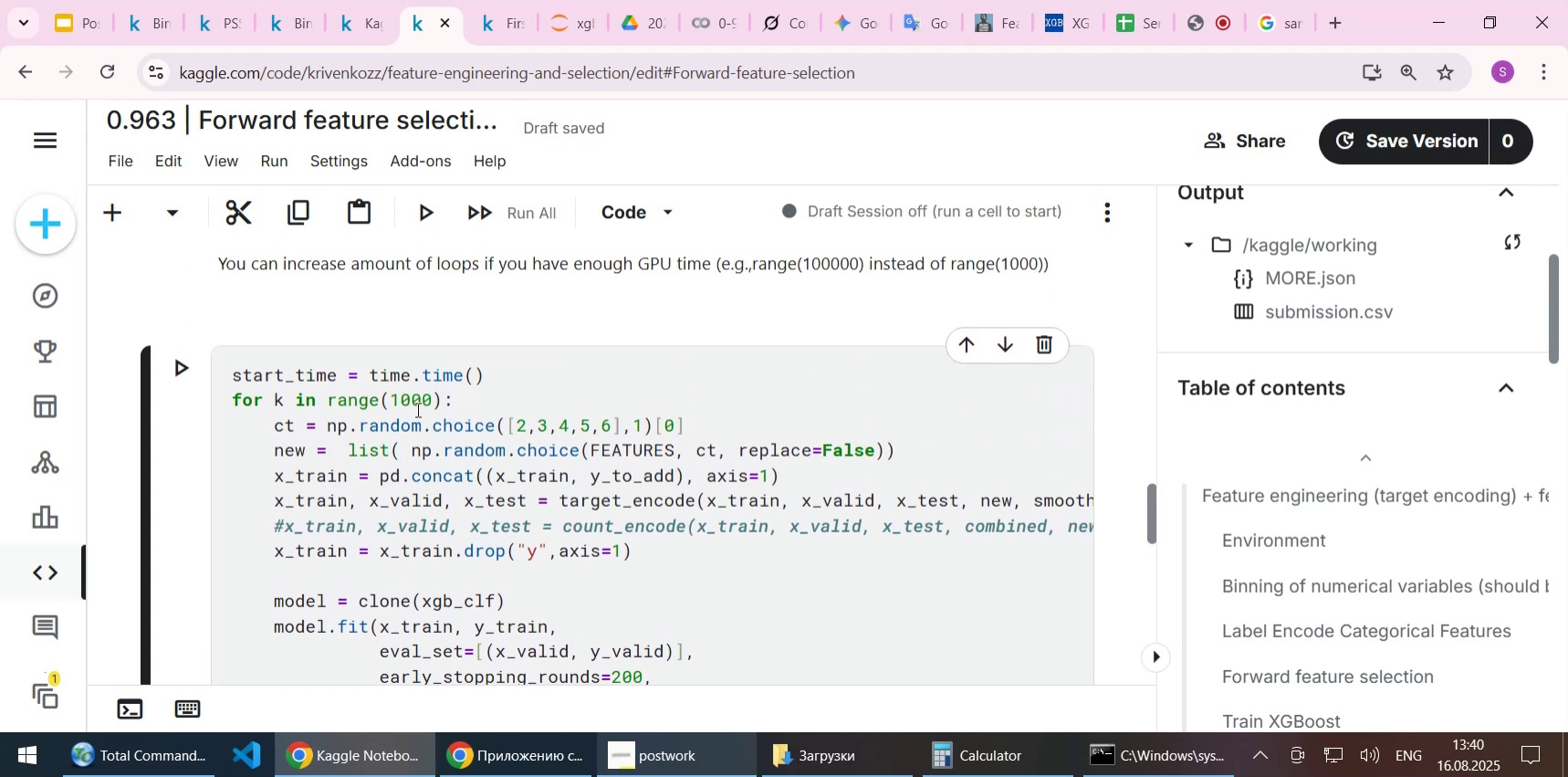 
key(Delete)
 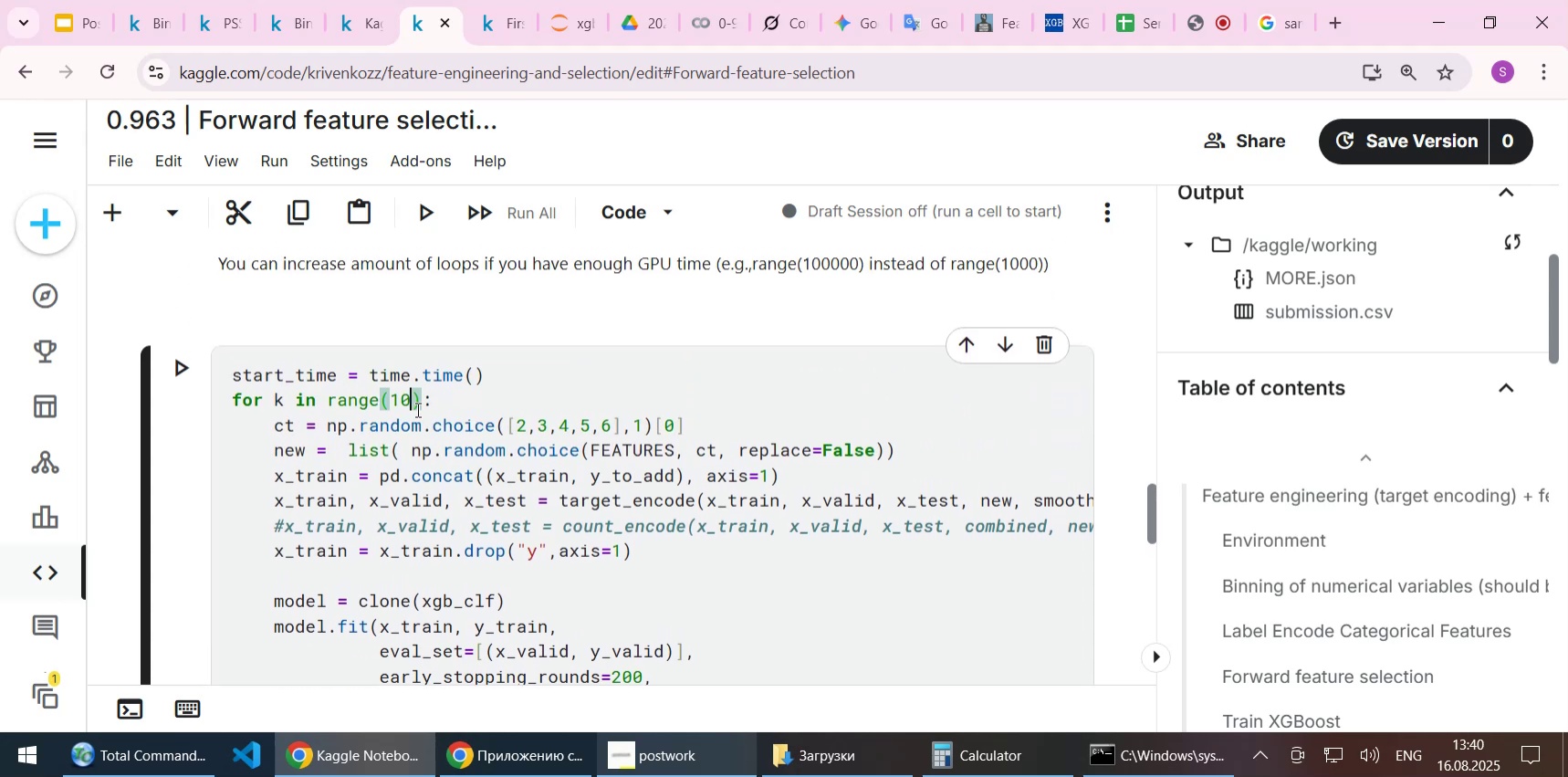 
key(1)
 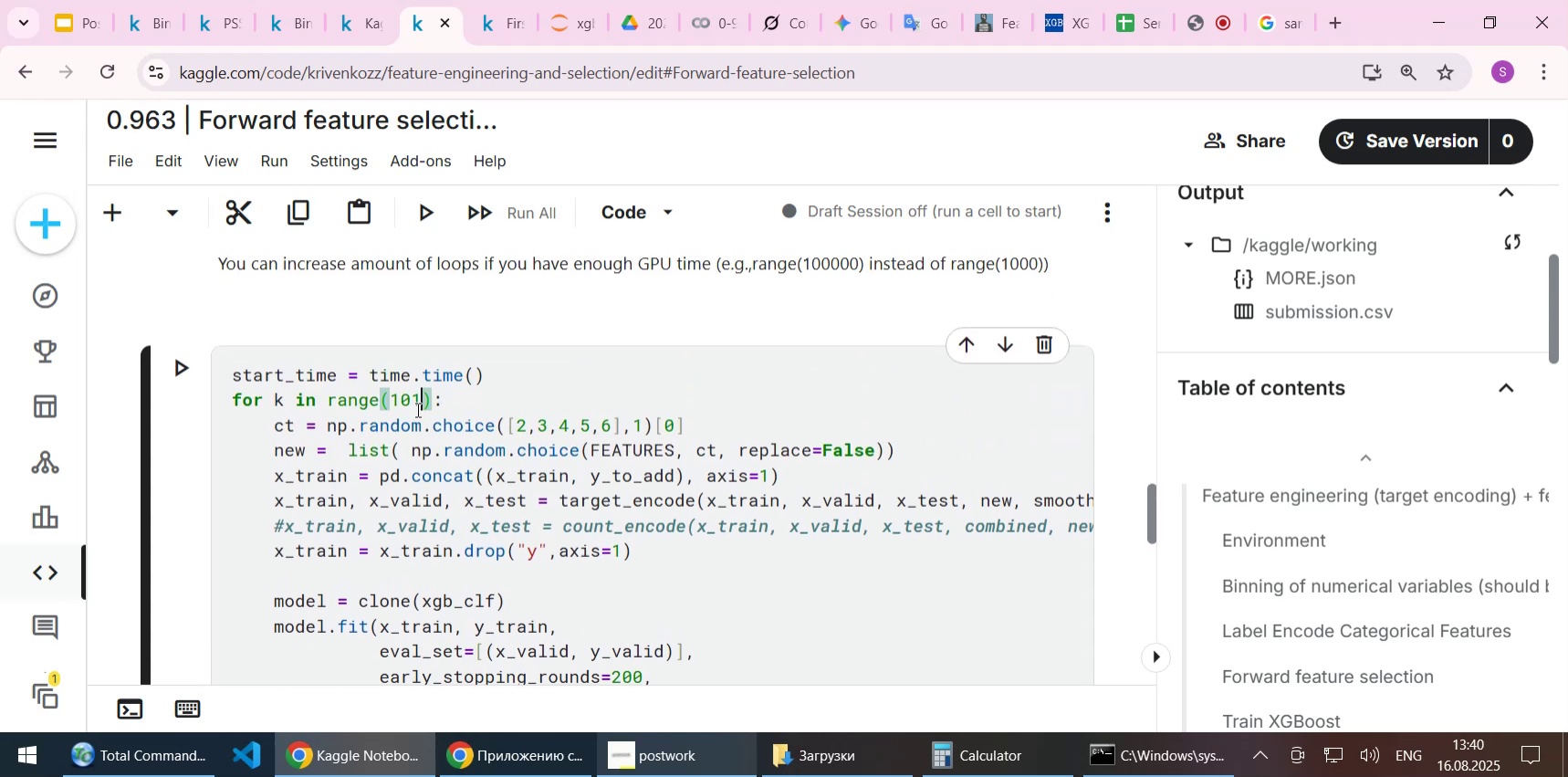 
key(Control+S)
 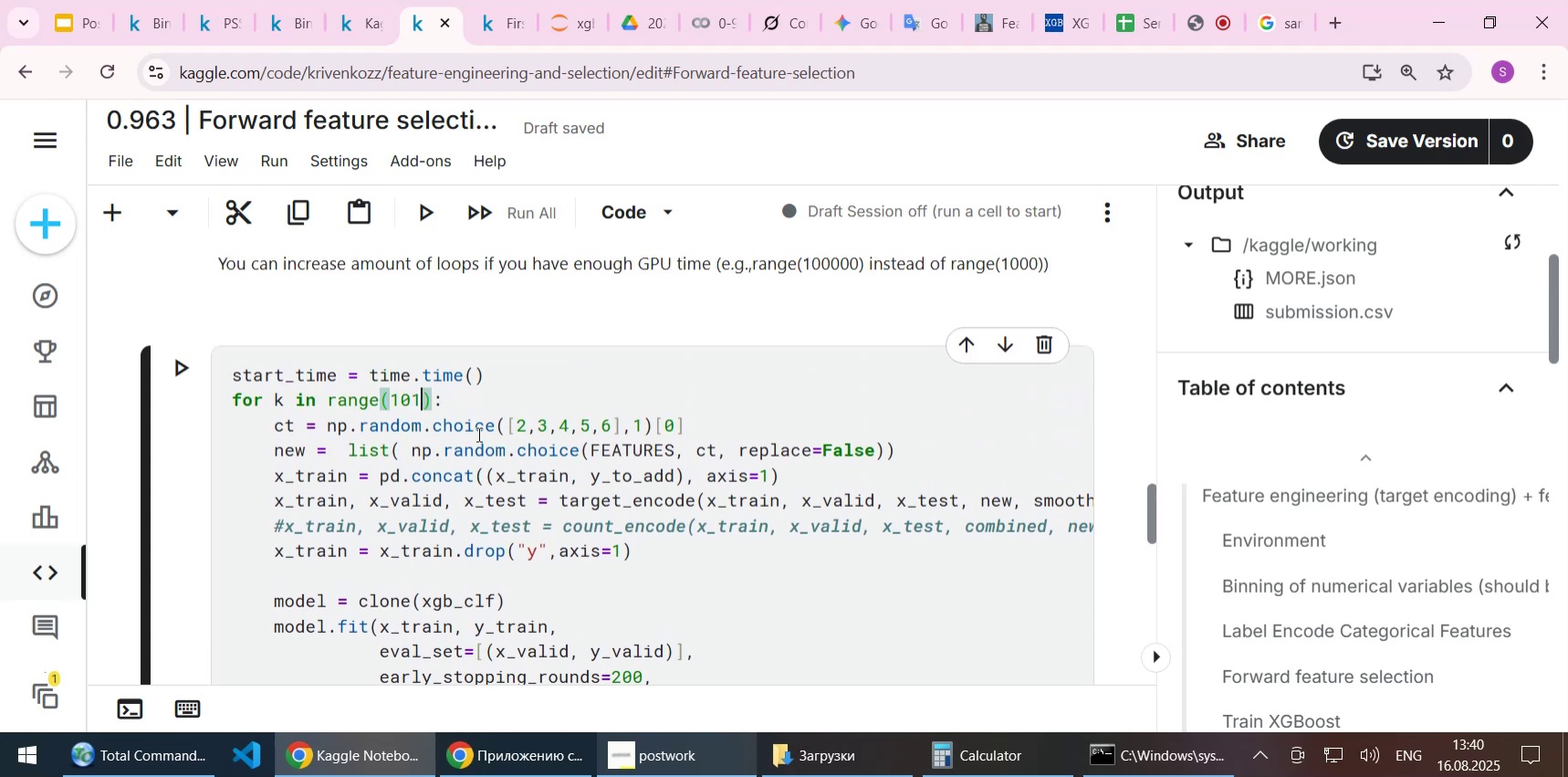 
scroll: coordinate [477, 434], scroll_direction: down, amount: 2.0
 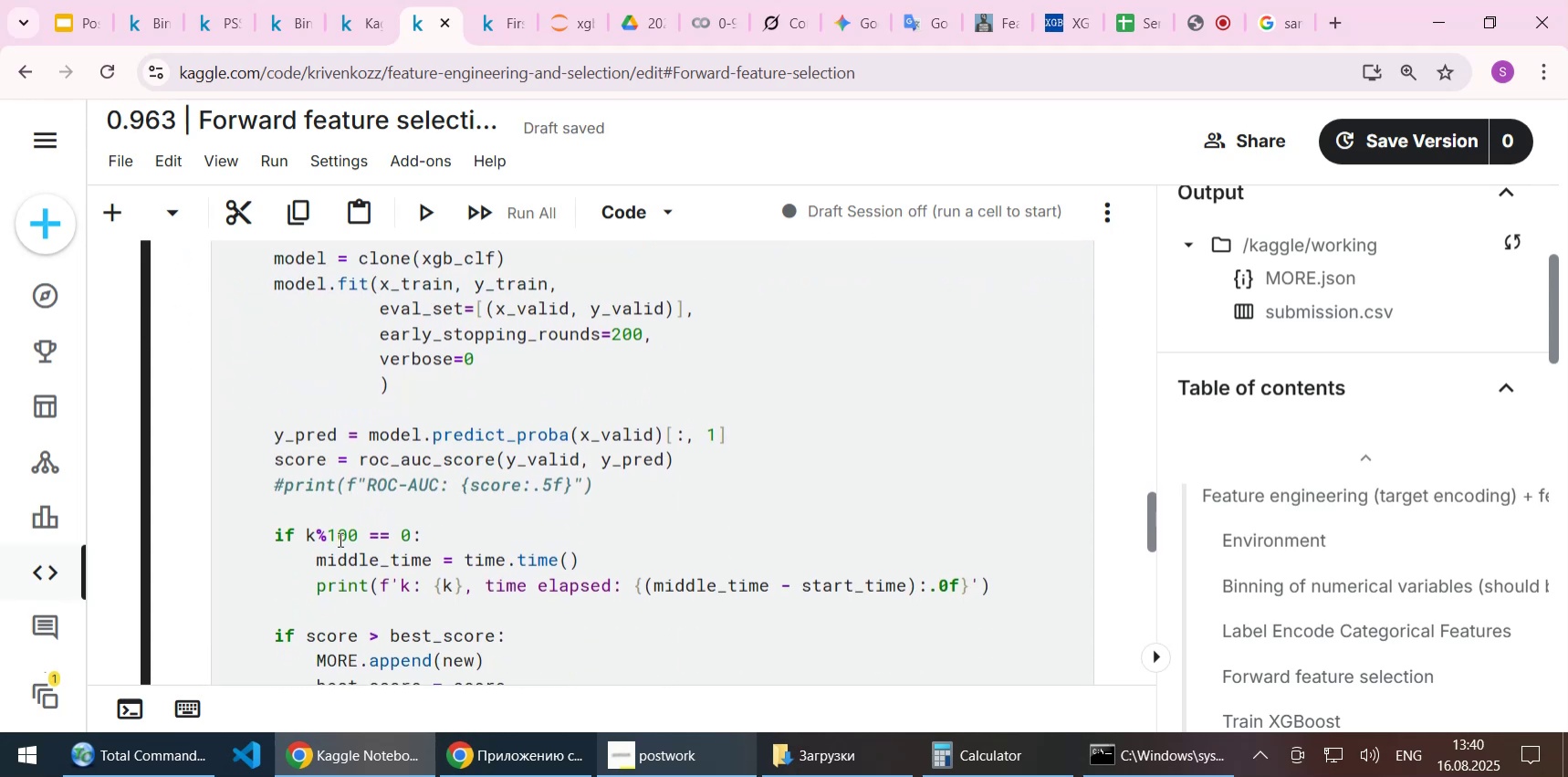 
double_click([343, 541])
 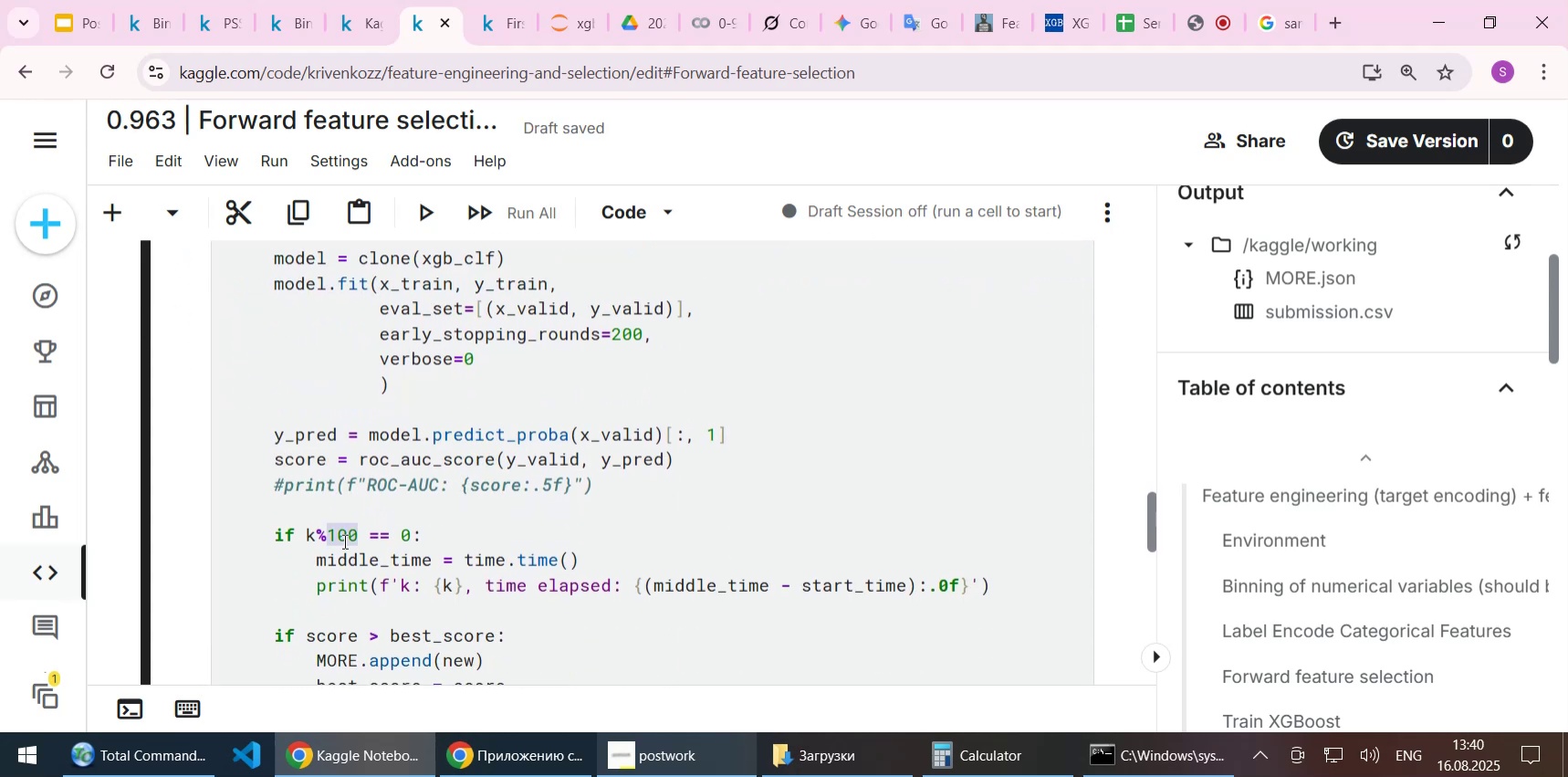 
type(50)
 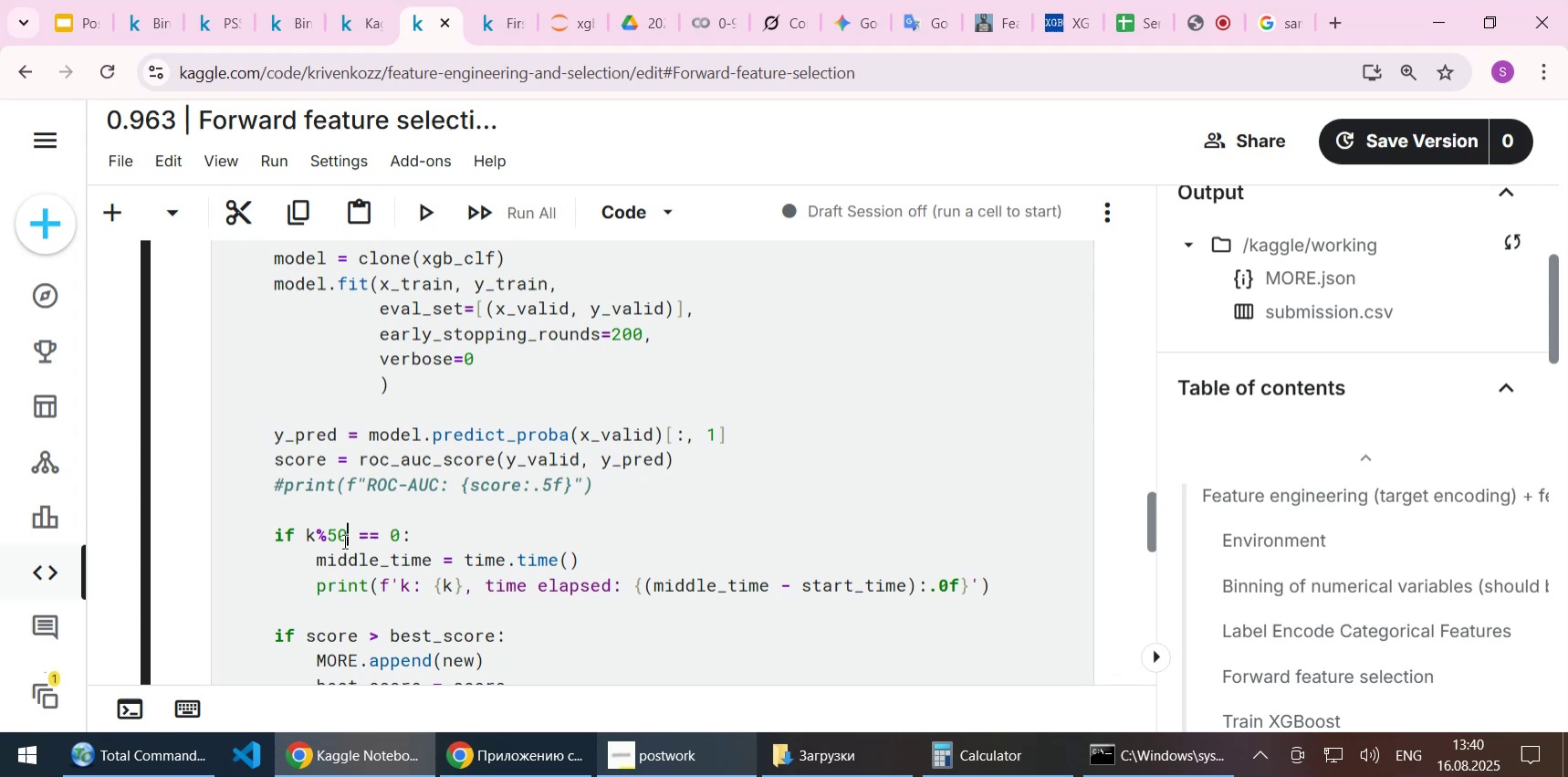 
key(Control+ControlLeft)
 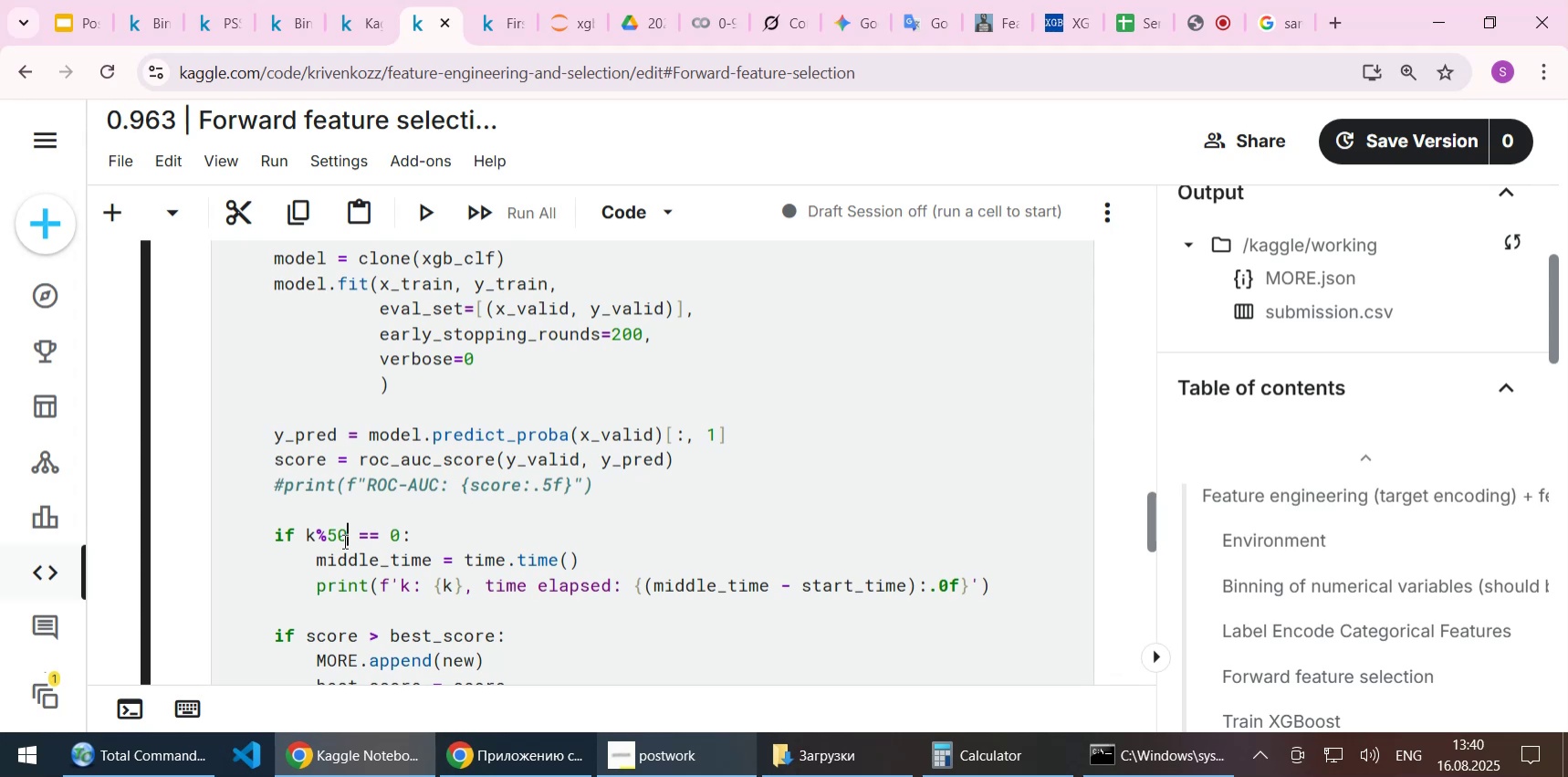 
key(Control+S)
 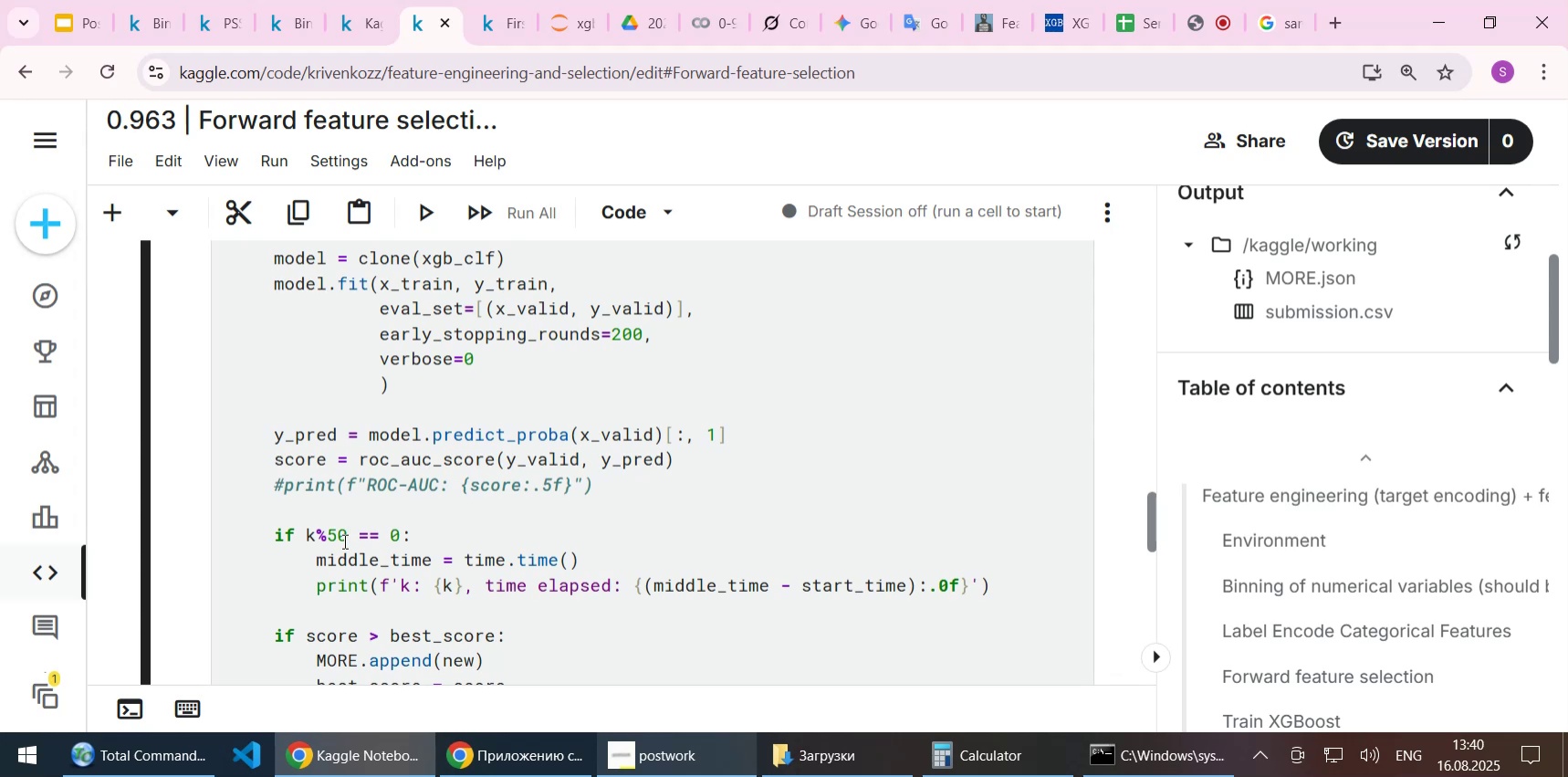 
scroll: coordinate [343, 541], scroll_direction: up, amount: 2.0
 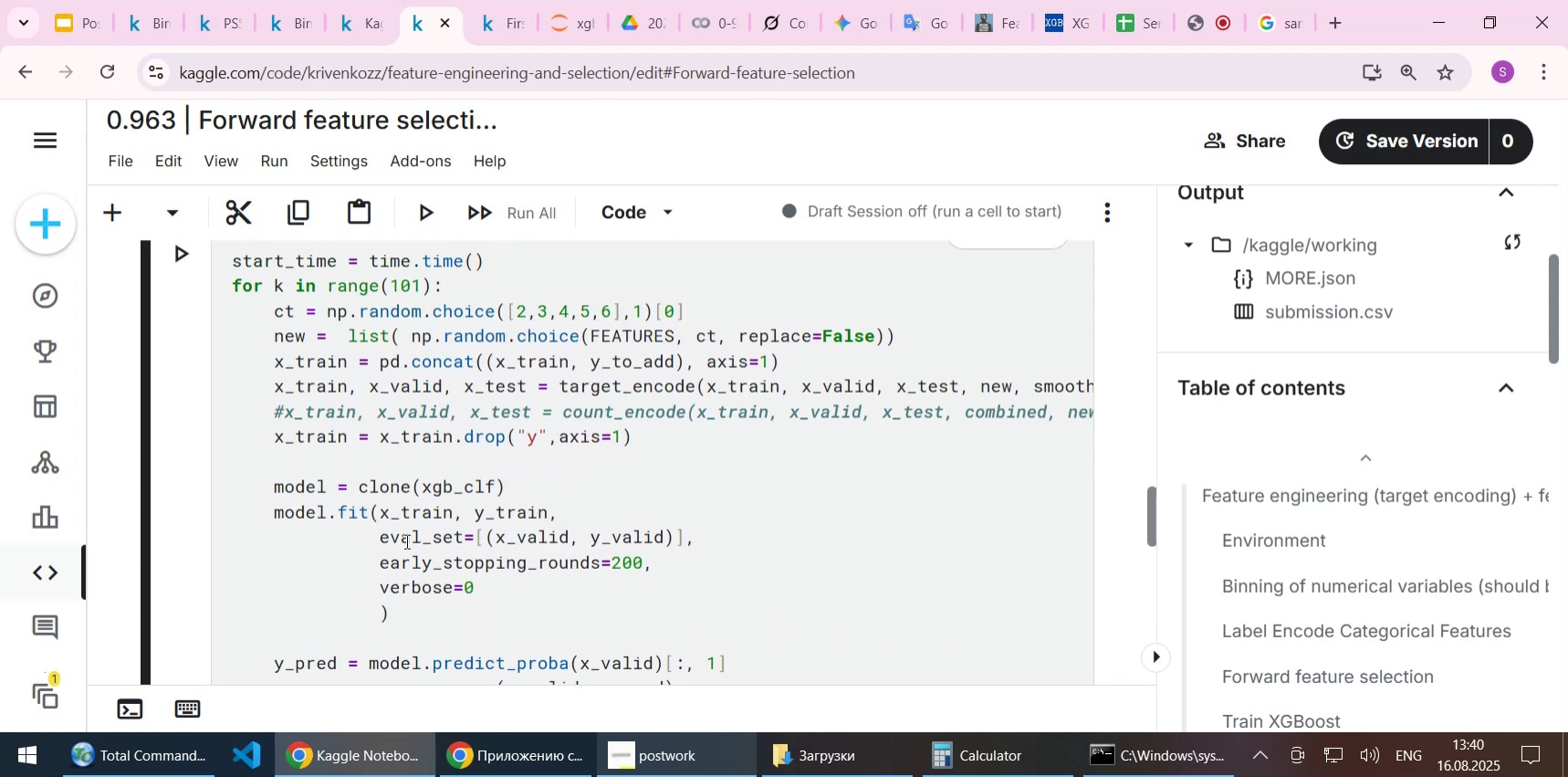 
mouse_move([1358, 169])
 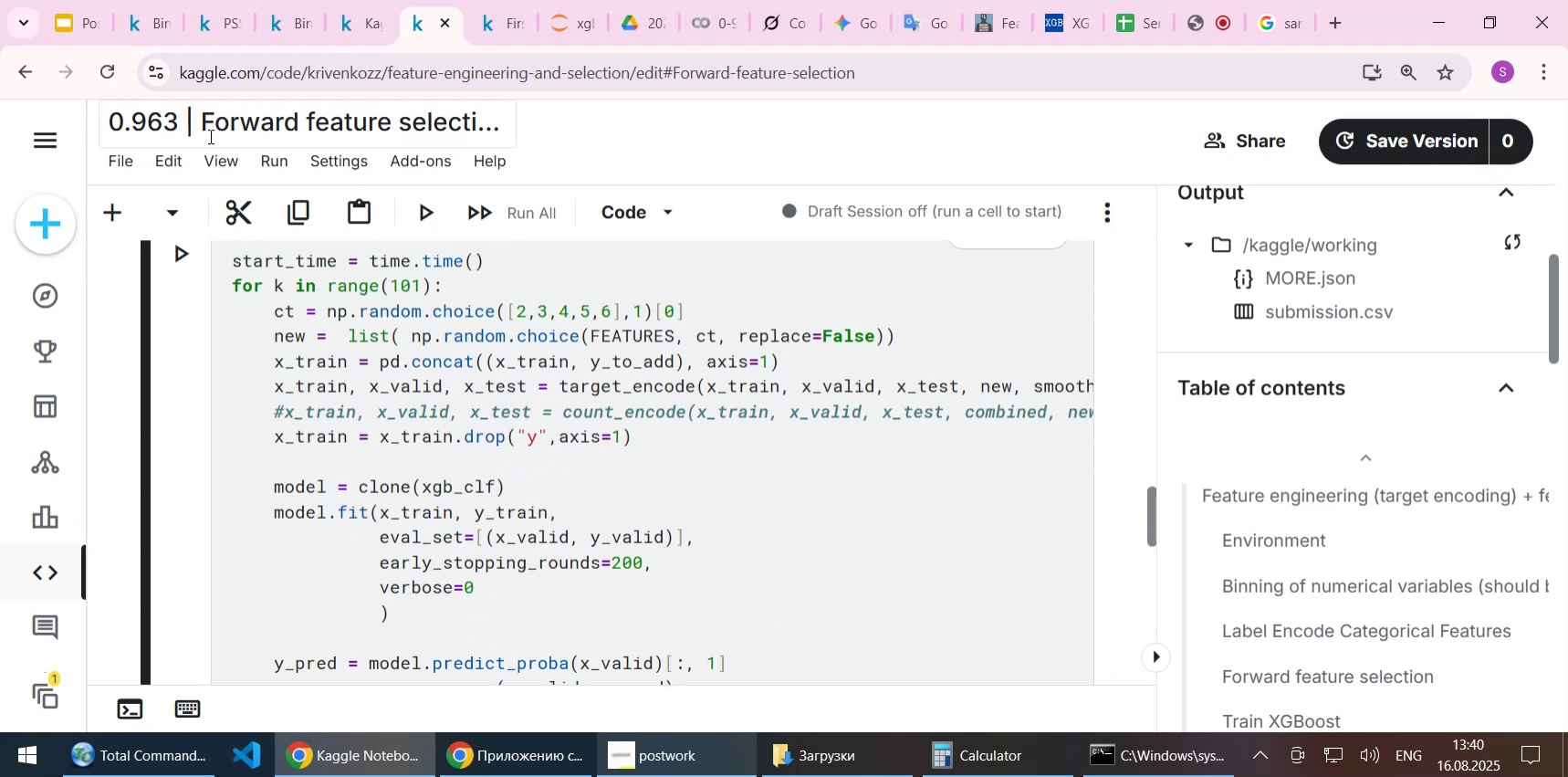 
left_click([169, 130])
 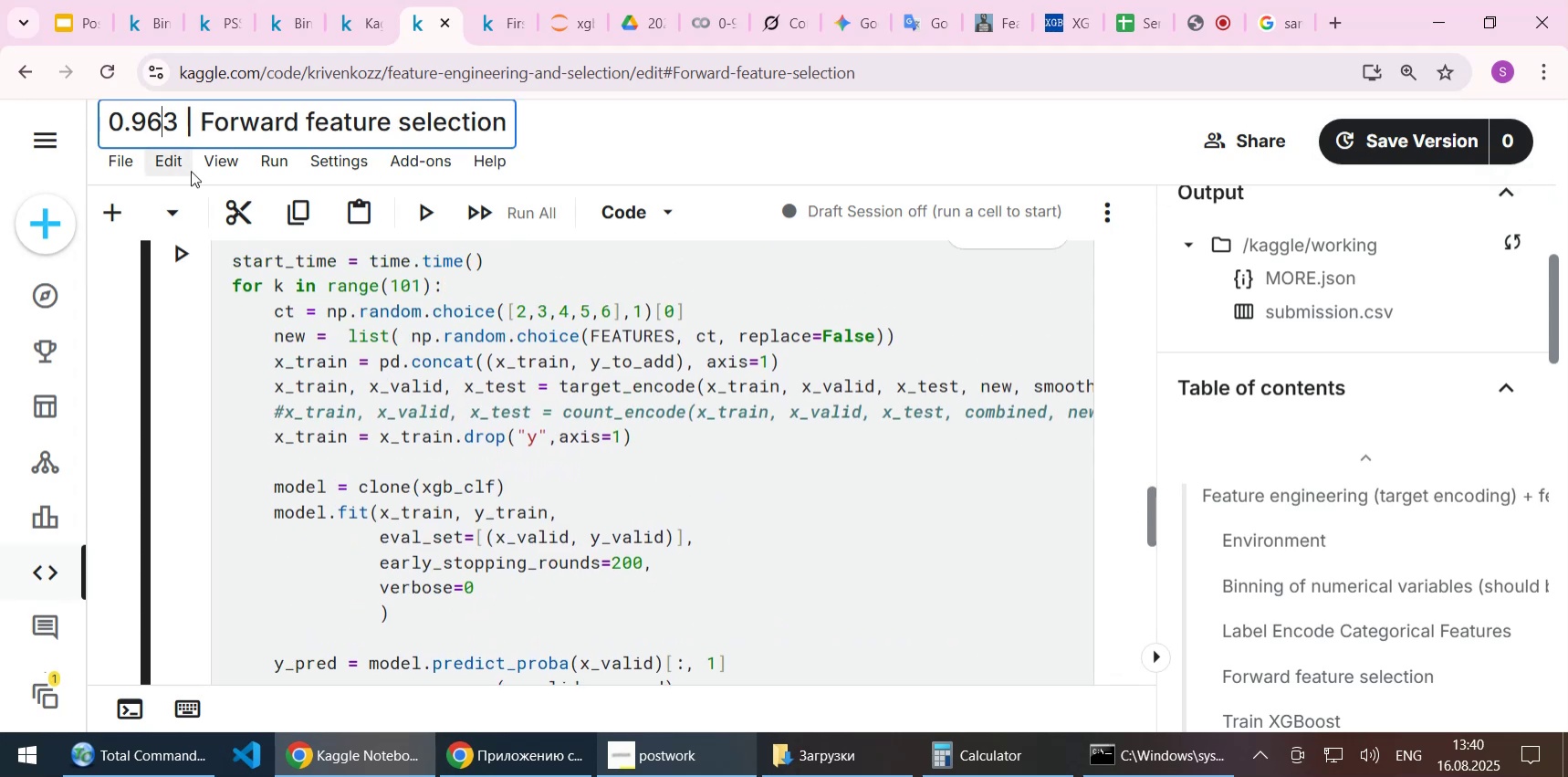 
key(Delete)
 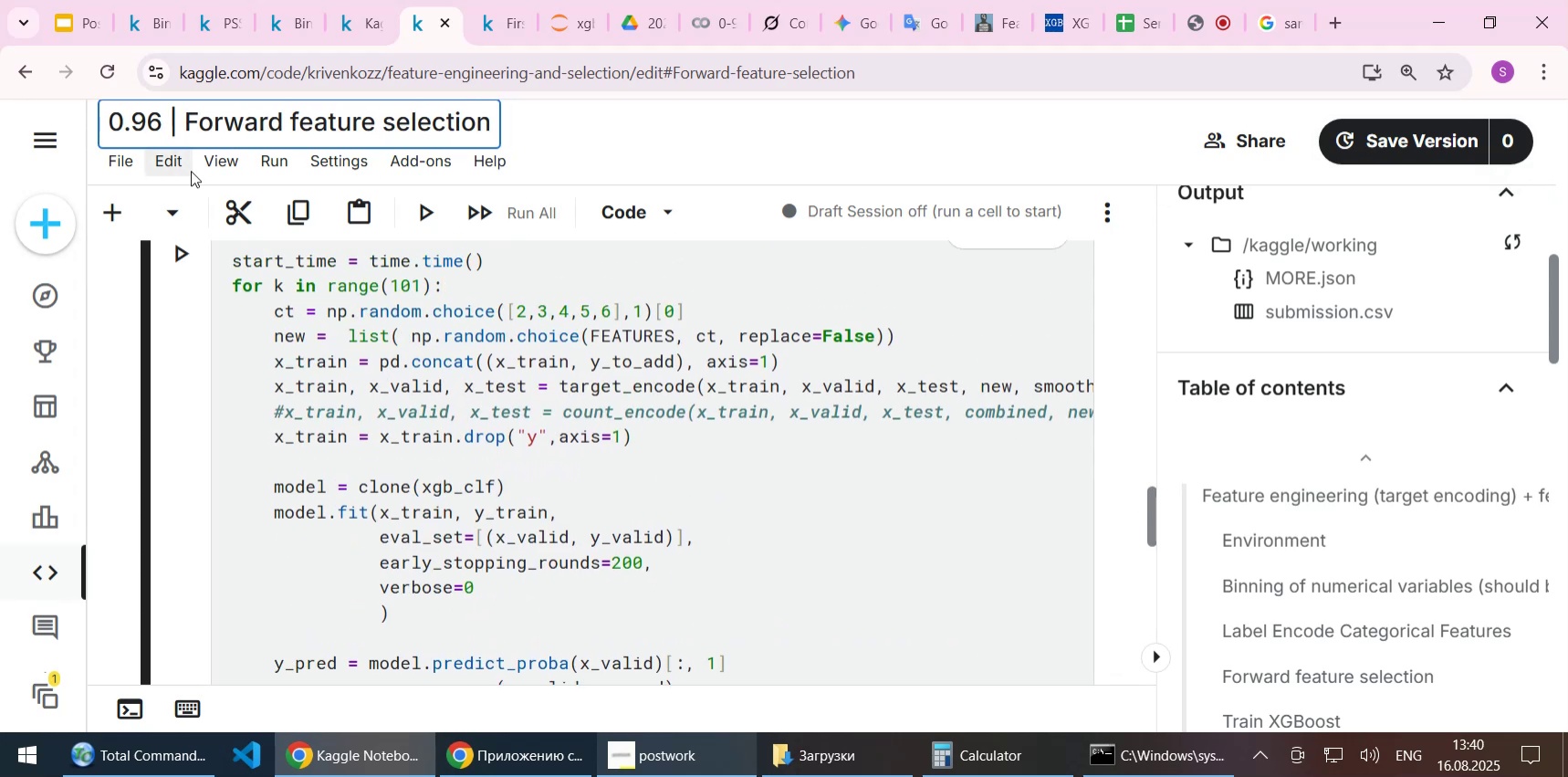 
key(5)
 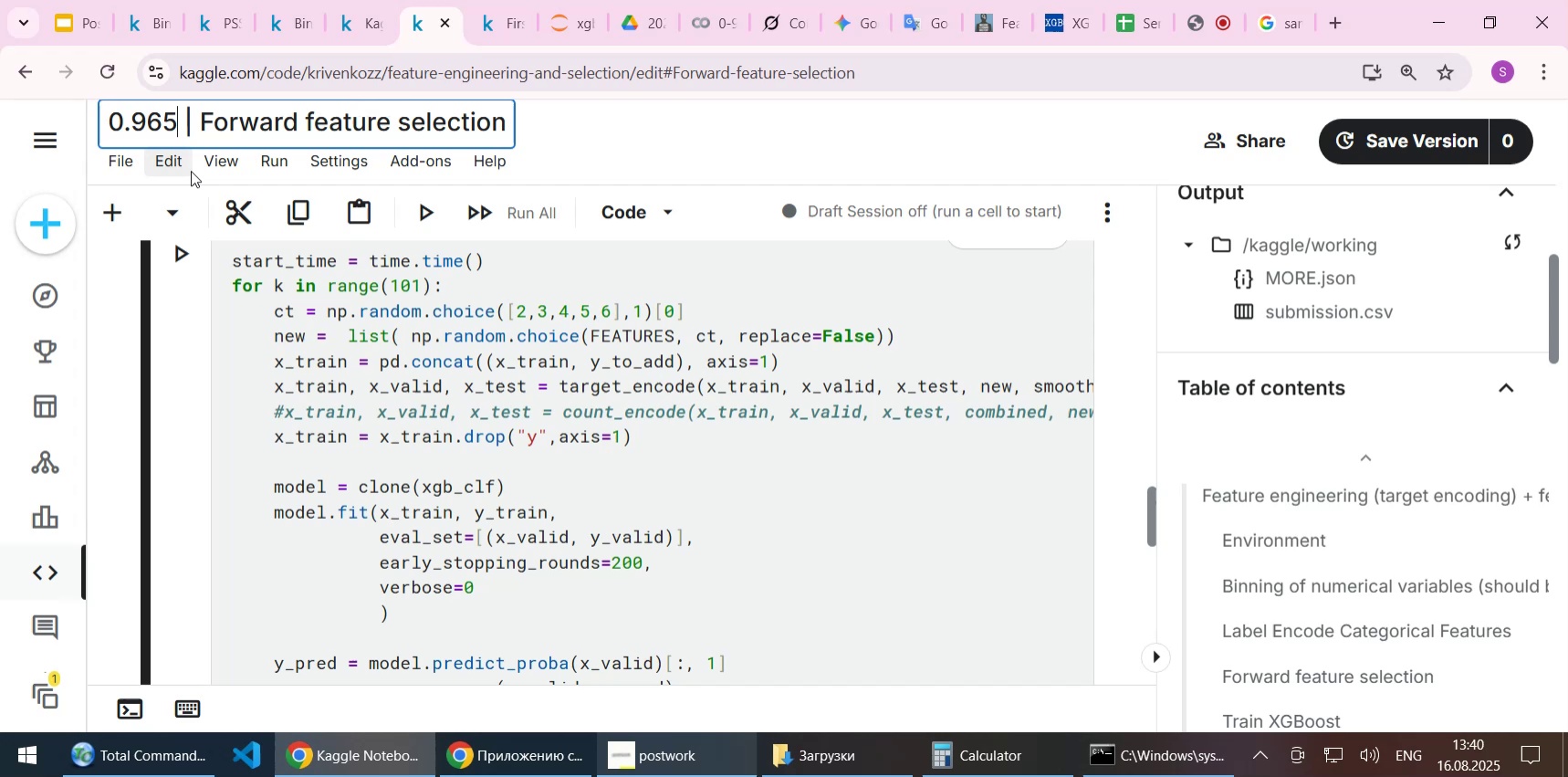 
key(Backspace)
 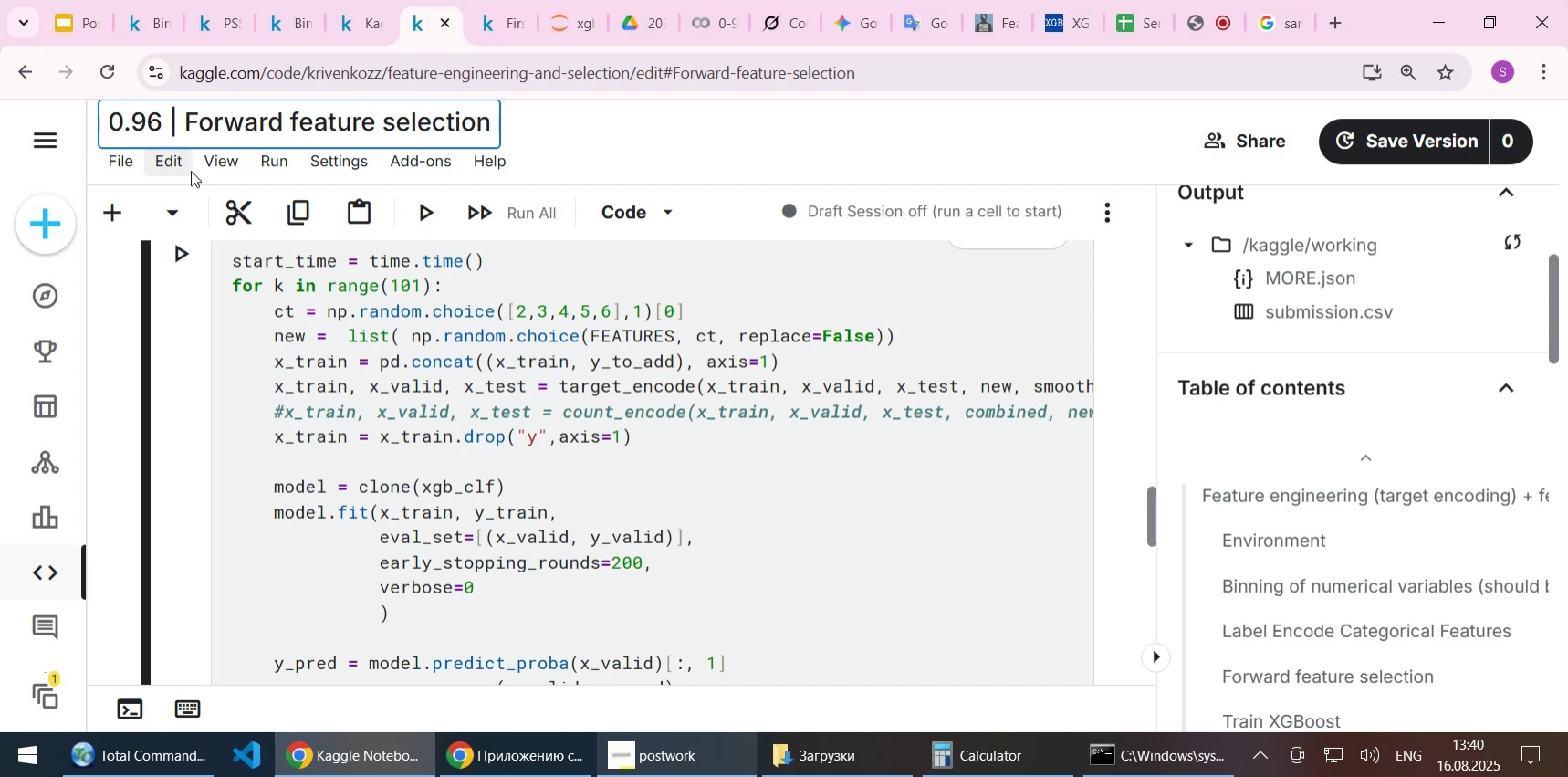 
key(5)
 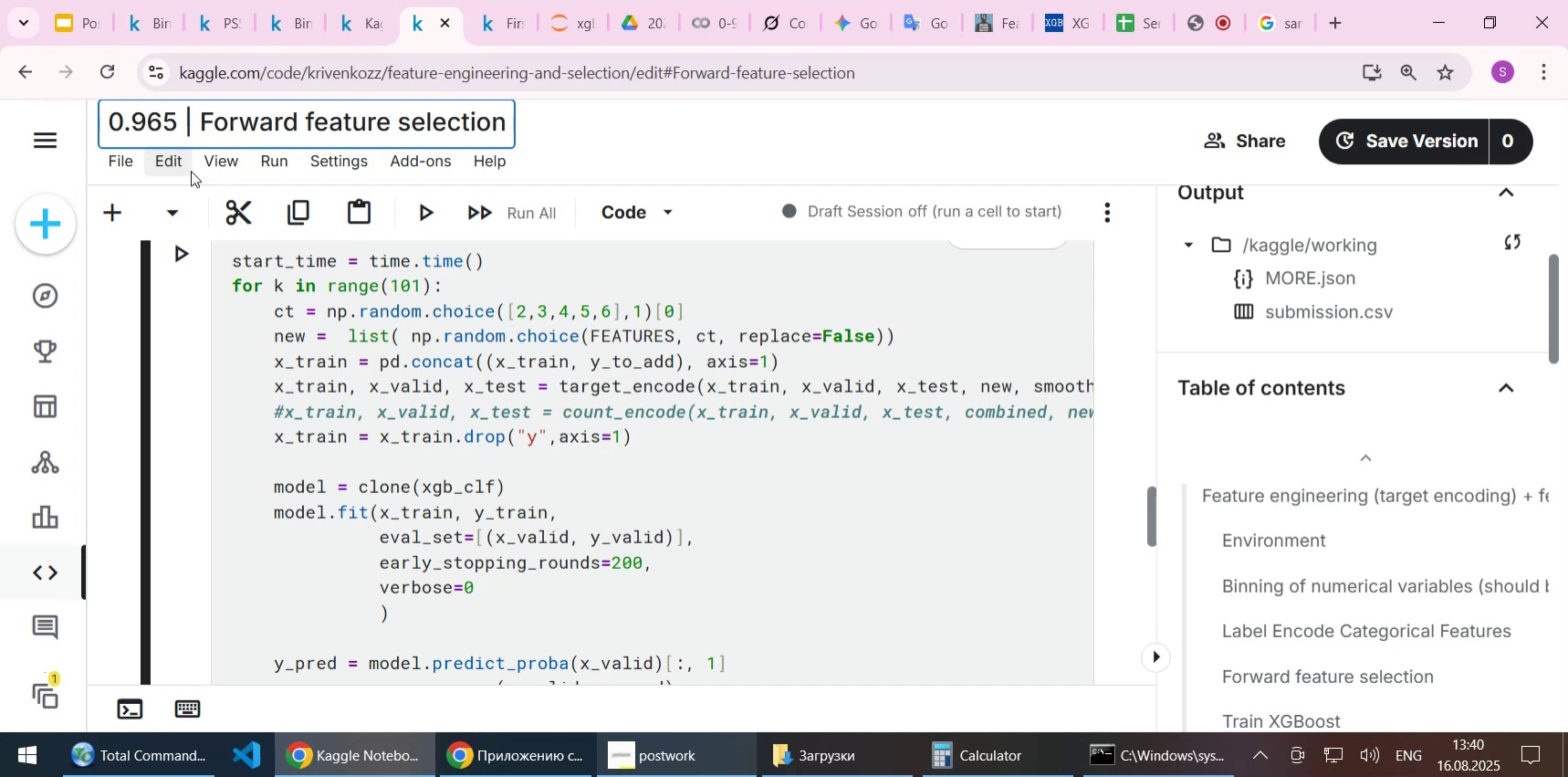 
key(Backspace)
 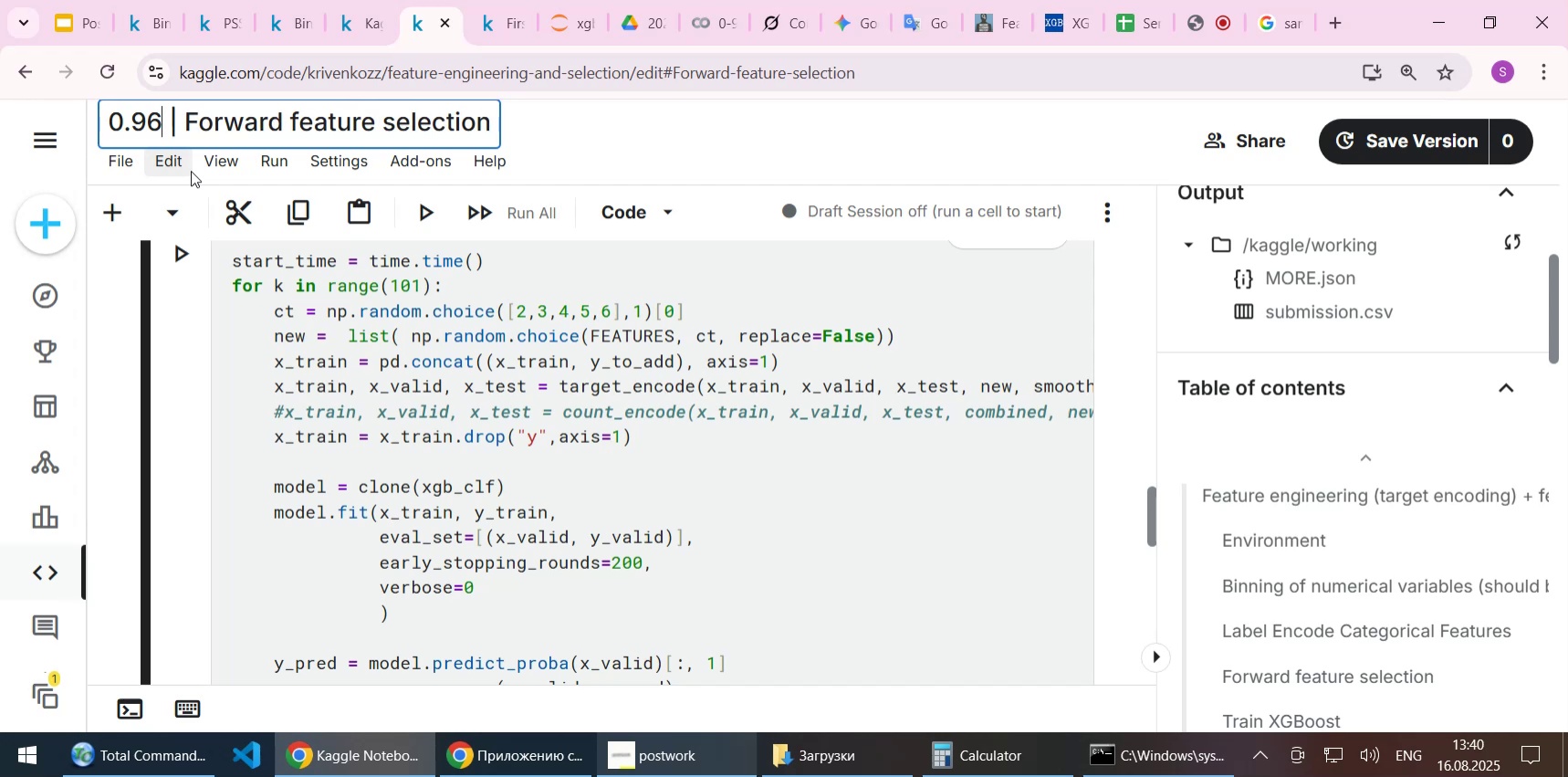 
key(6)
 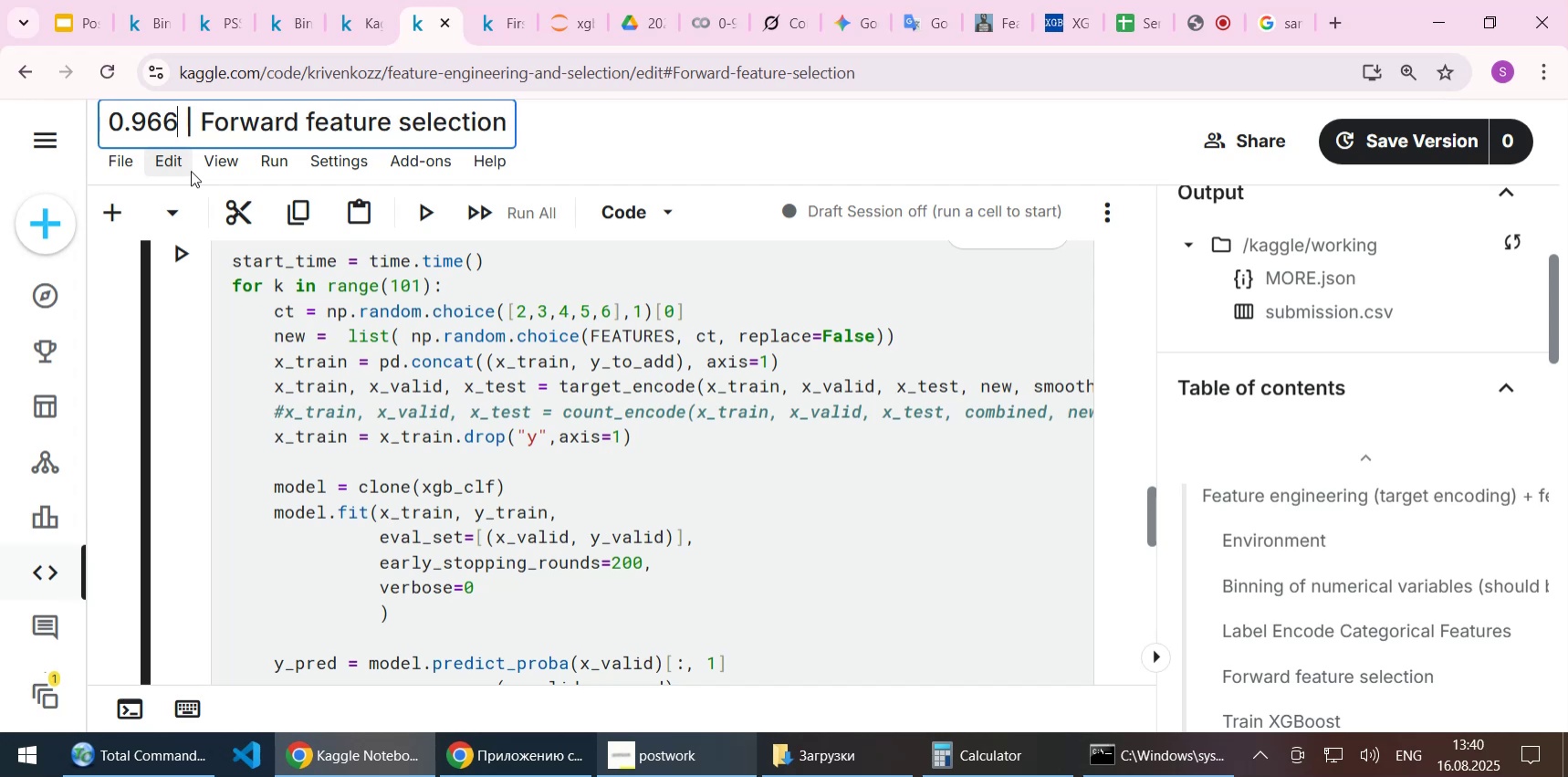 
key(Shift+ShiftLeft)
 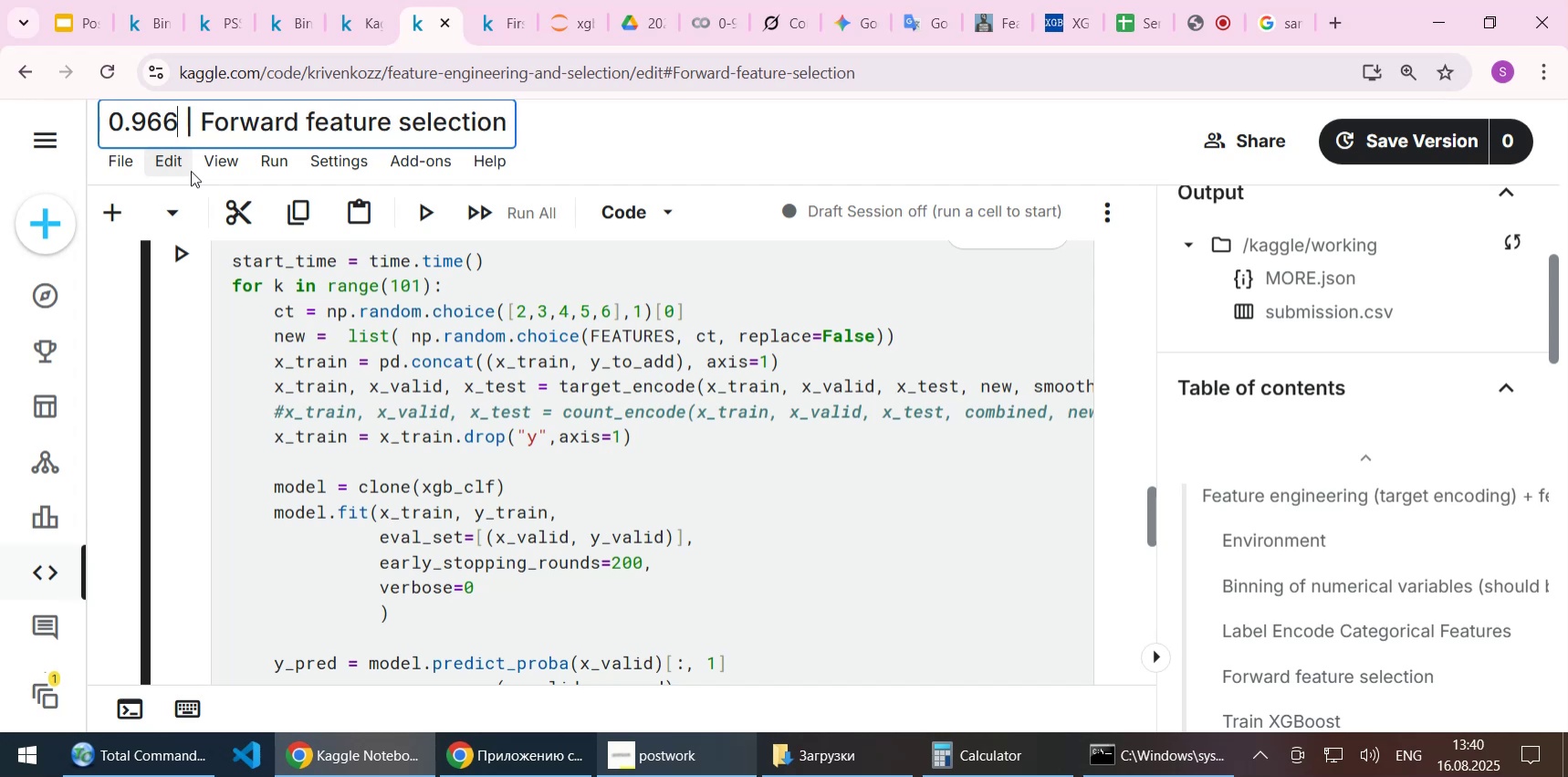 
key(Shift+Enter)
 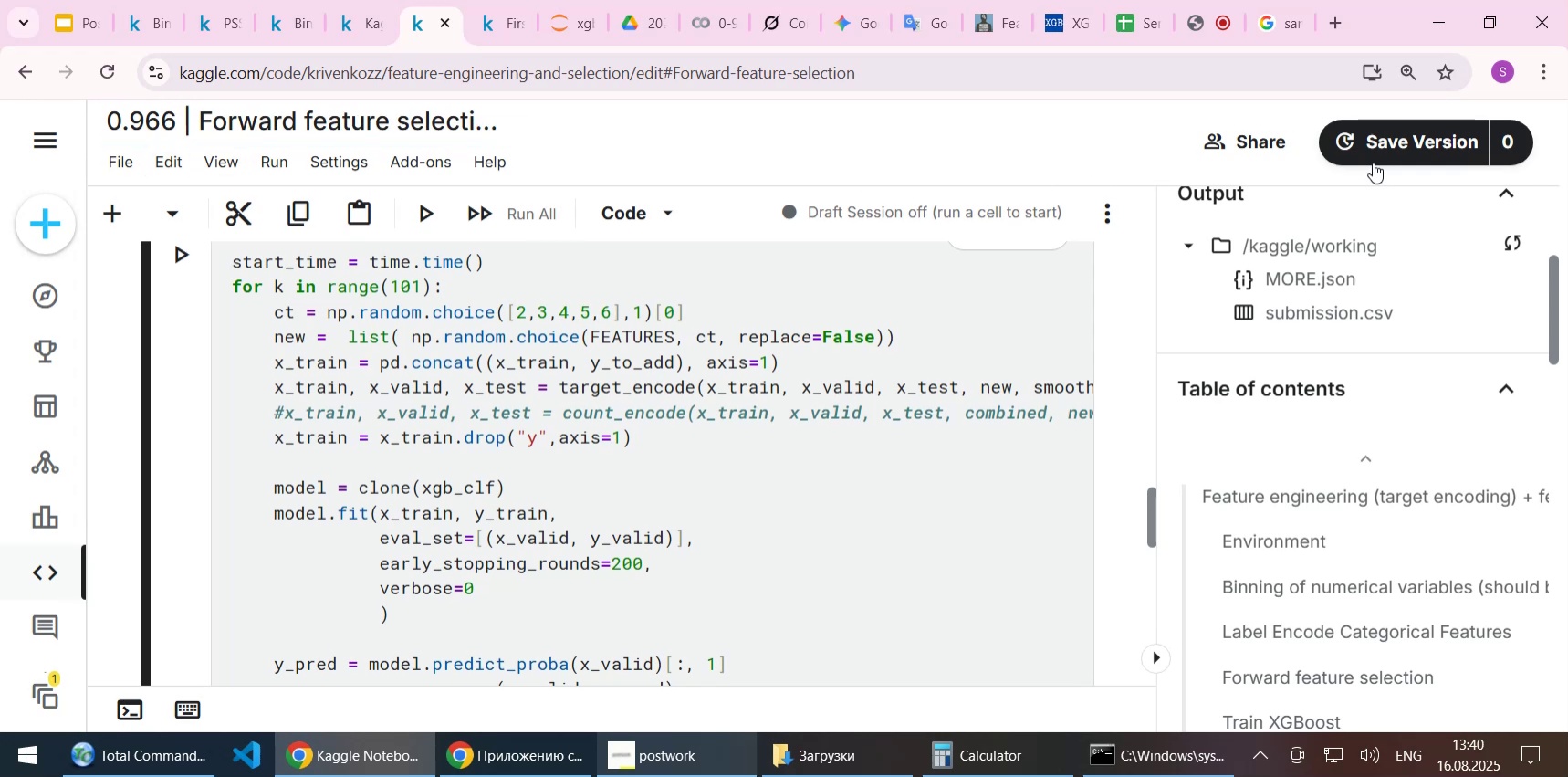 
left_click([1399, 144])
 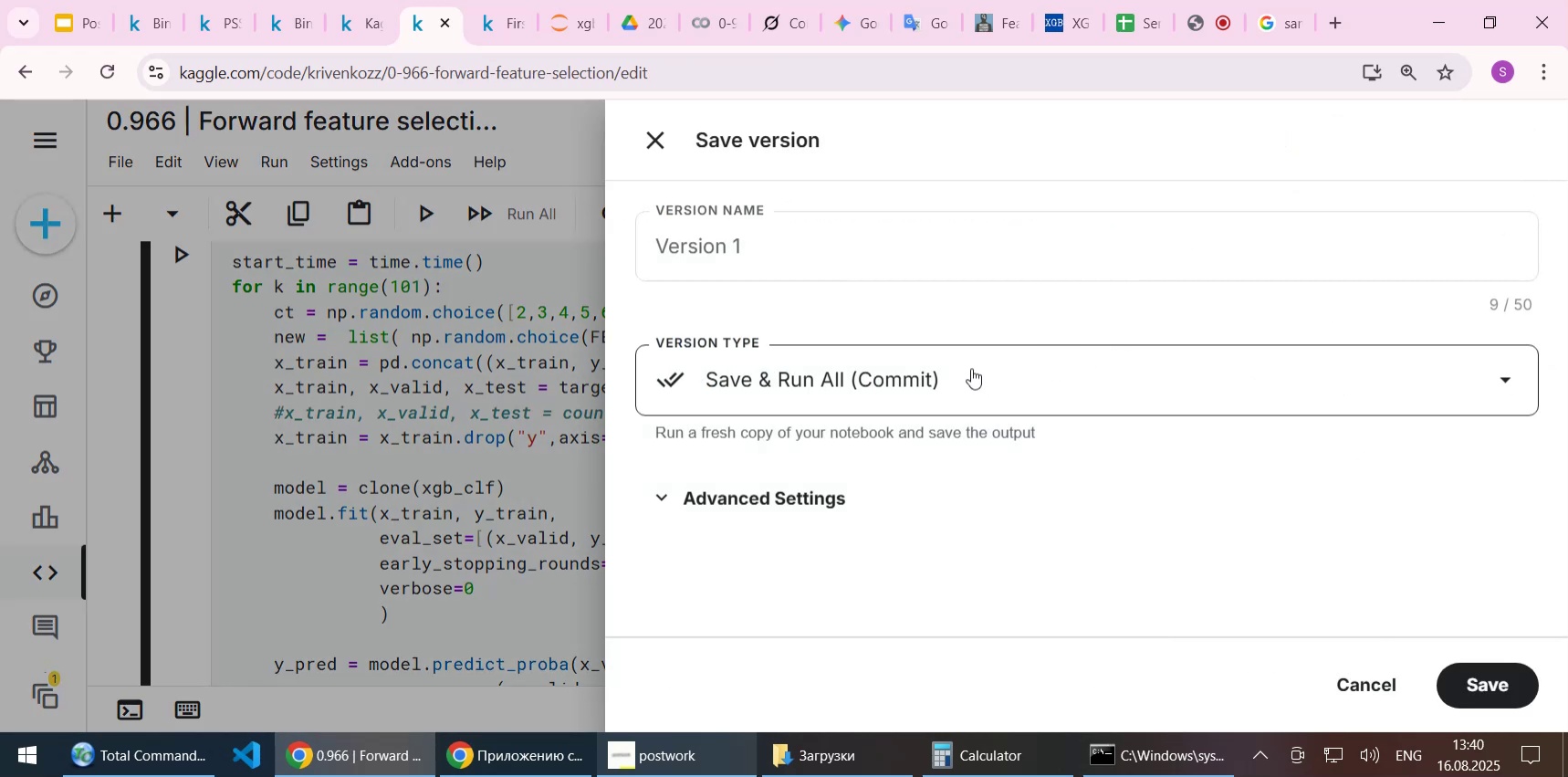 
left_click([810, 251])
 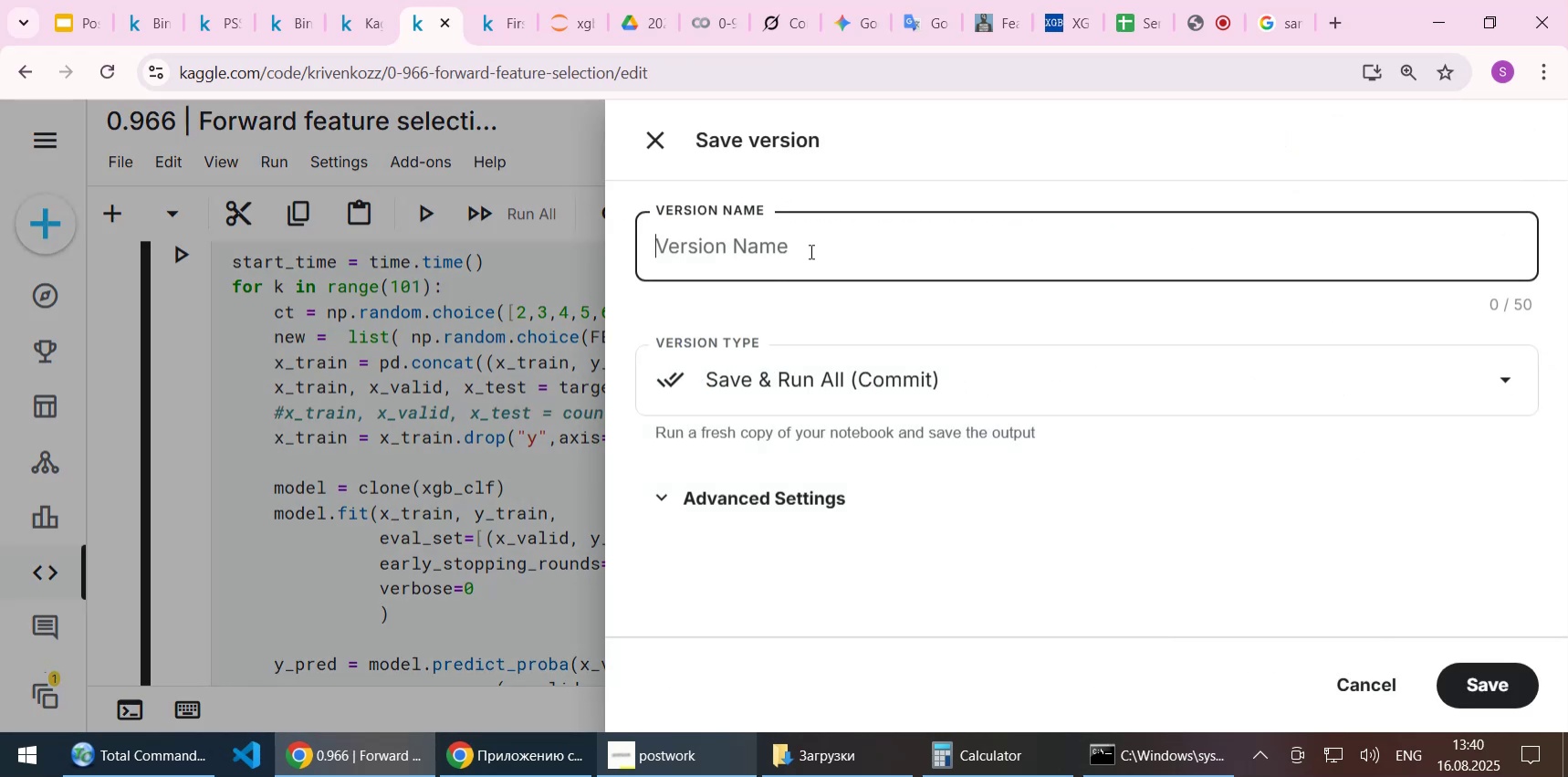 
type(FFS)
 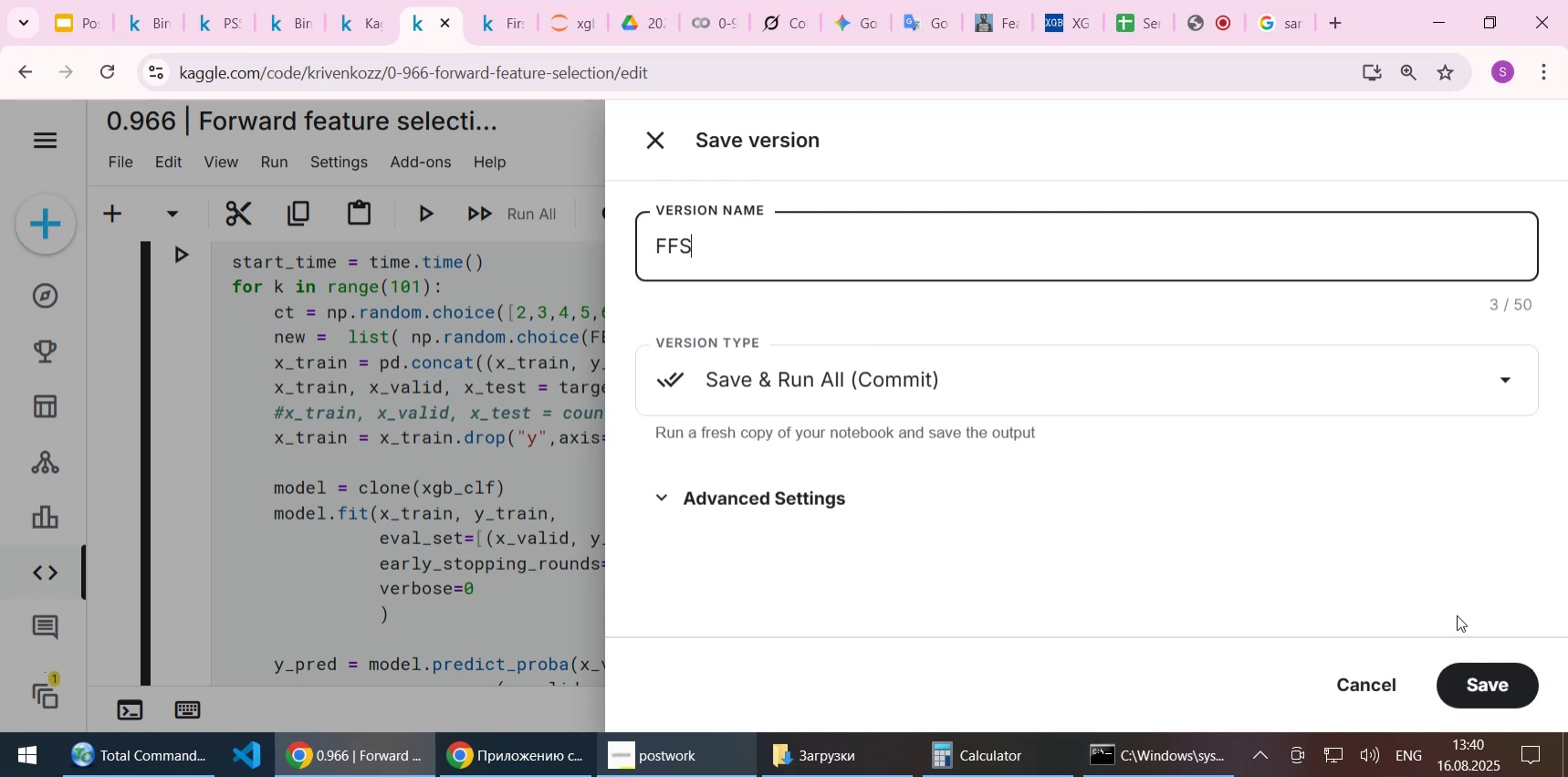 
left_click([815, 504])
 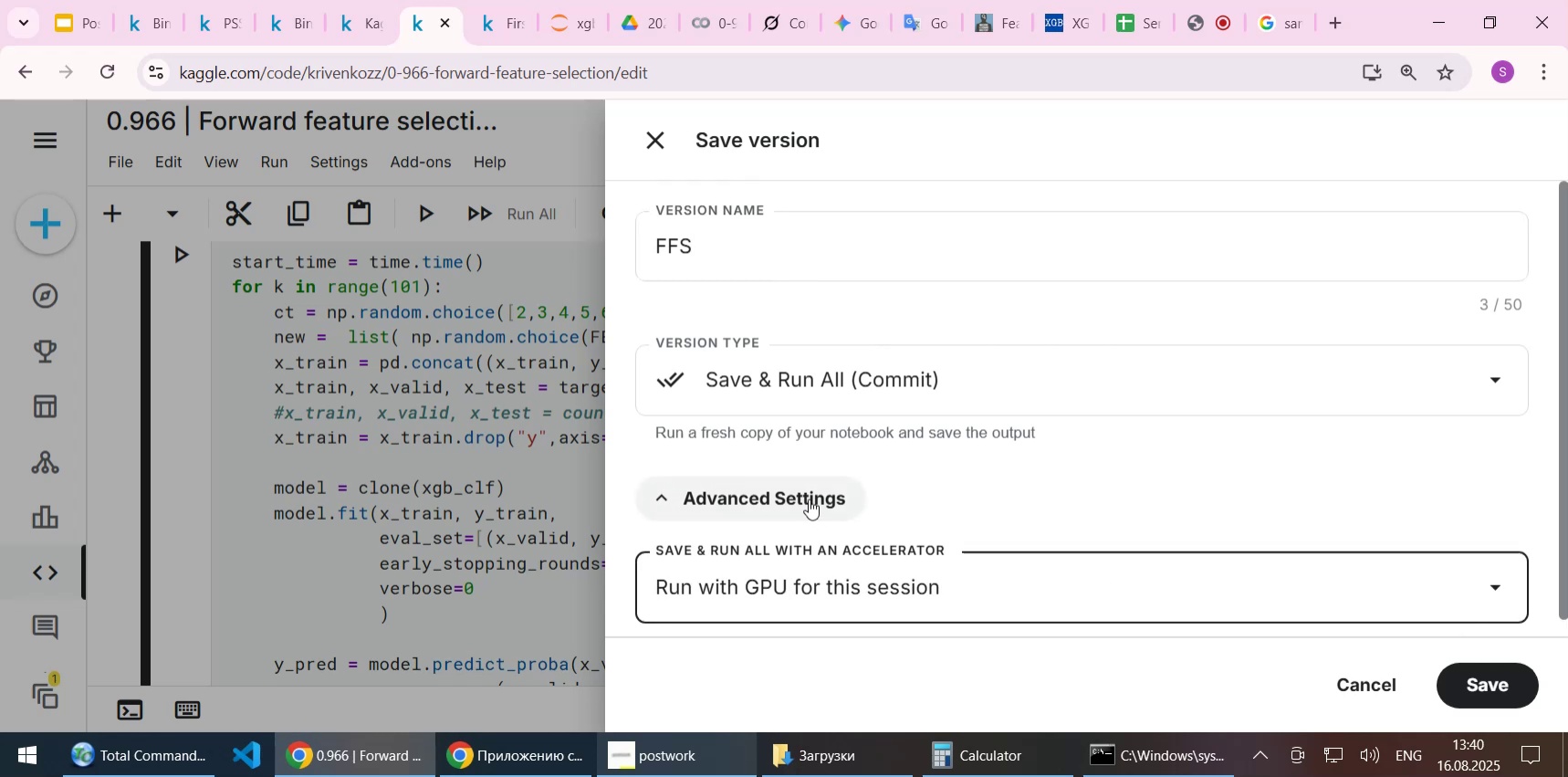 
left_click([809, 499])
 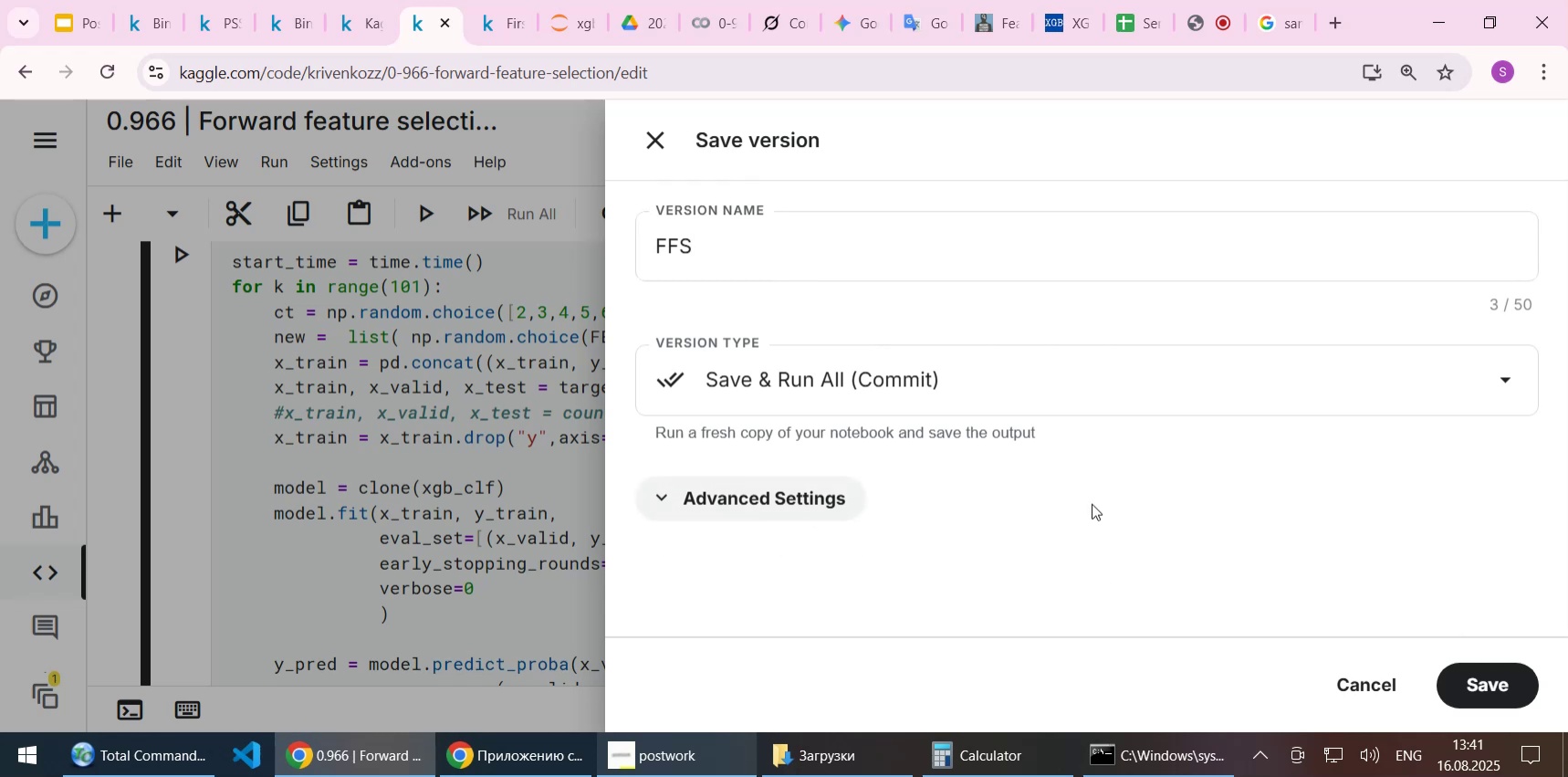 
left_click([1092, 503])
 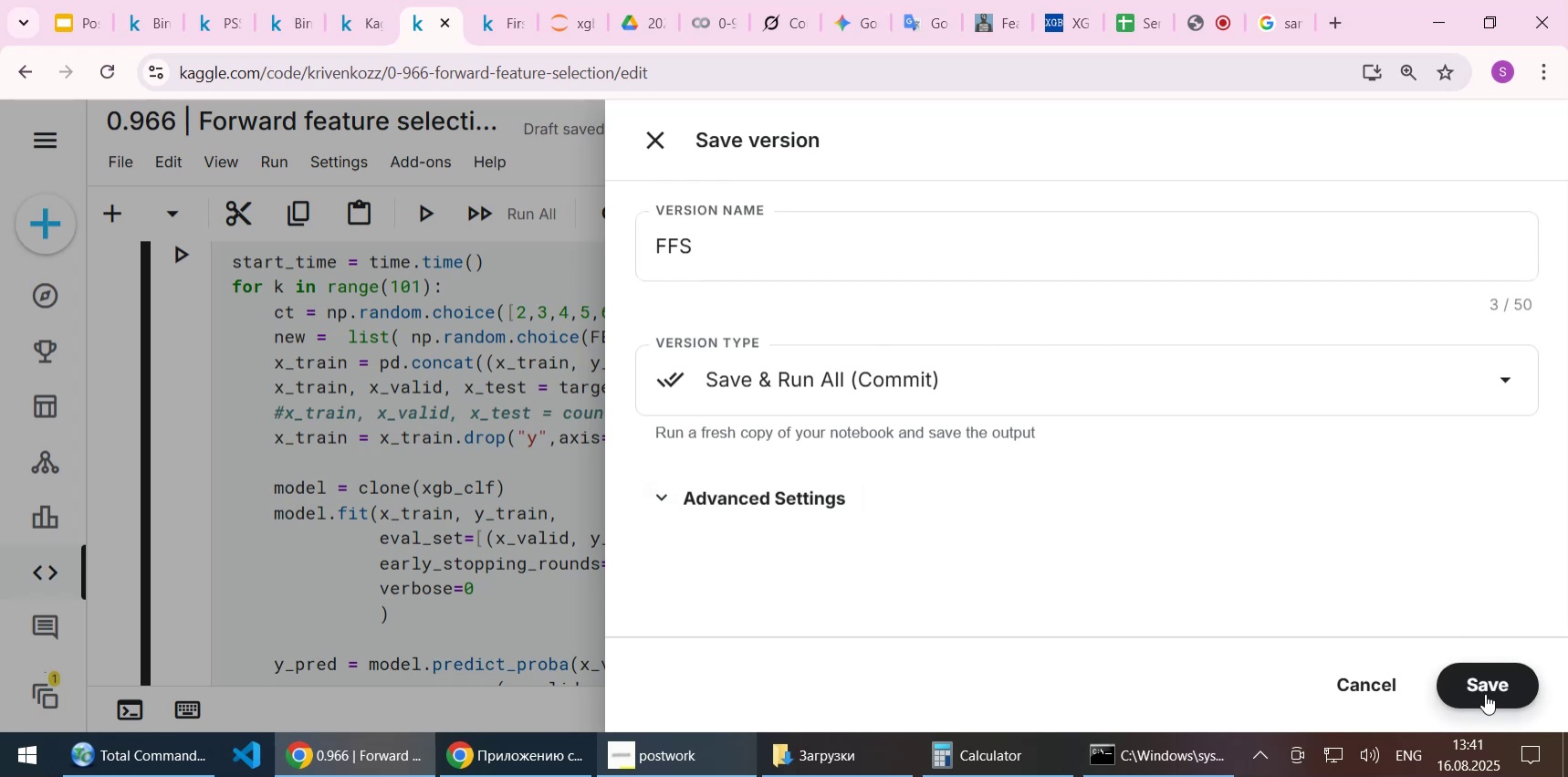 
left_click([1485, 693])
 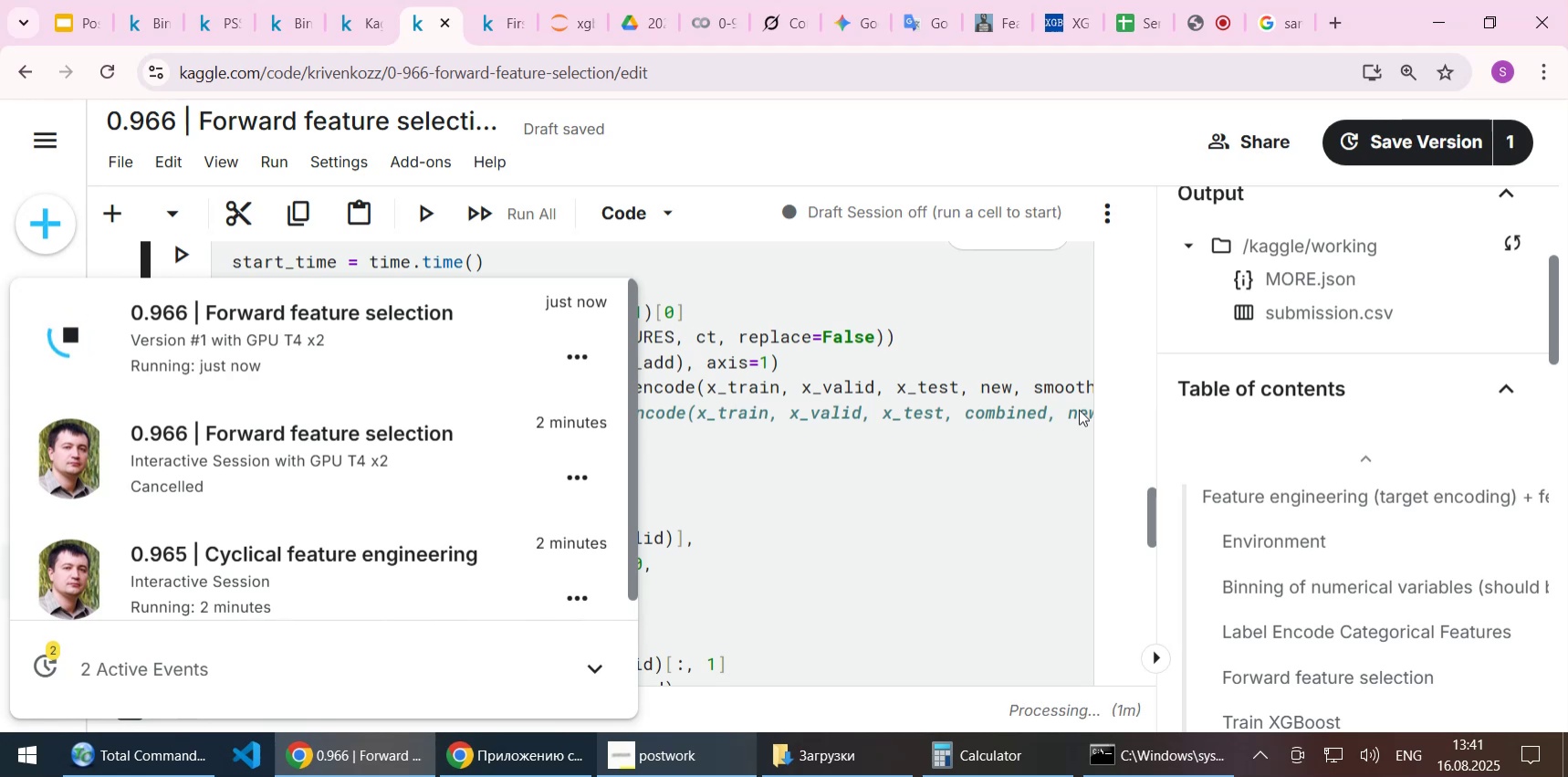 
wait(12.19)
 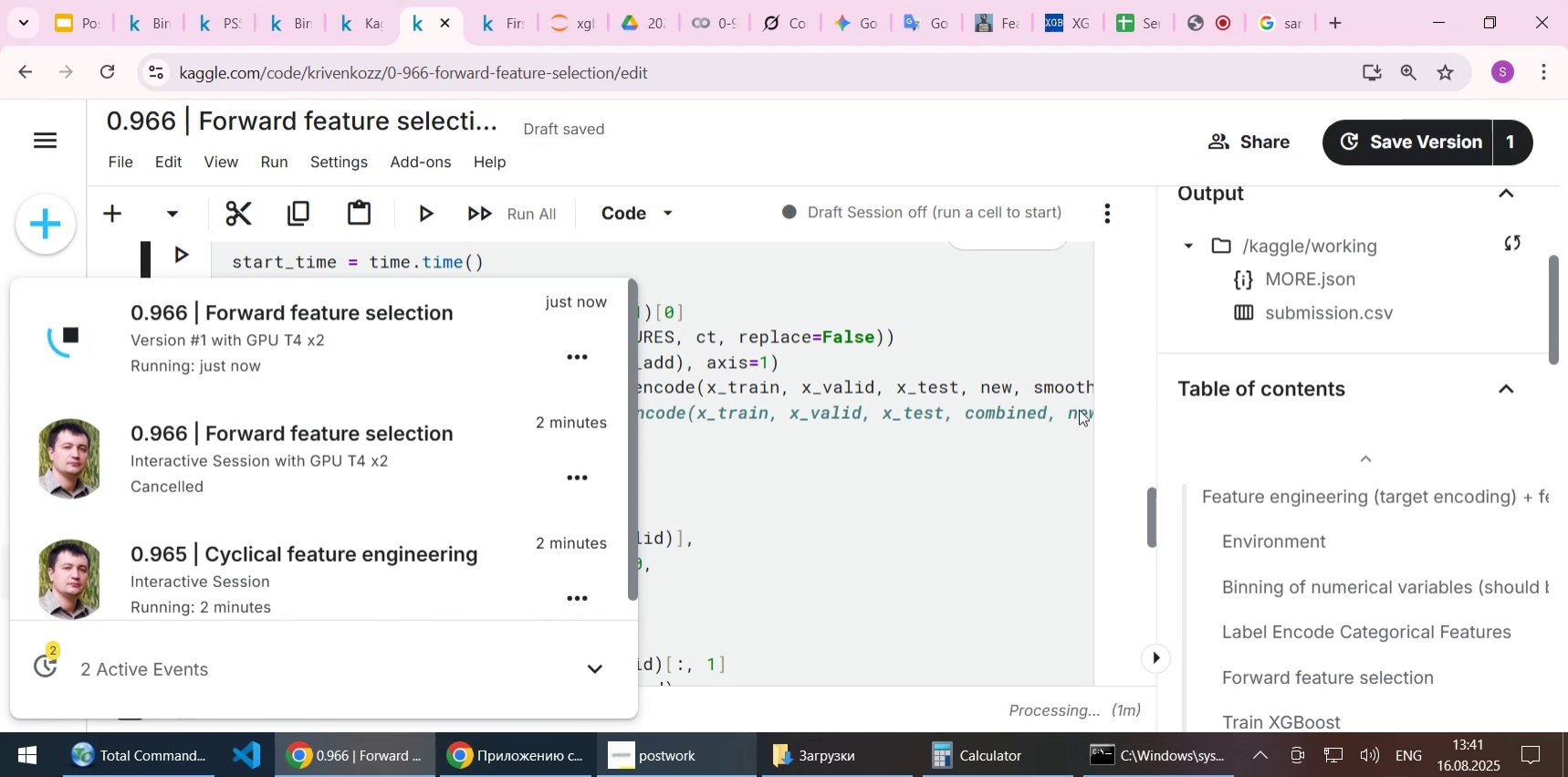 
left_click([591, 673])
 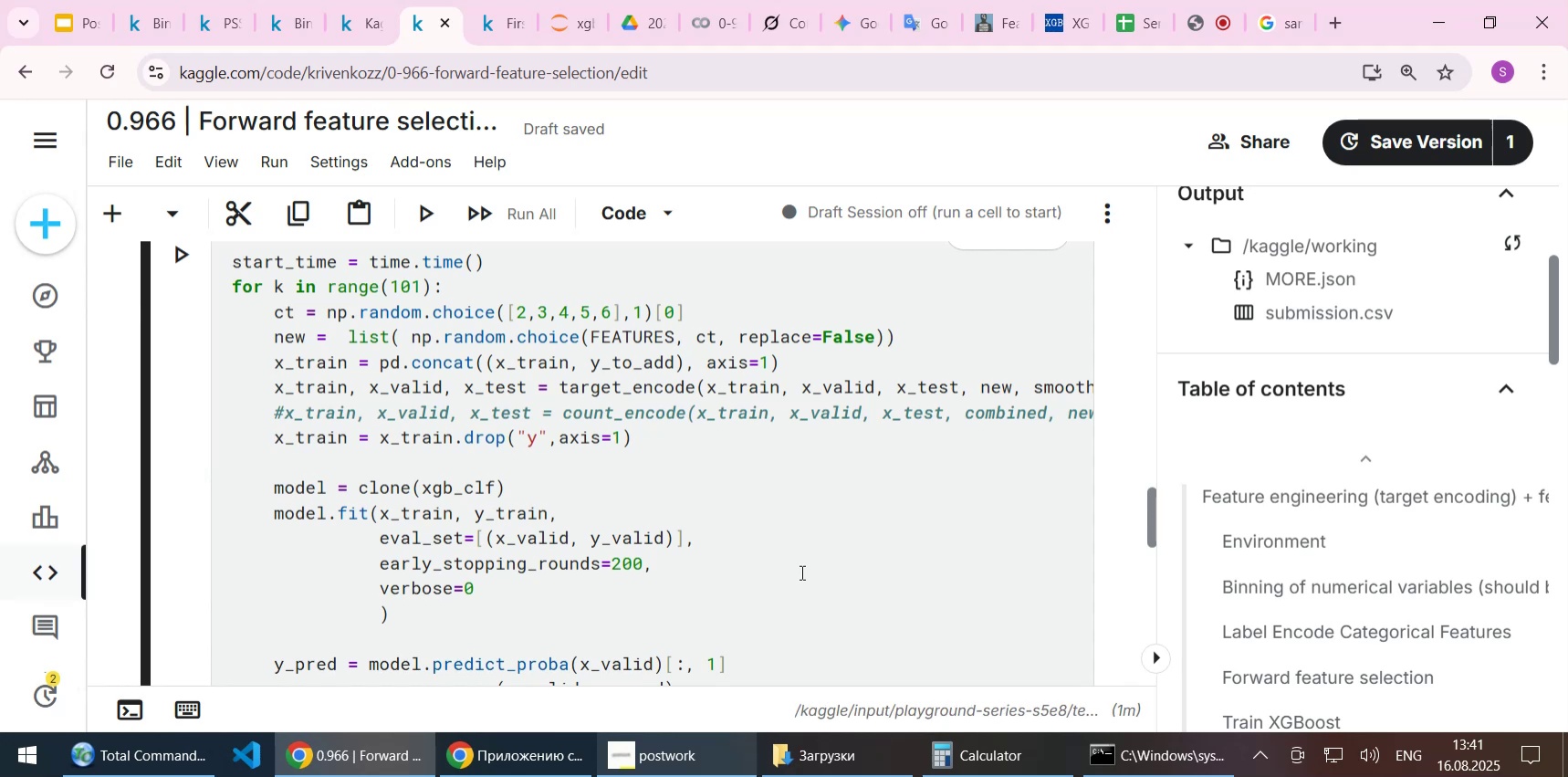 
wait(5.16)
 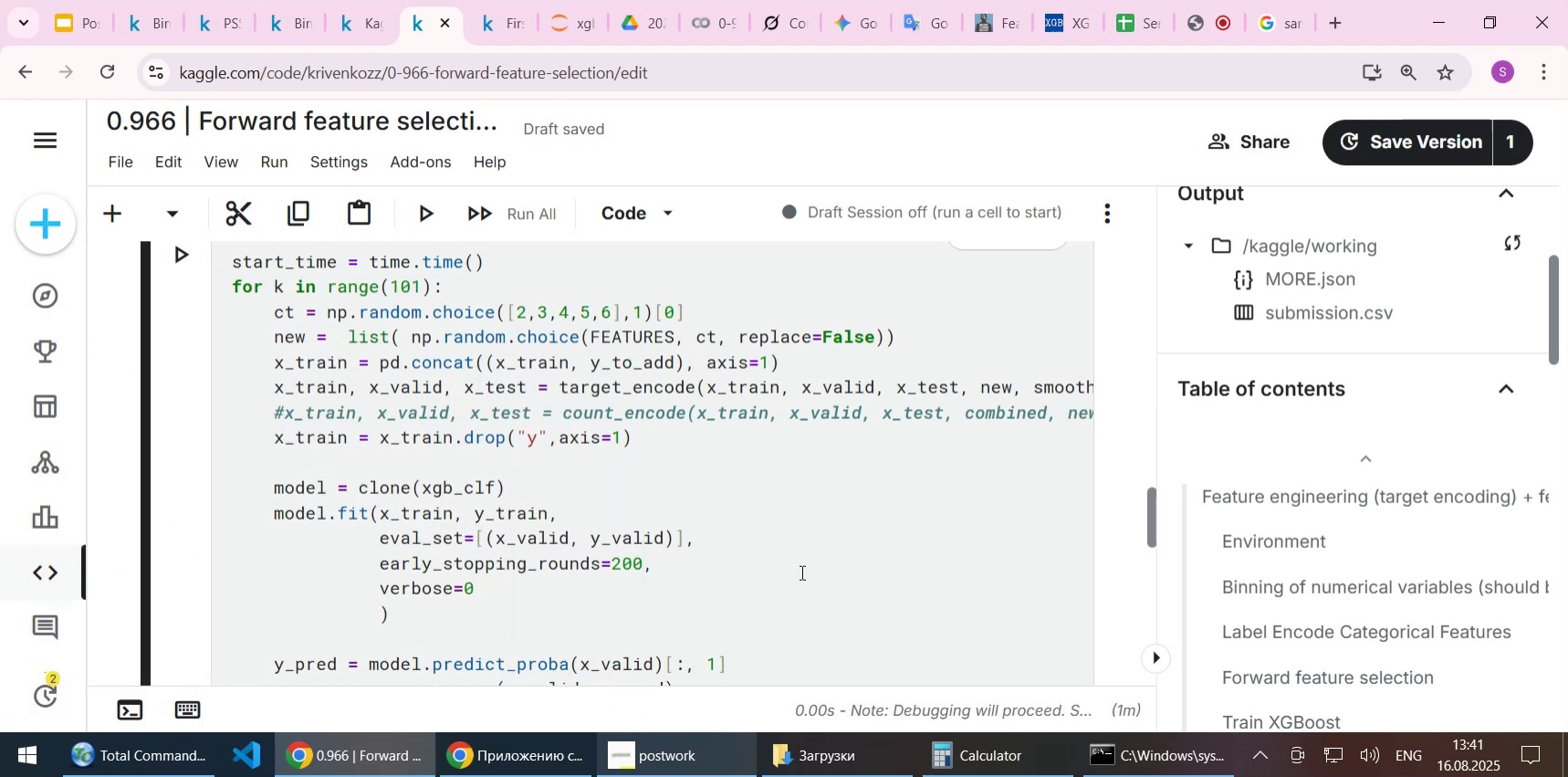 
left_click([515, 583])
 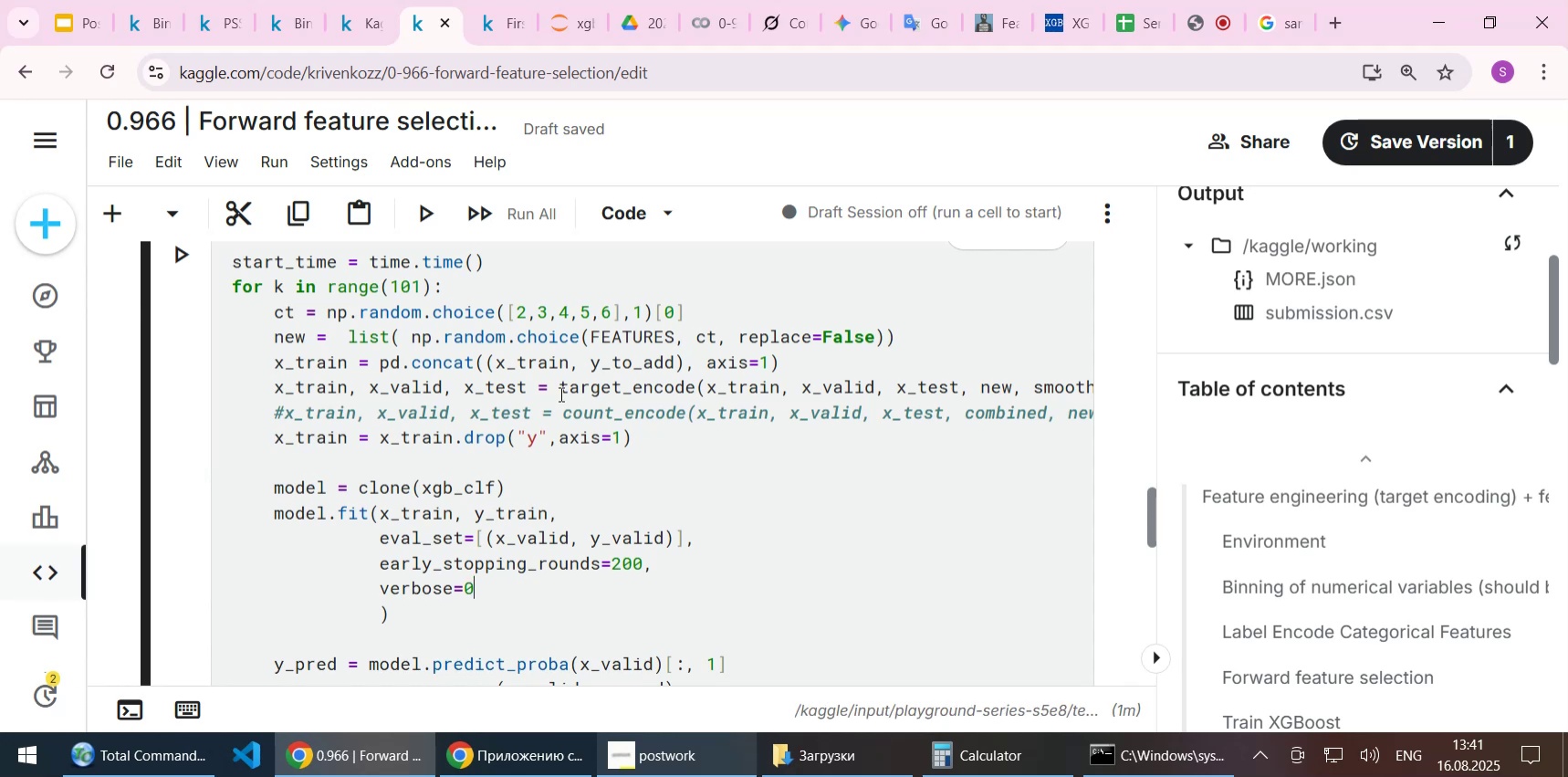 
left_click([695, 32])
 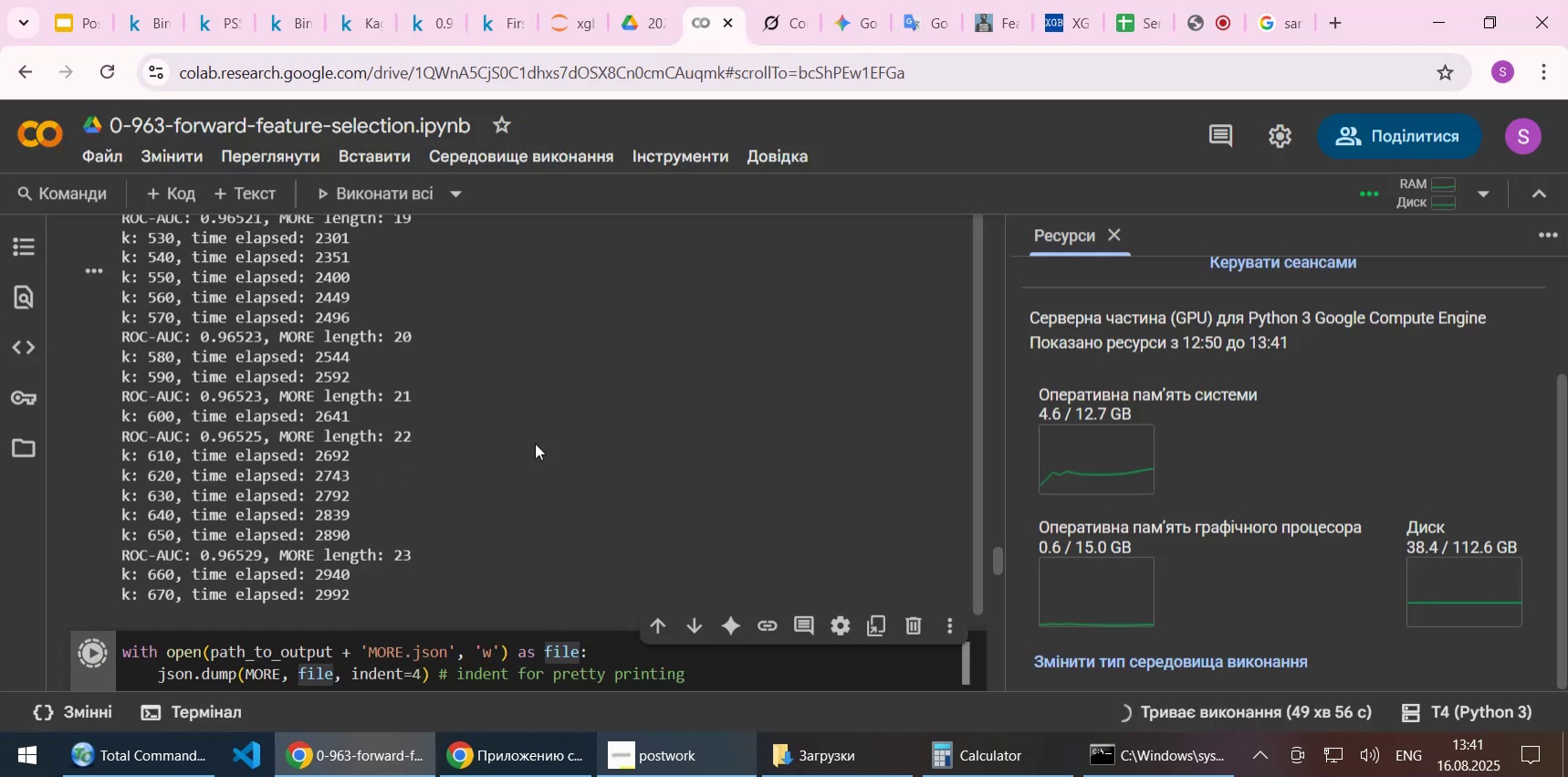 
left_click([513, 470])
 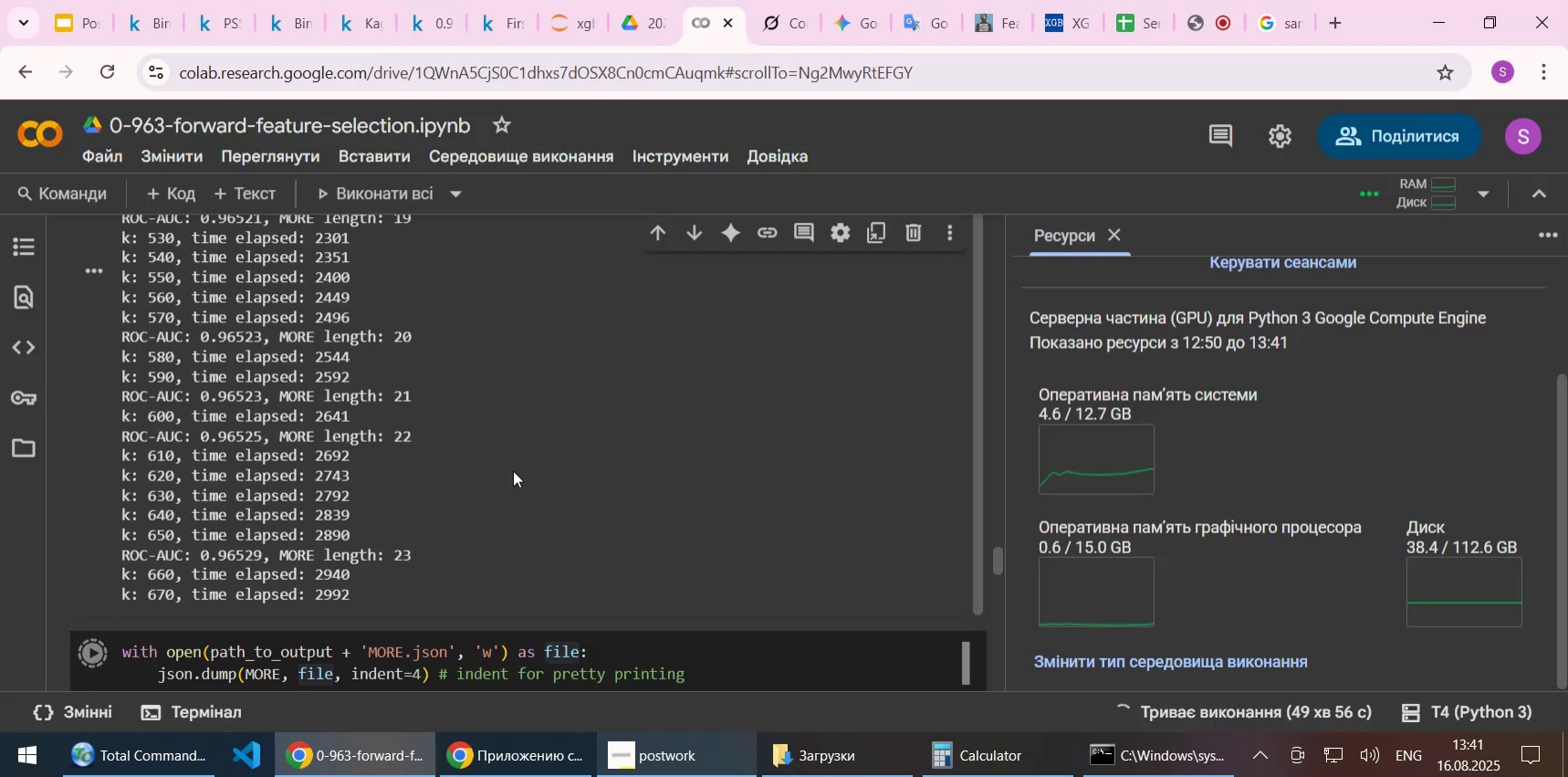 
scroll: coordinate [513, 470], scroll_direction: down, amount: 1.0
 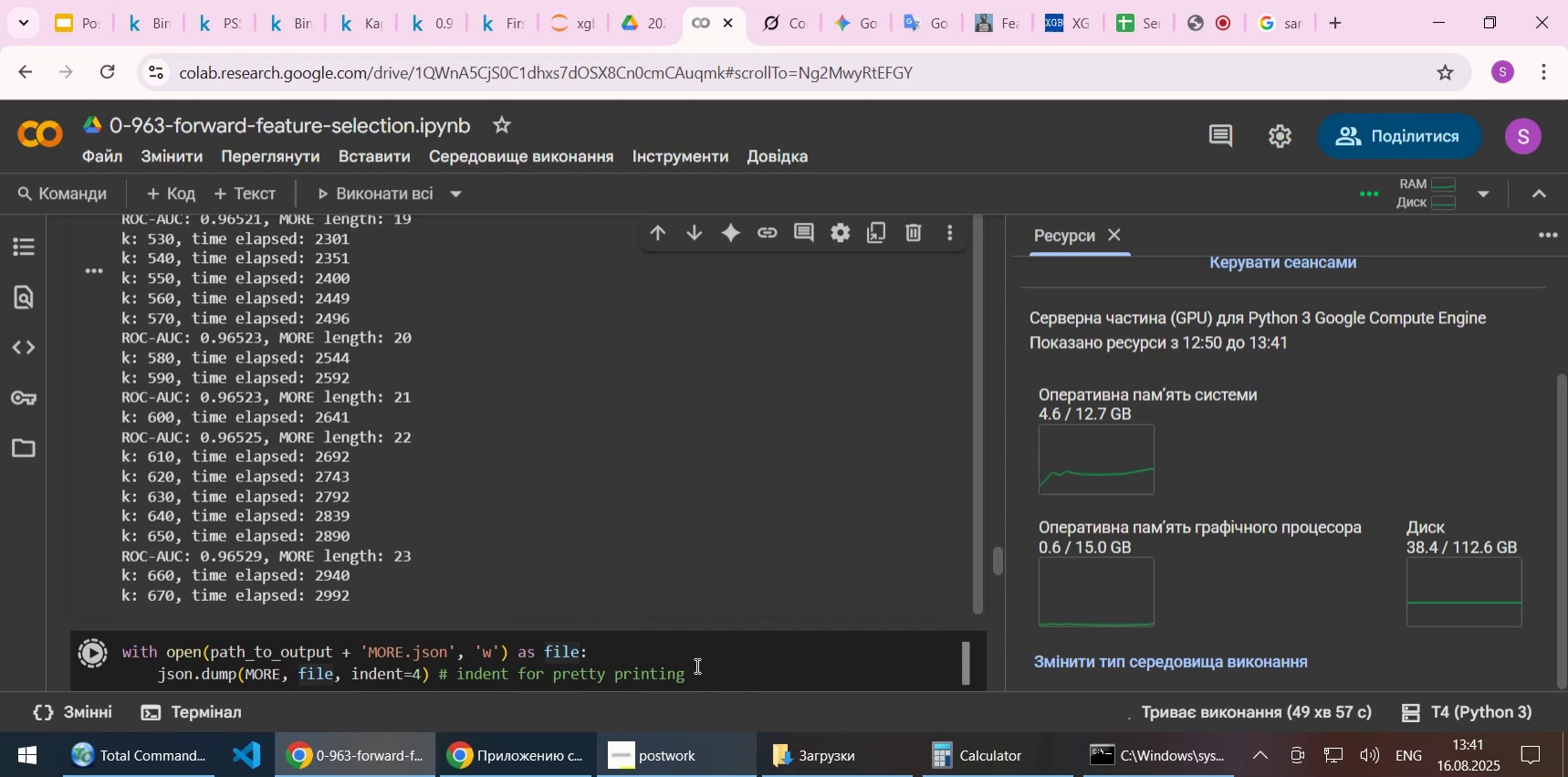 
left_click([693, 672])
 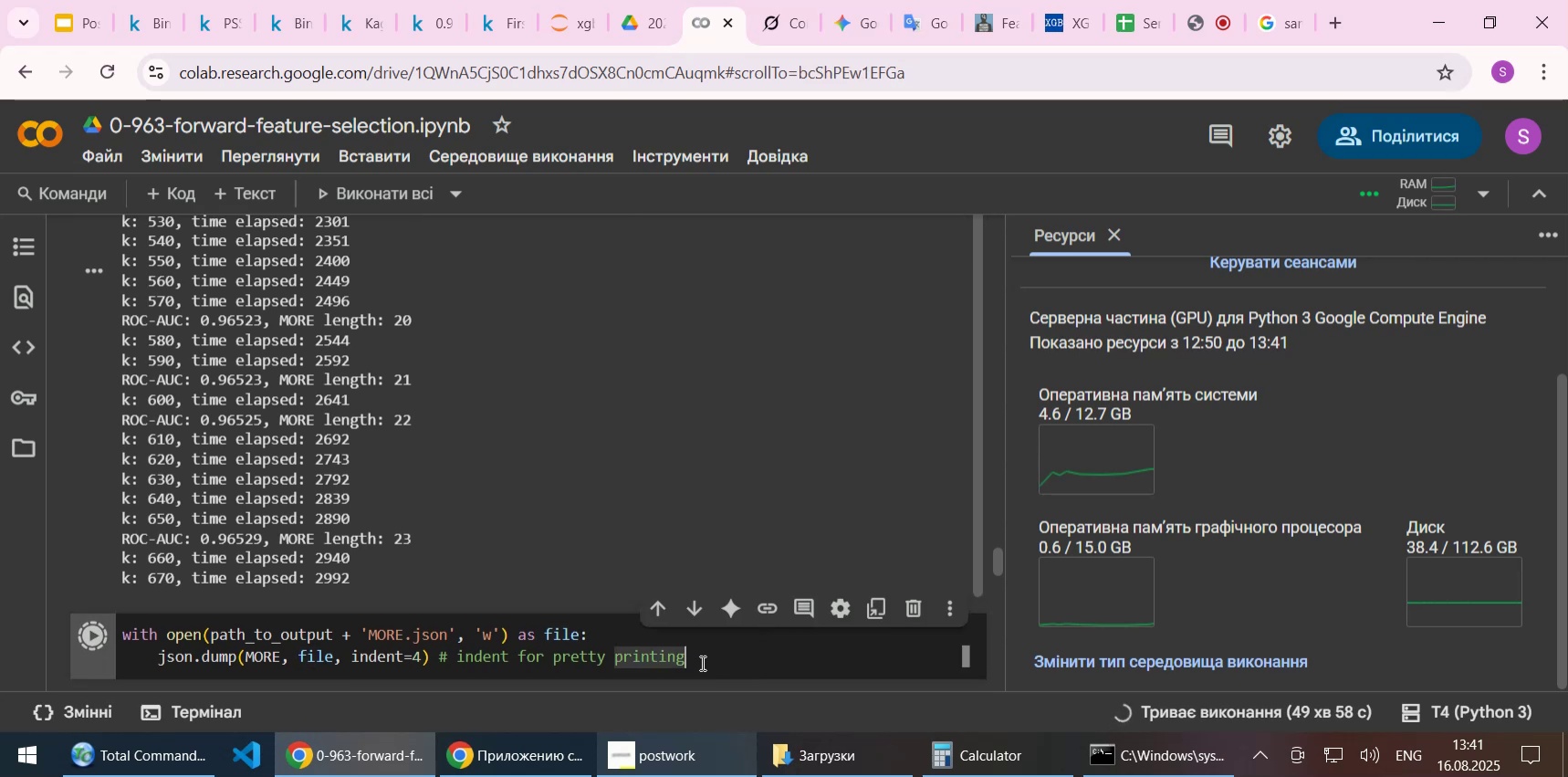 
scroll: coordinate [701, 662], scroll_direction: down, amount: 1.0
 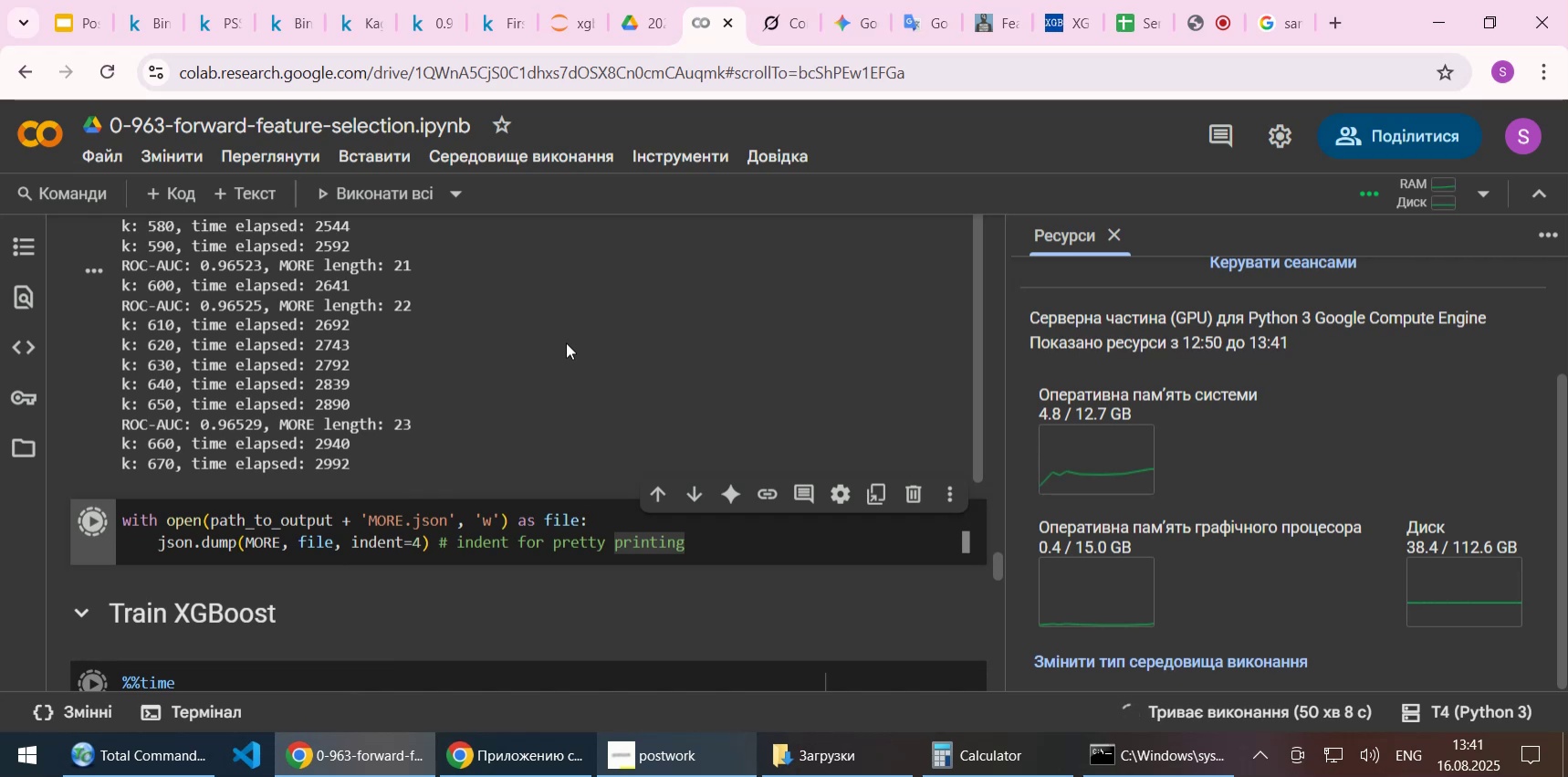 
wait(14.39)
 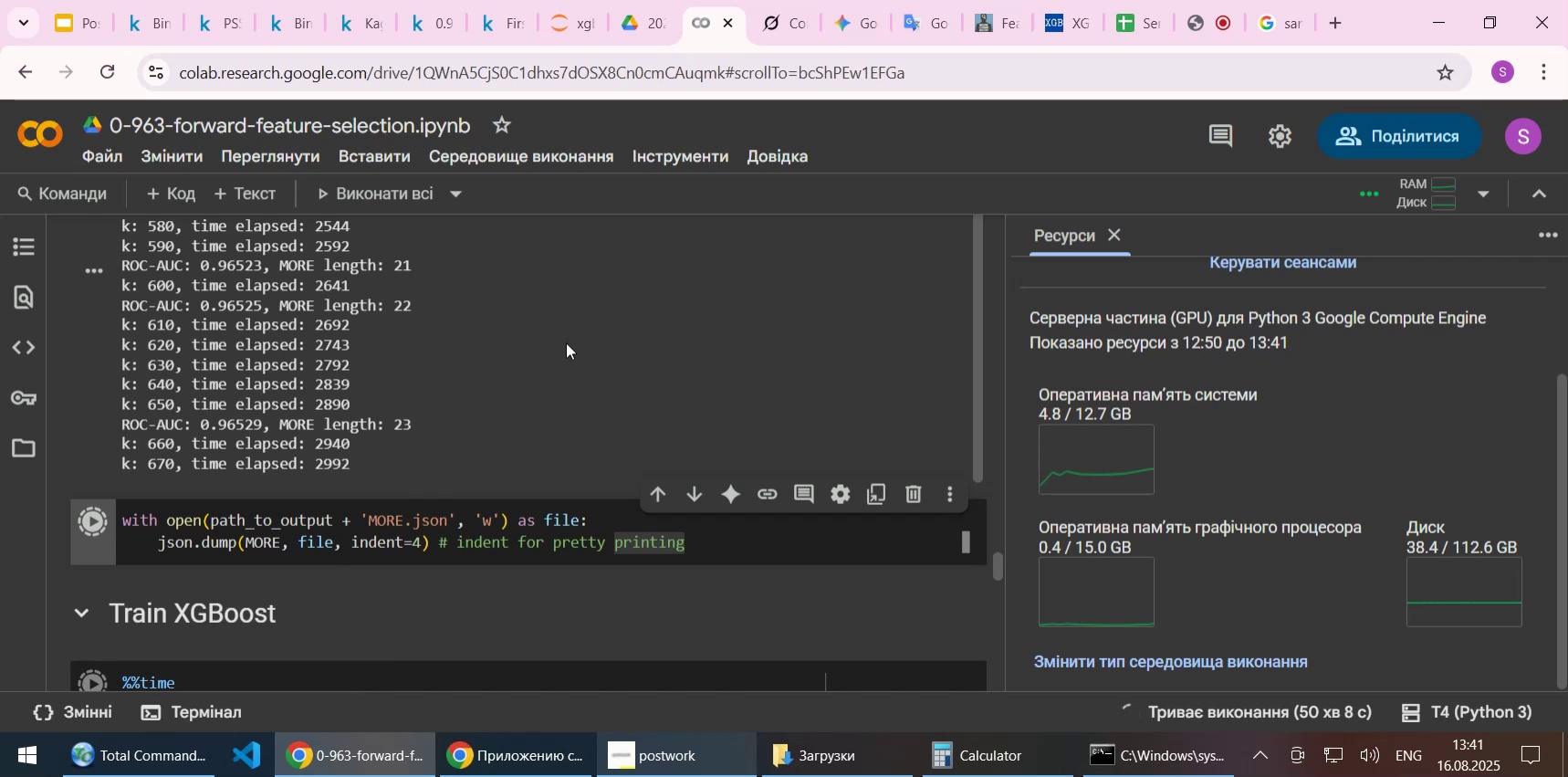 
scroll: coordinate [566, 342], scroll_direction: down, amount: 2.0
 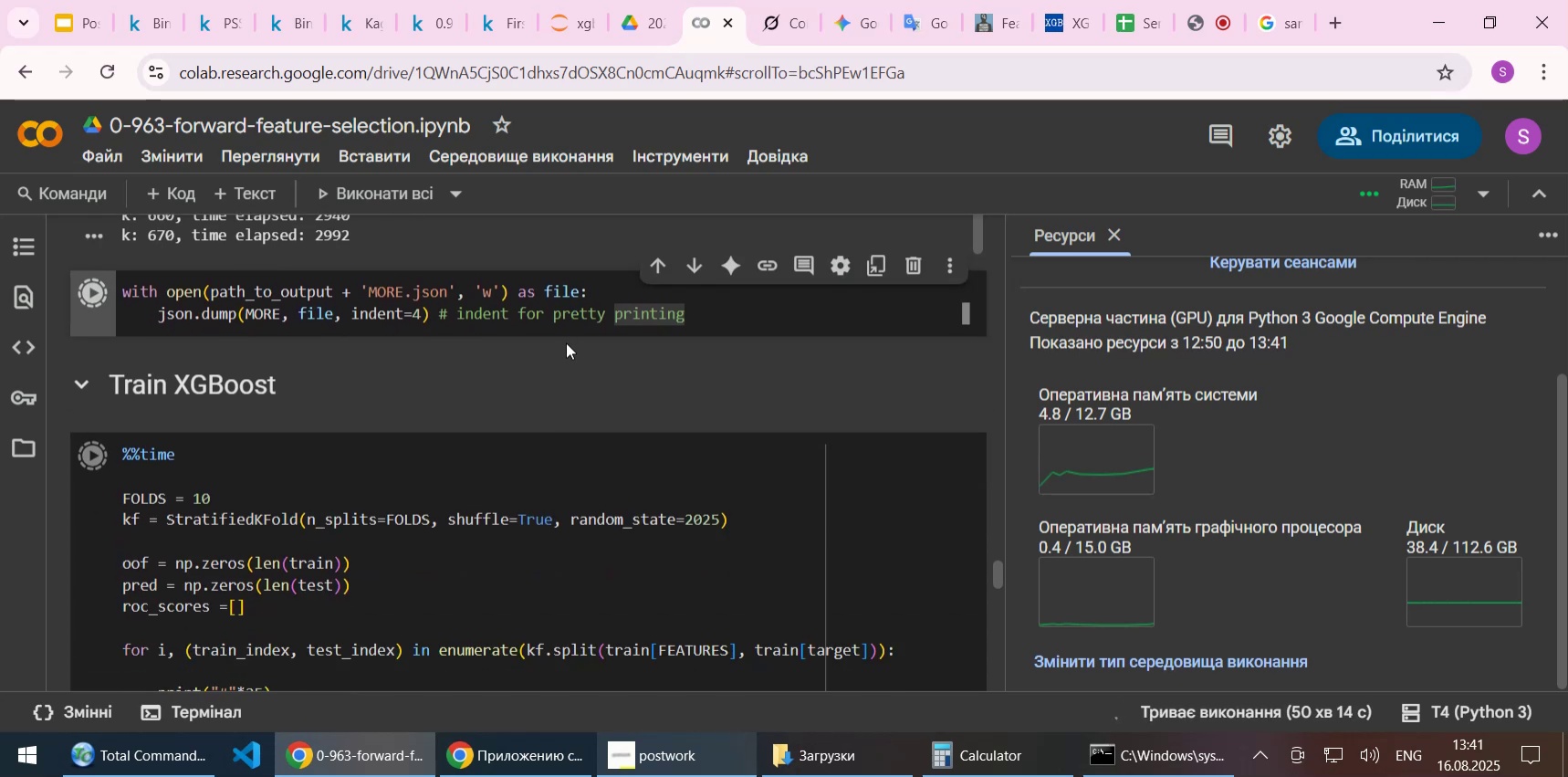 
scroll: coordinate [566, 342], scroll_direction: up, amount: 2.0
 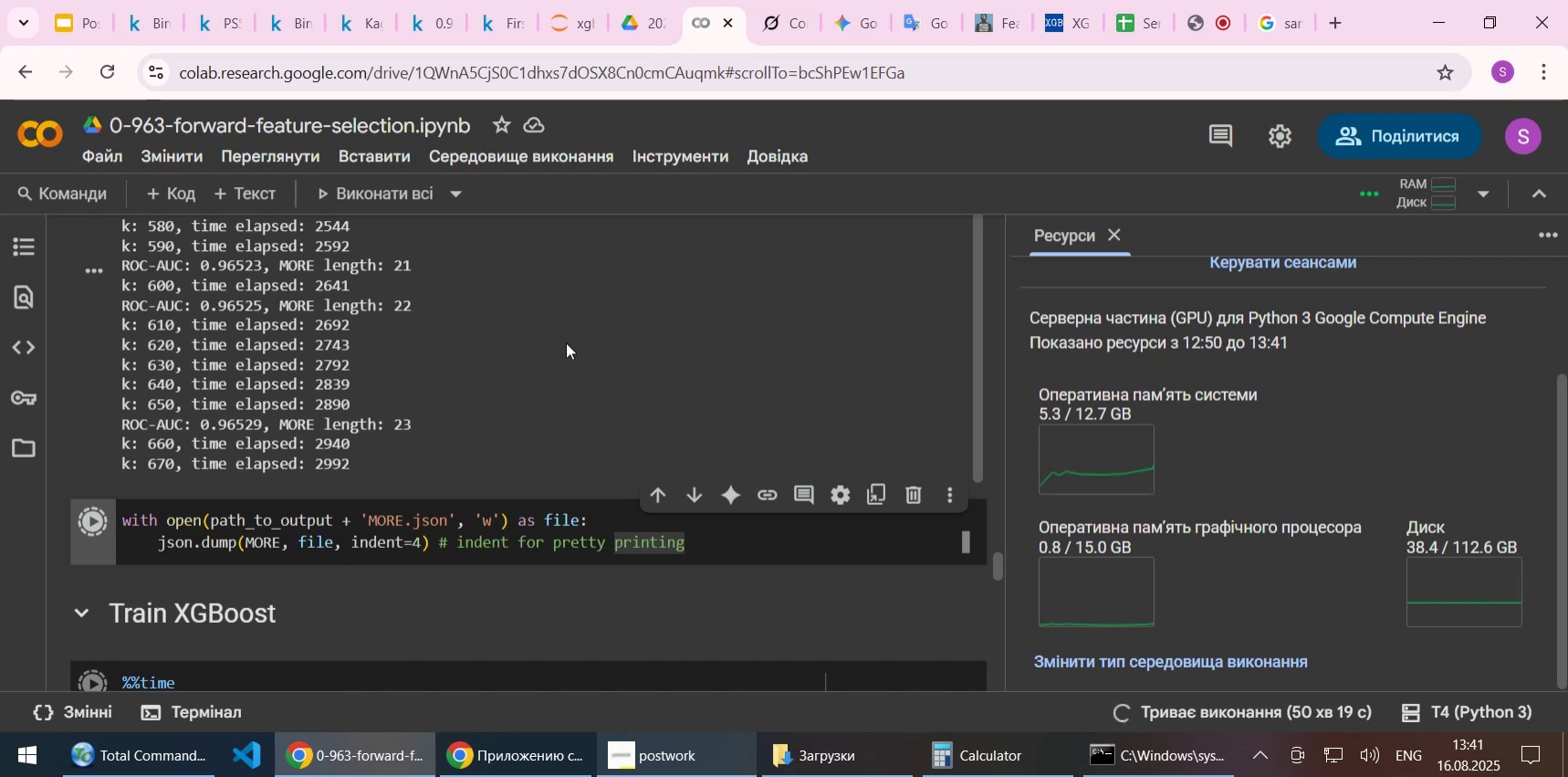 
wait(6.7)
 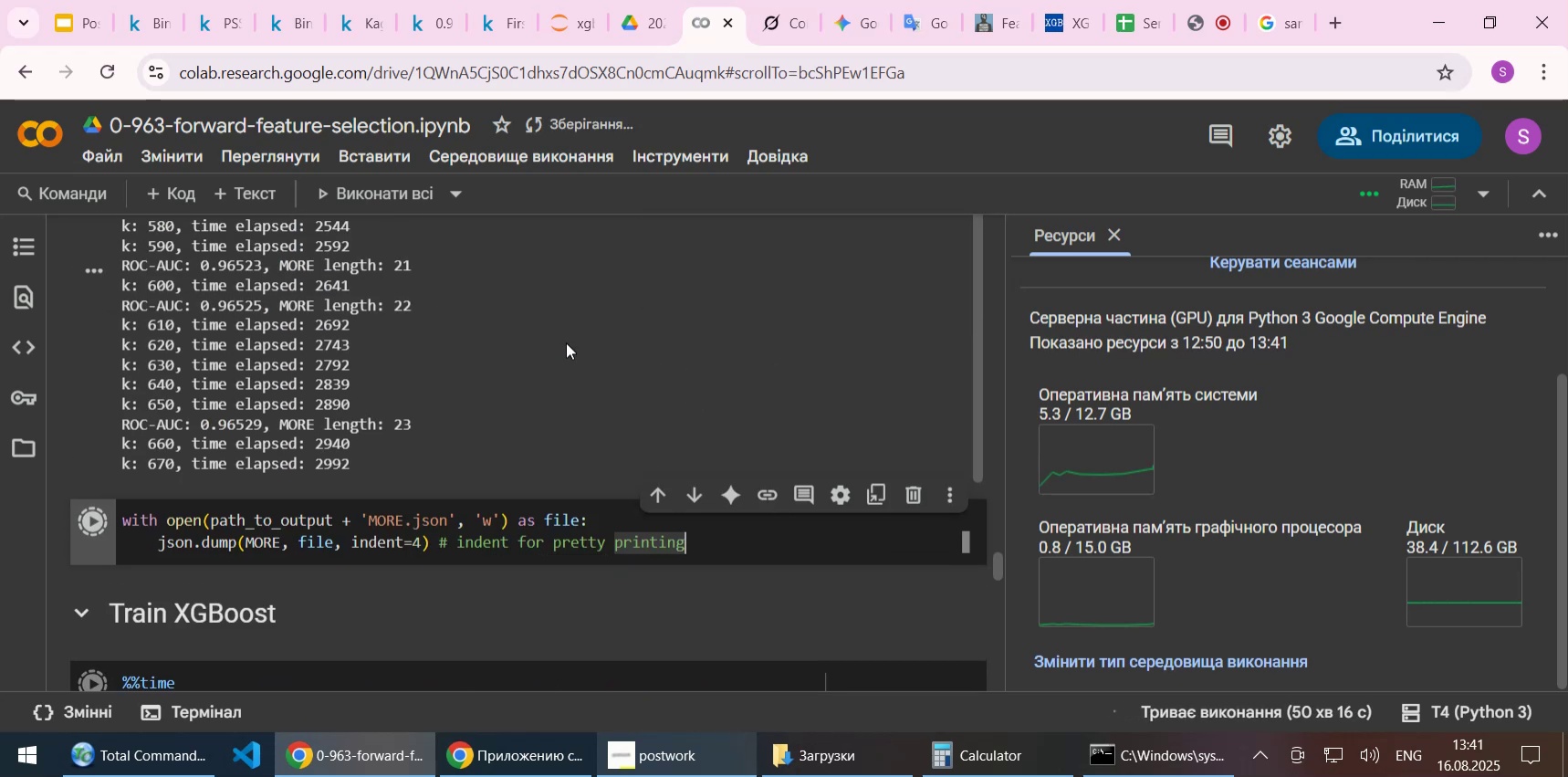 
scroll: coordinate [566, 342], scroll_direction: down, amount: 1.0
 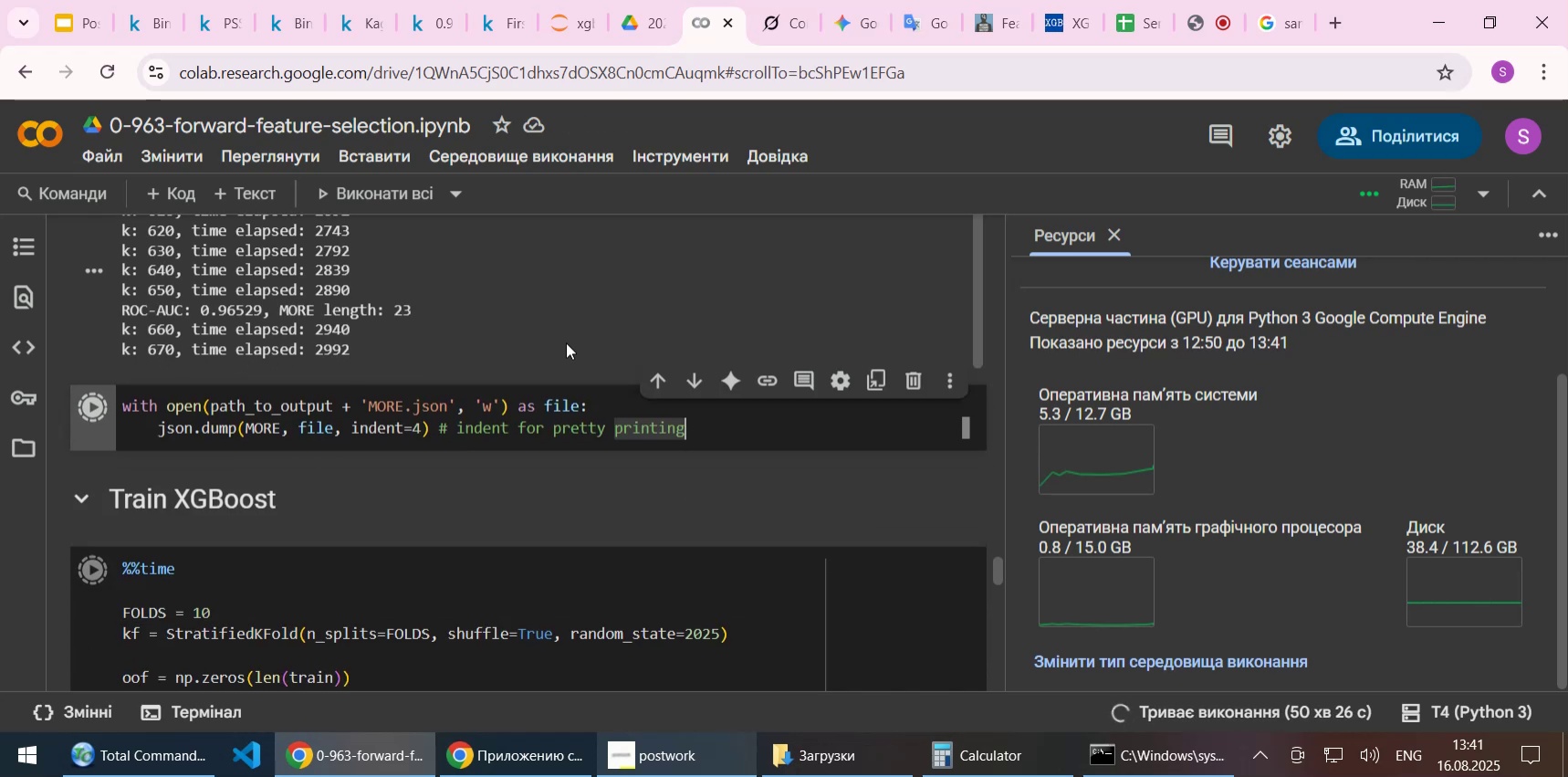 
wait(6.68)
 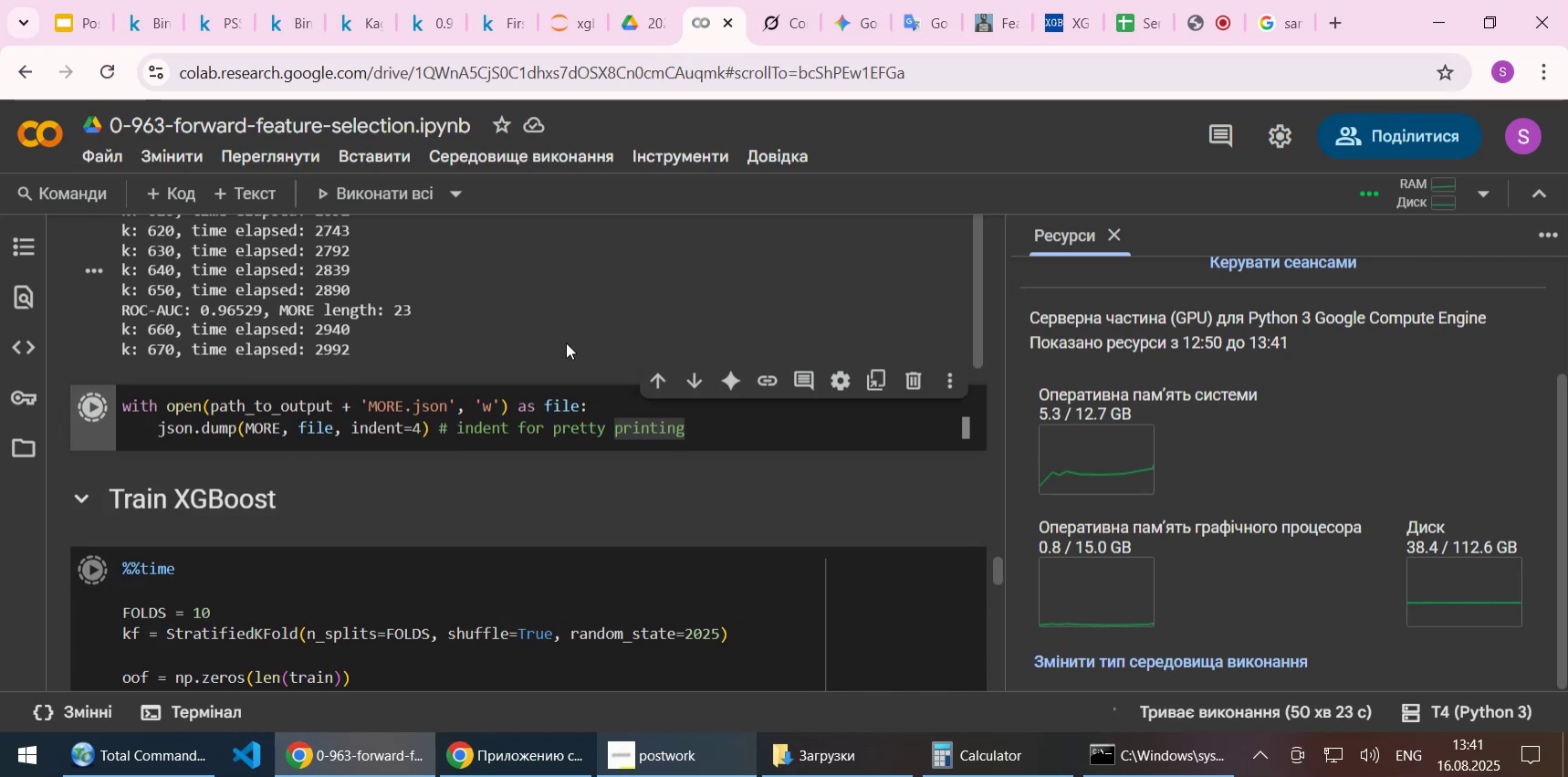 
scroll: coordinate [566, 342], scroll_direction: up, amount: 1.0
 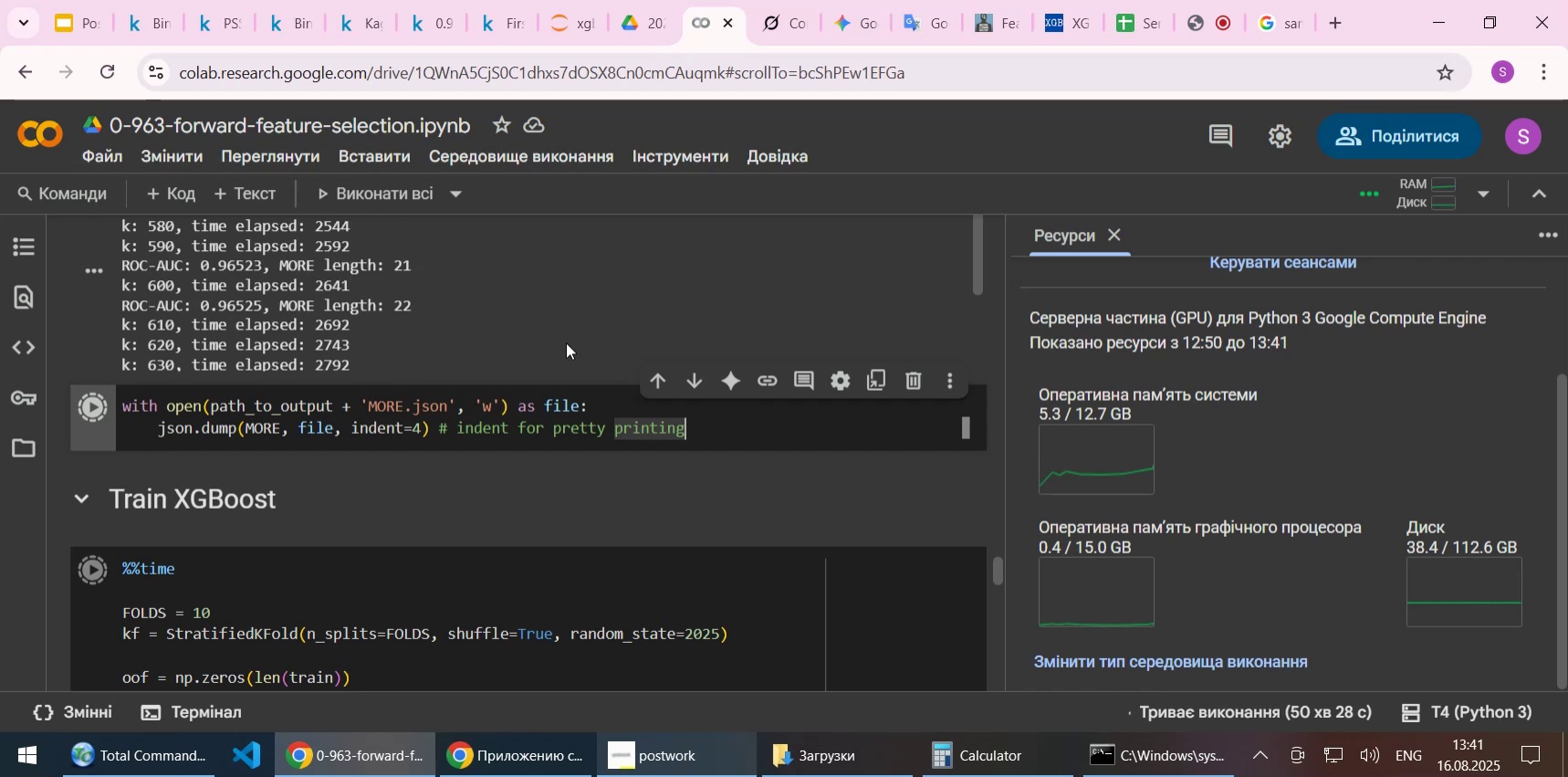 
scroll: coordinate [575, 315], scroll_direction: down, amount: 4.0
 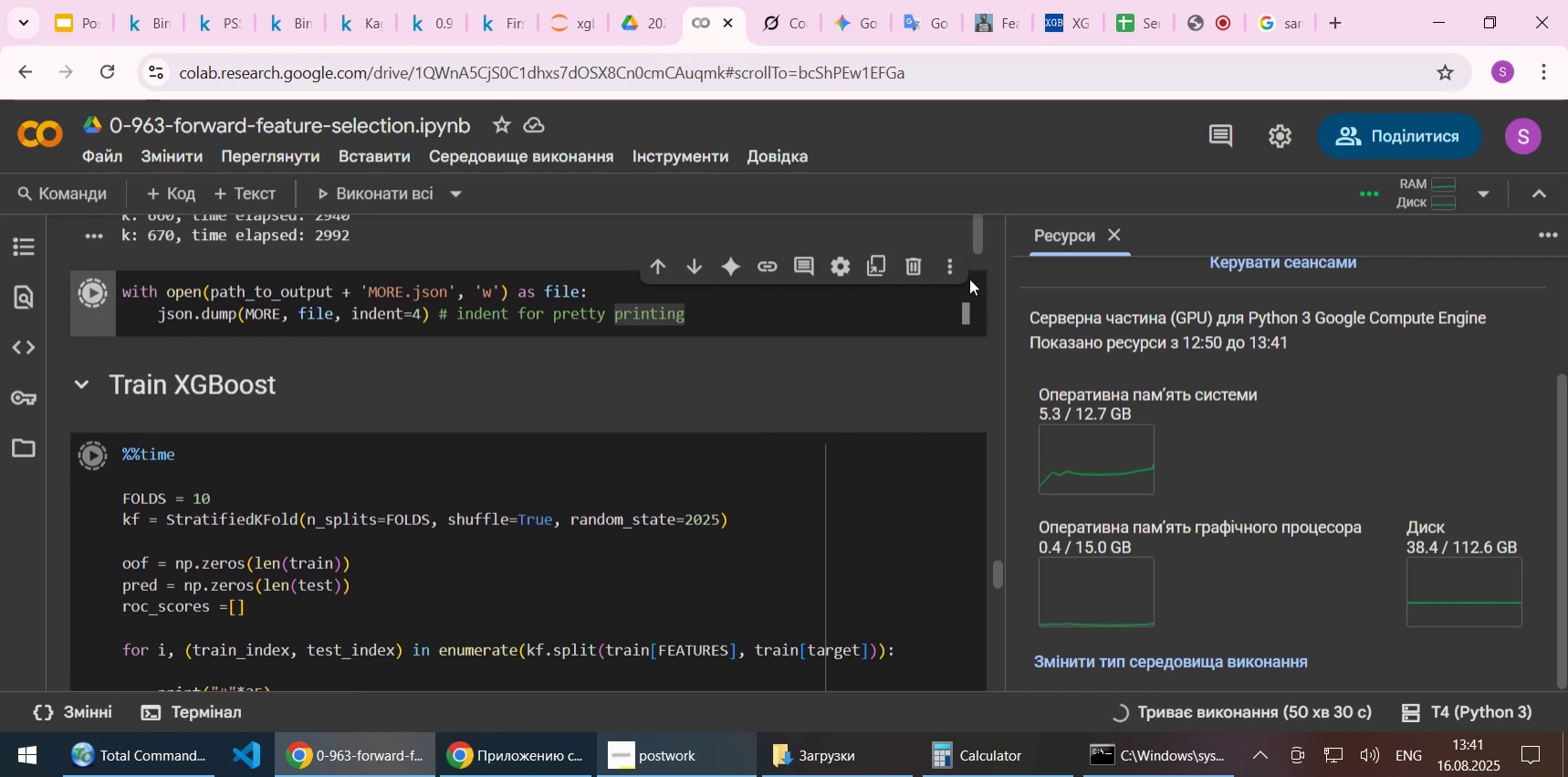 
scroll: coordinate [991, 278], scroll_direction: up, amount: 2.0
 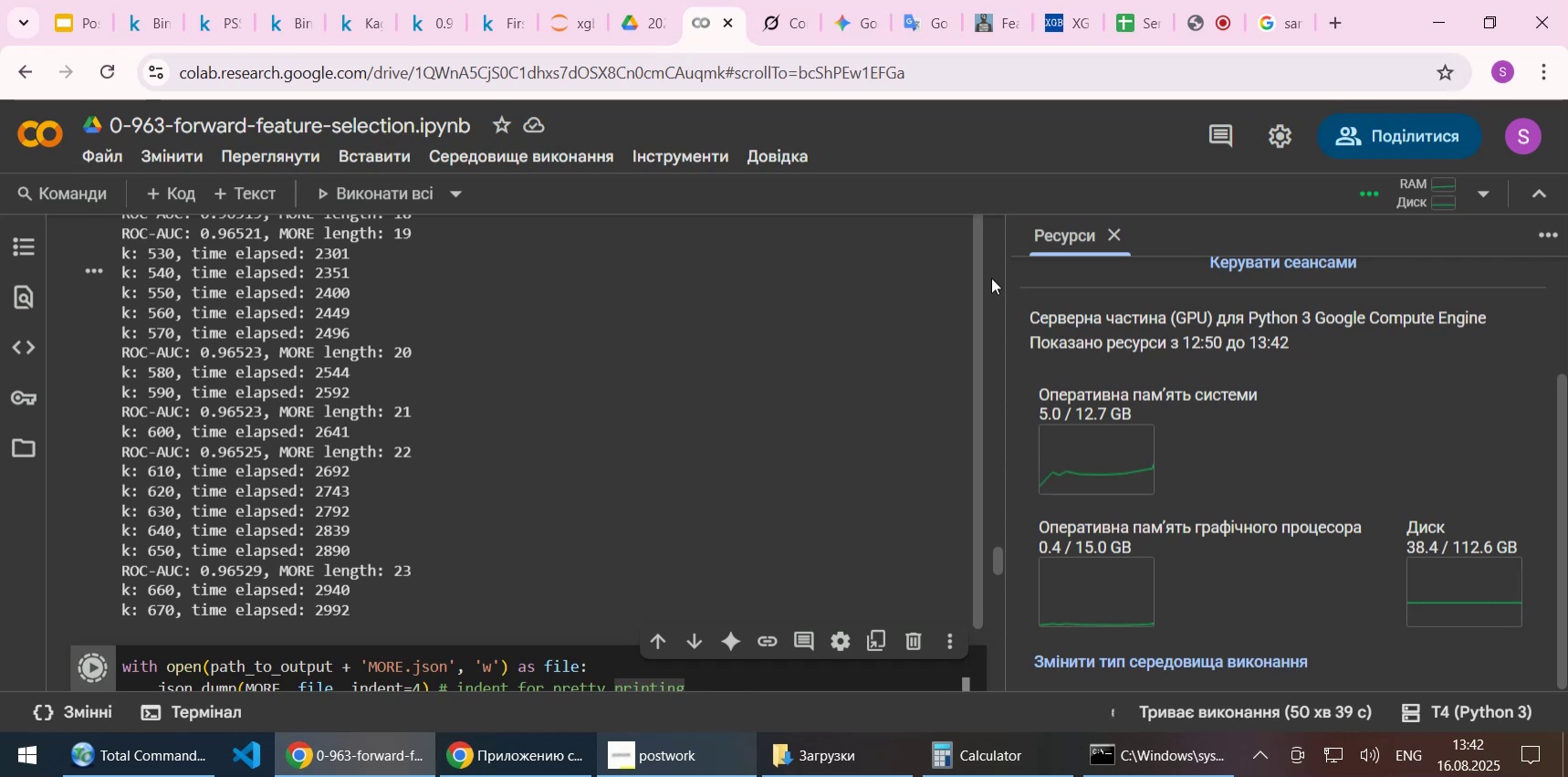 
wait(12.21)
 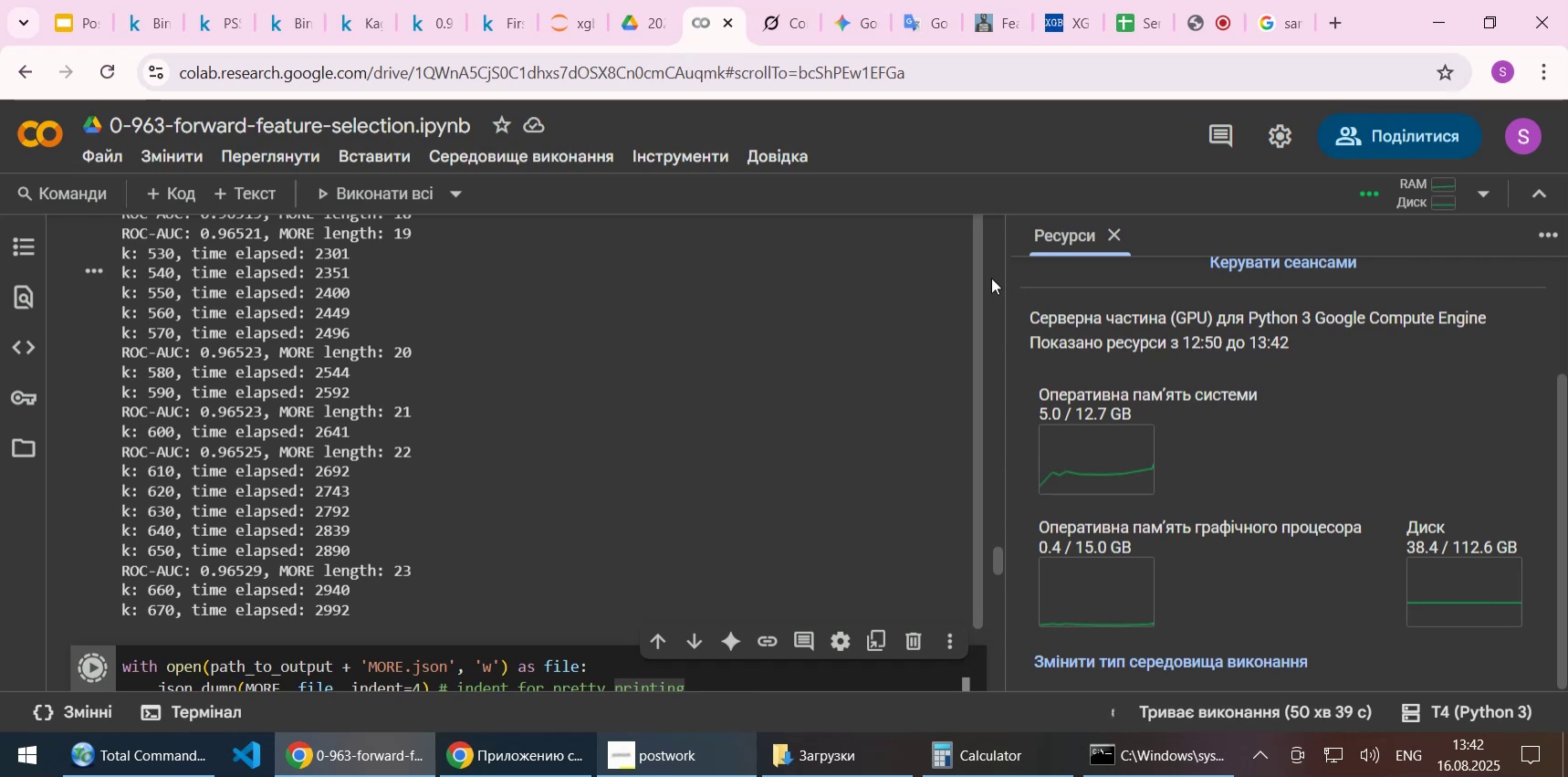 
left_click([486, 21])
 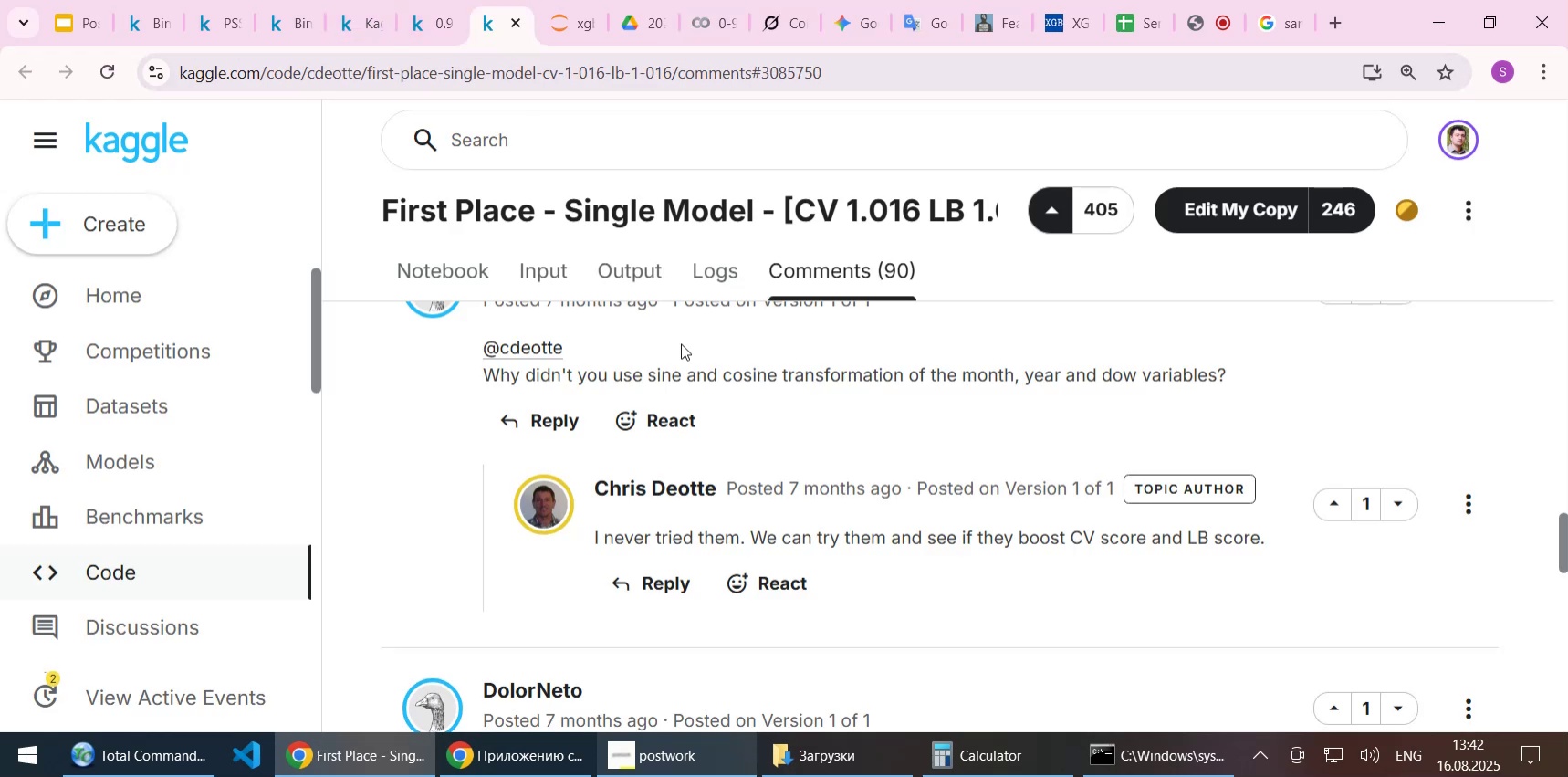 
scroll: coordinate [688, 386], scroll_direction: up, amount: 1.0
 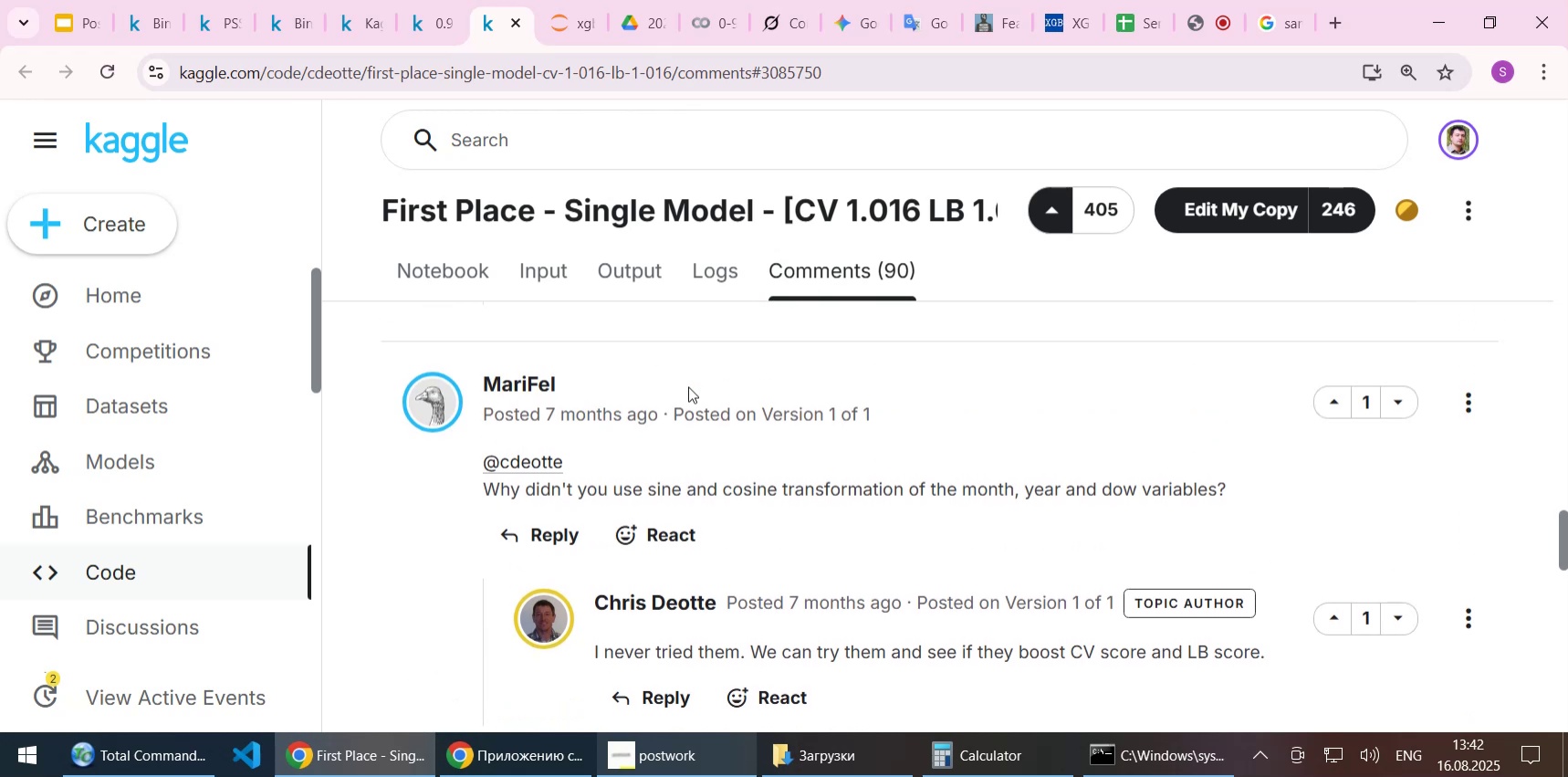 
scroll: coordinate [688, 386], scroll_direction: down, amount: 1.0
 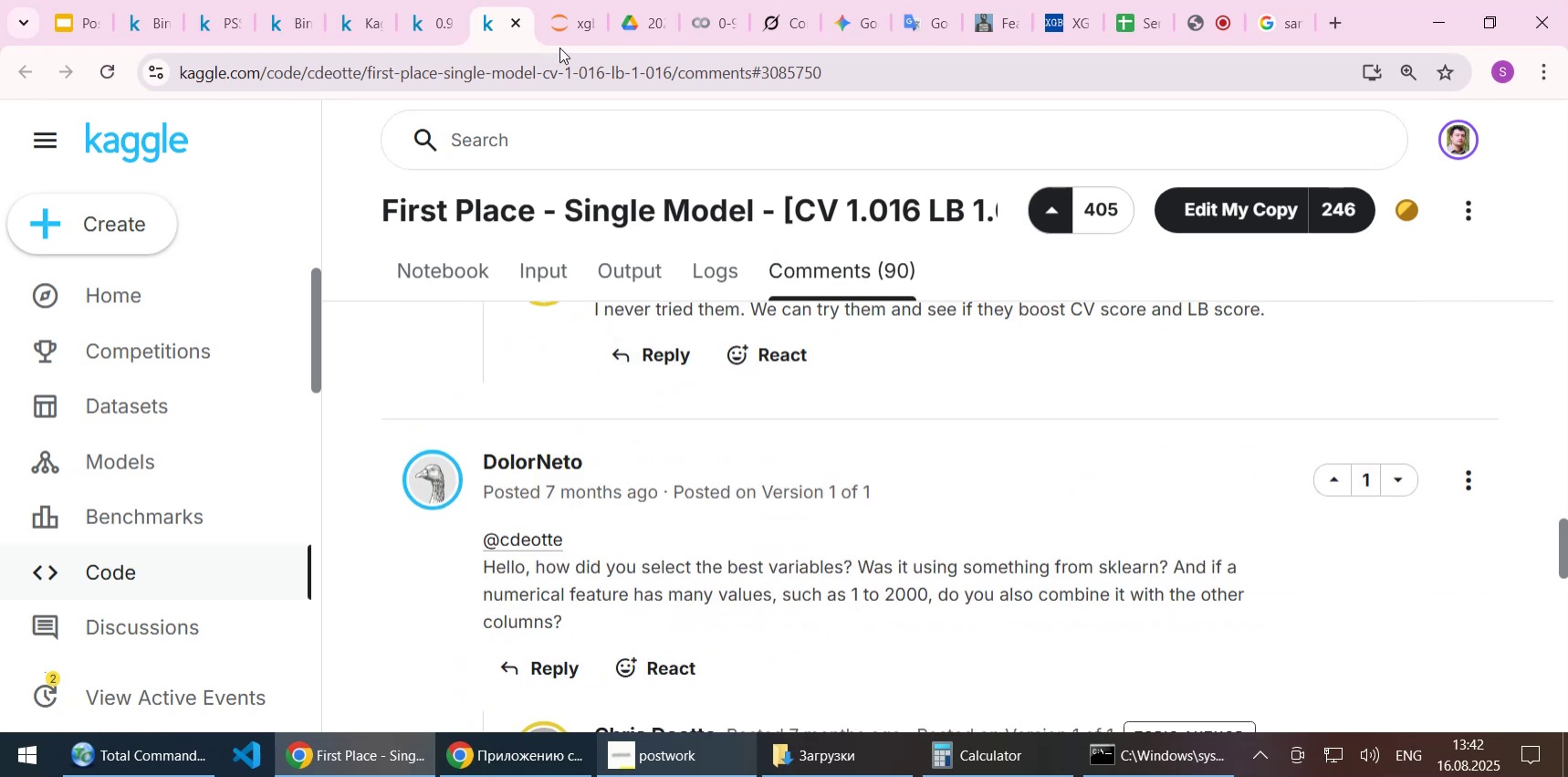 
left_click([517, 25])
 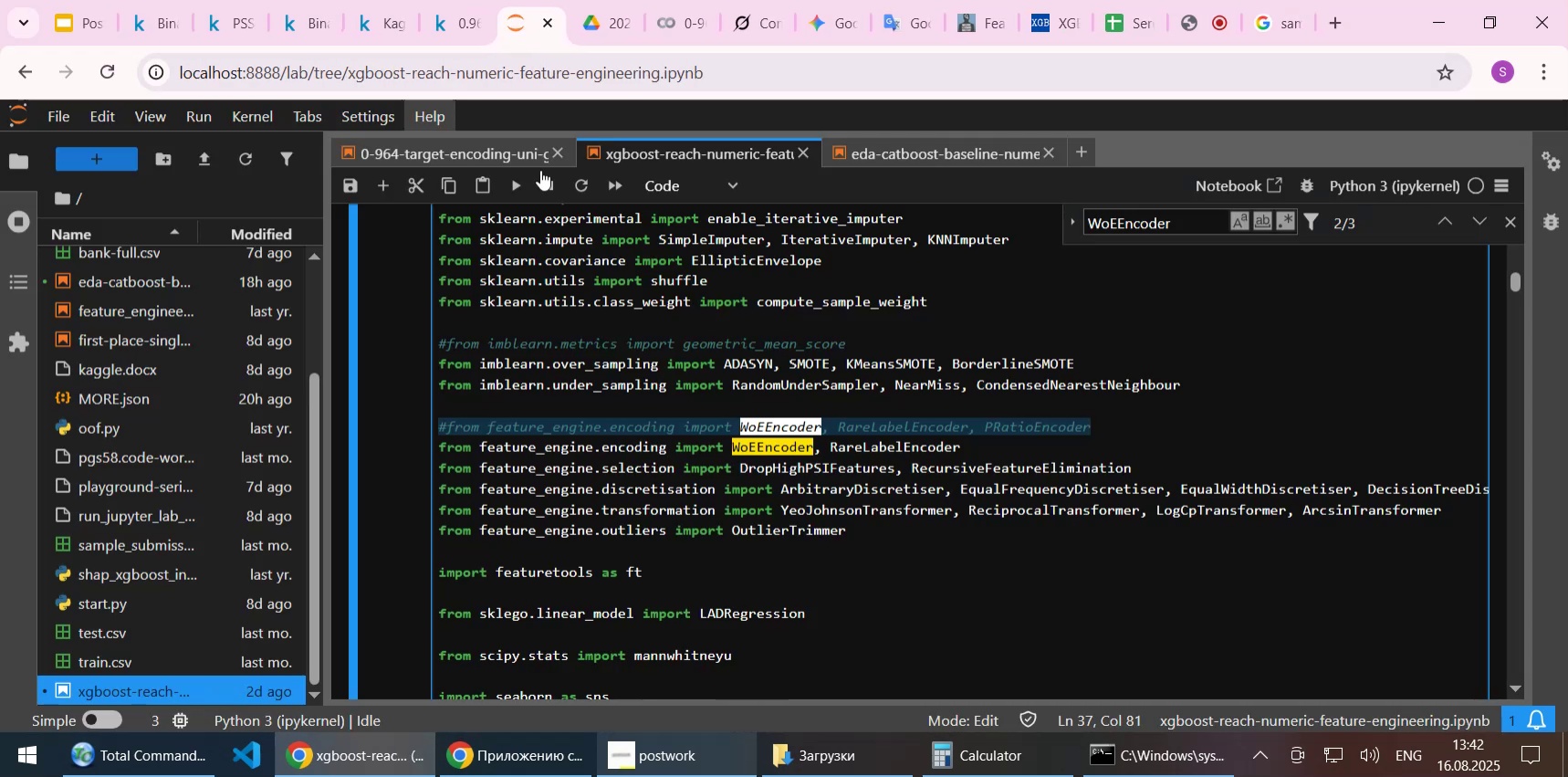 
left_click([455, 31])
 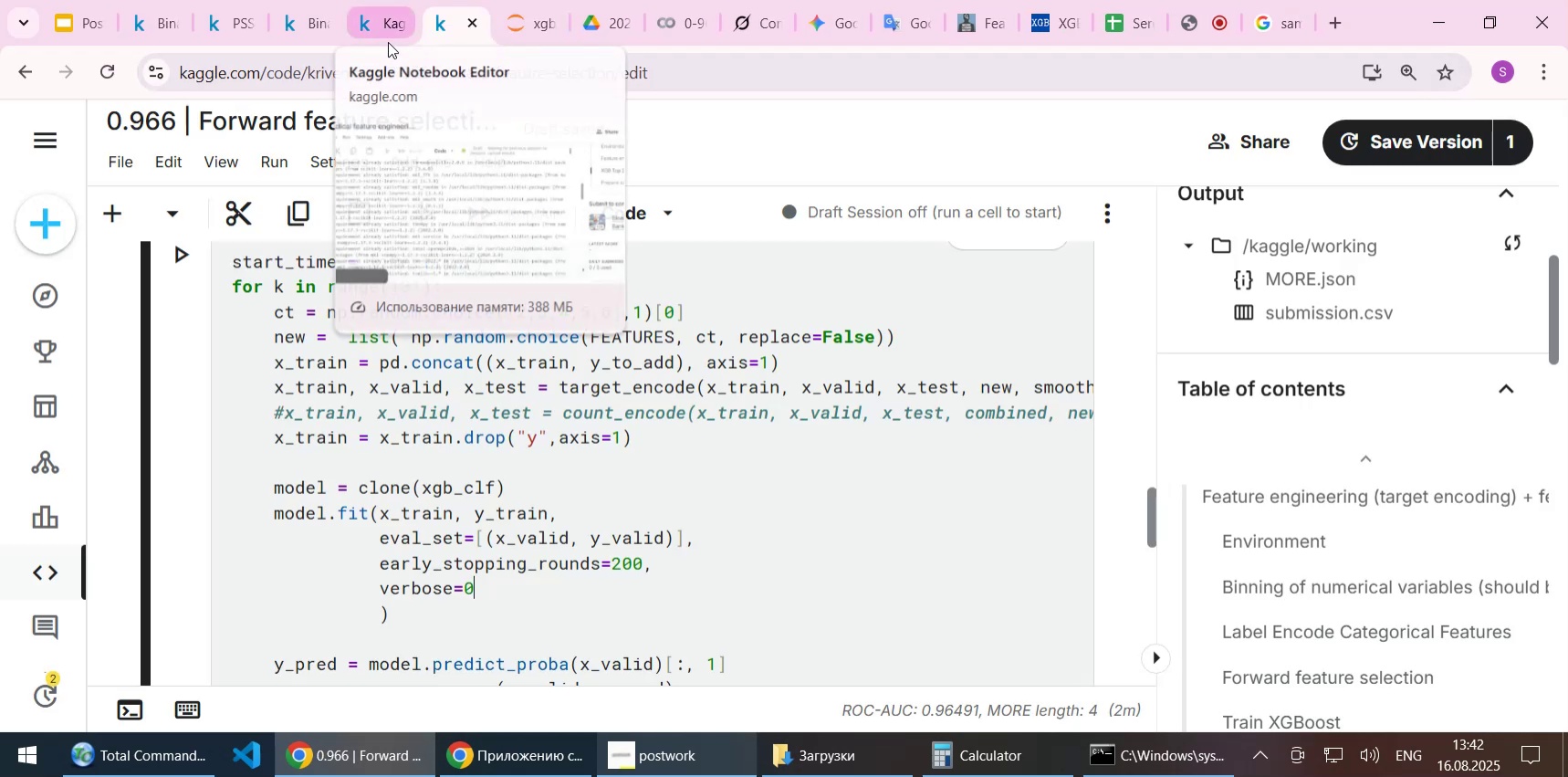 
left_click([372, 21])
 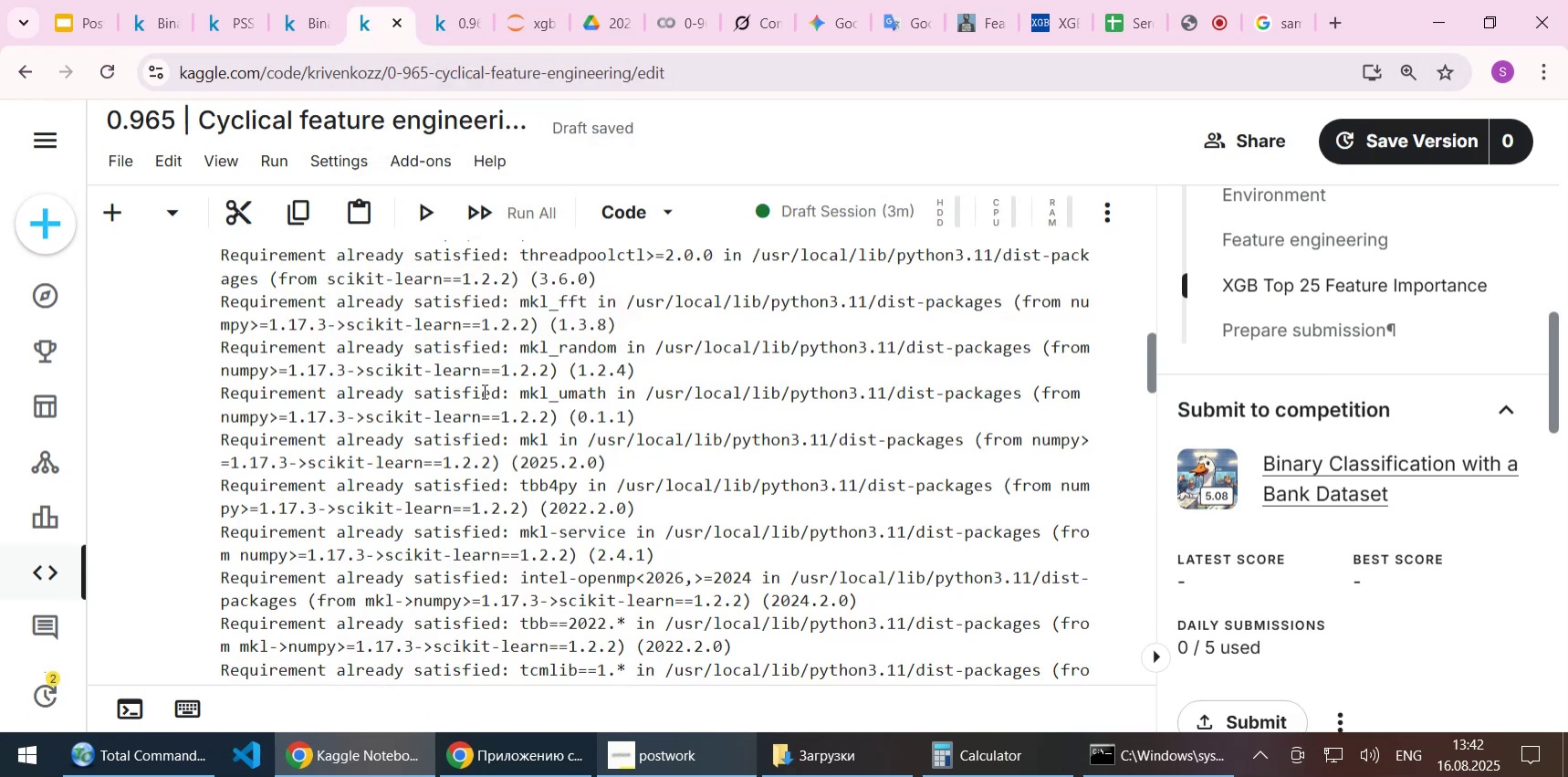 
scroll: coordinate [483, 391], scroll_direction: down, amount: 4.0
 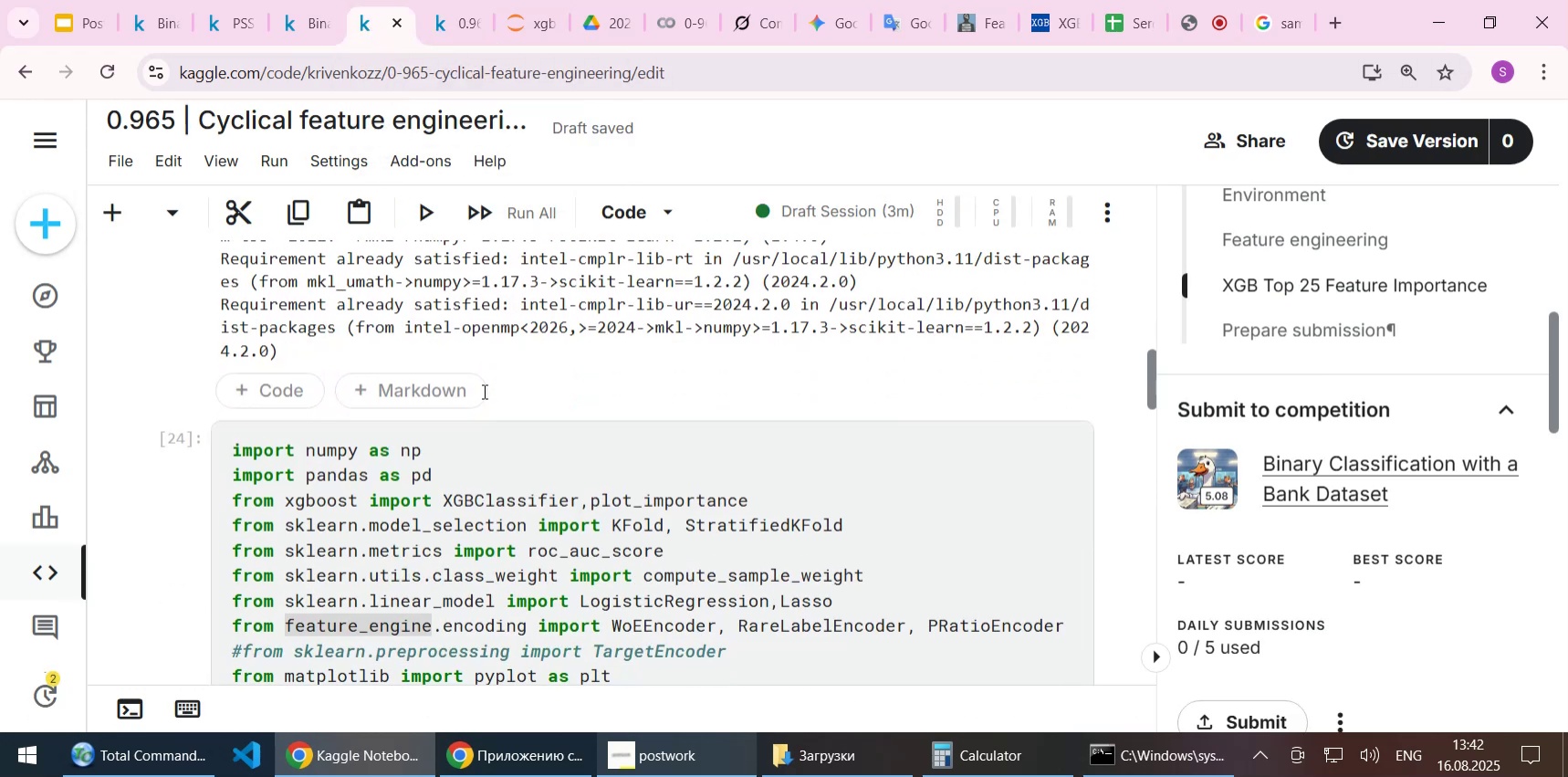 
scroll: coordinate [483, 391], scroll_direction: up, amount: 26.0
 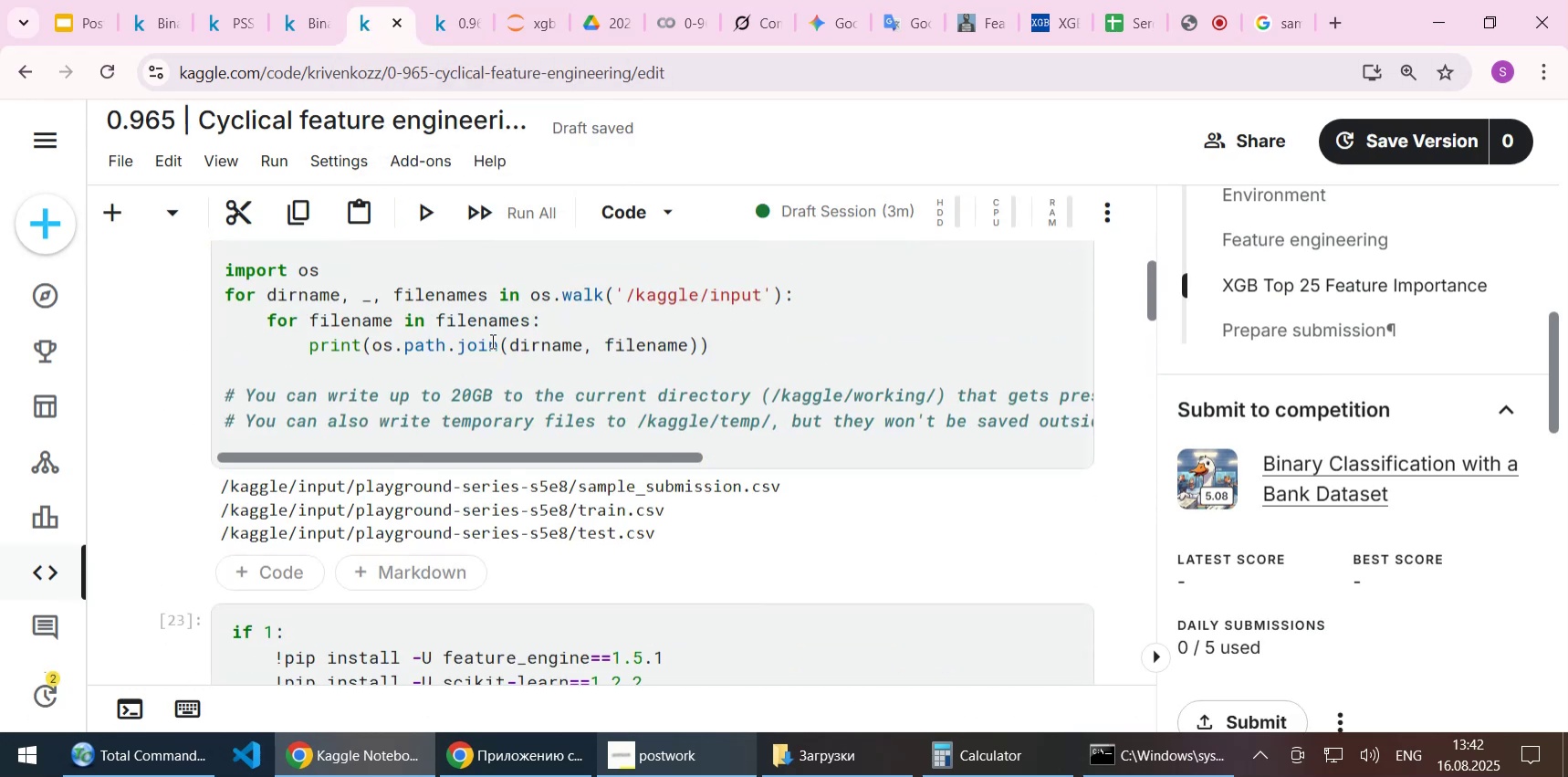 
left_click([494, 335])
 